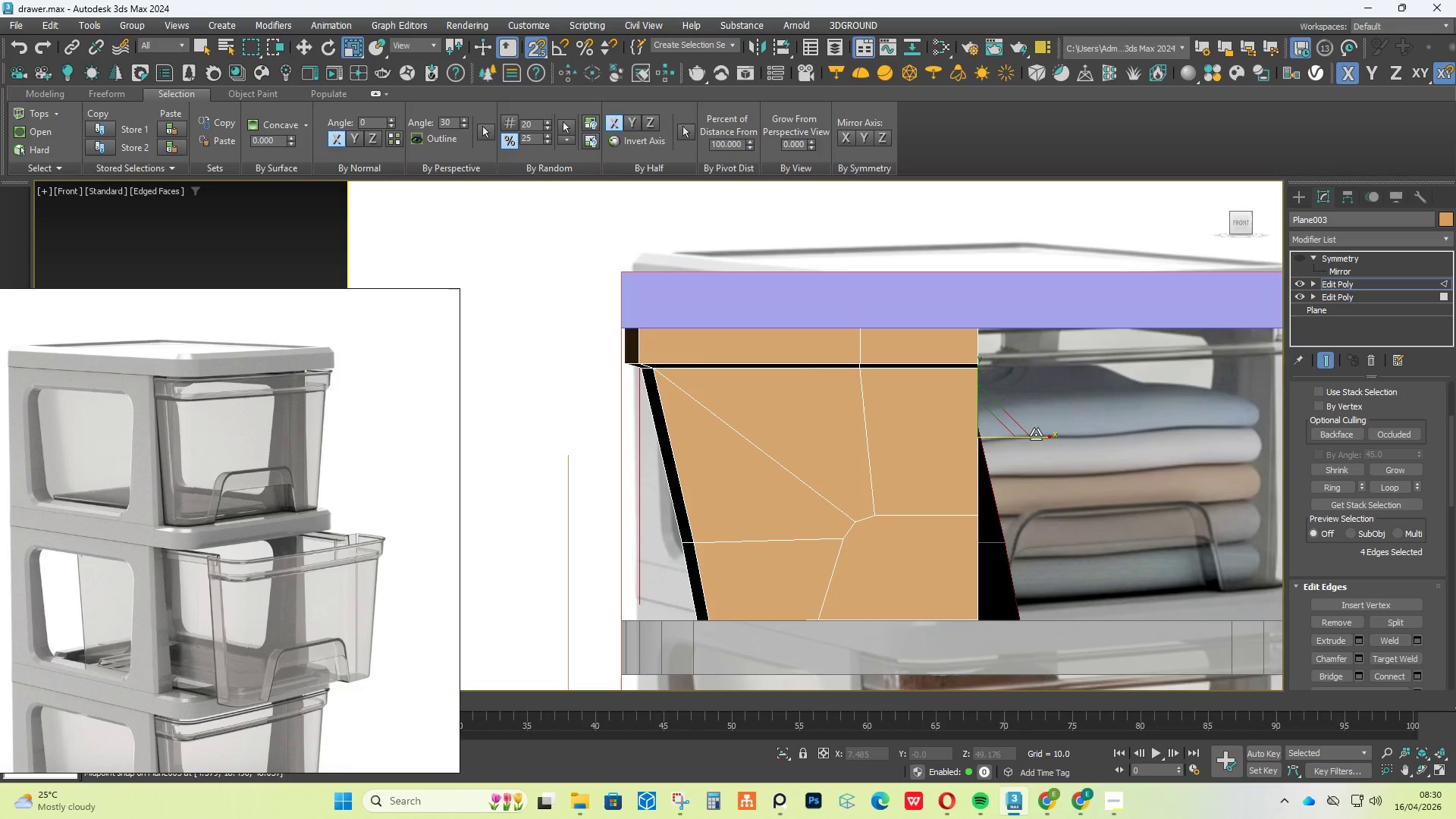 
left_click_drag(start_coordinate=[1036, 434], to_coordinate=[1200, 67])
 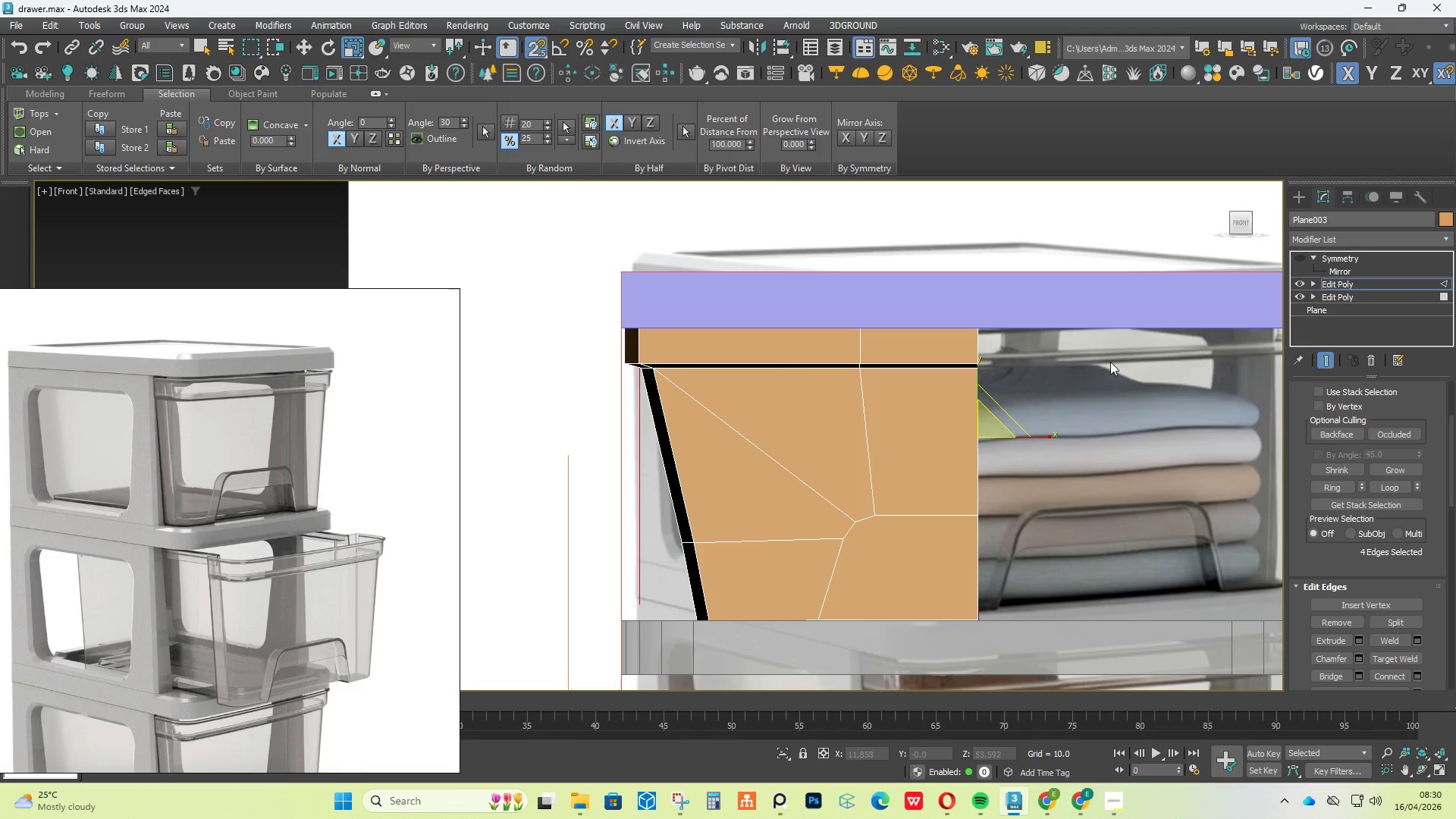 
hold_key(key=AltLeft, duration=1.89)
 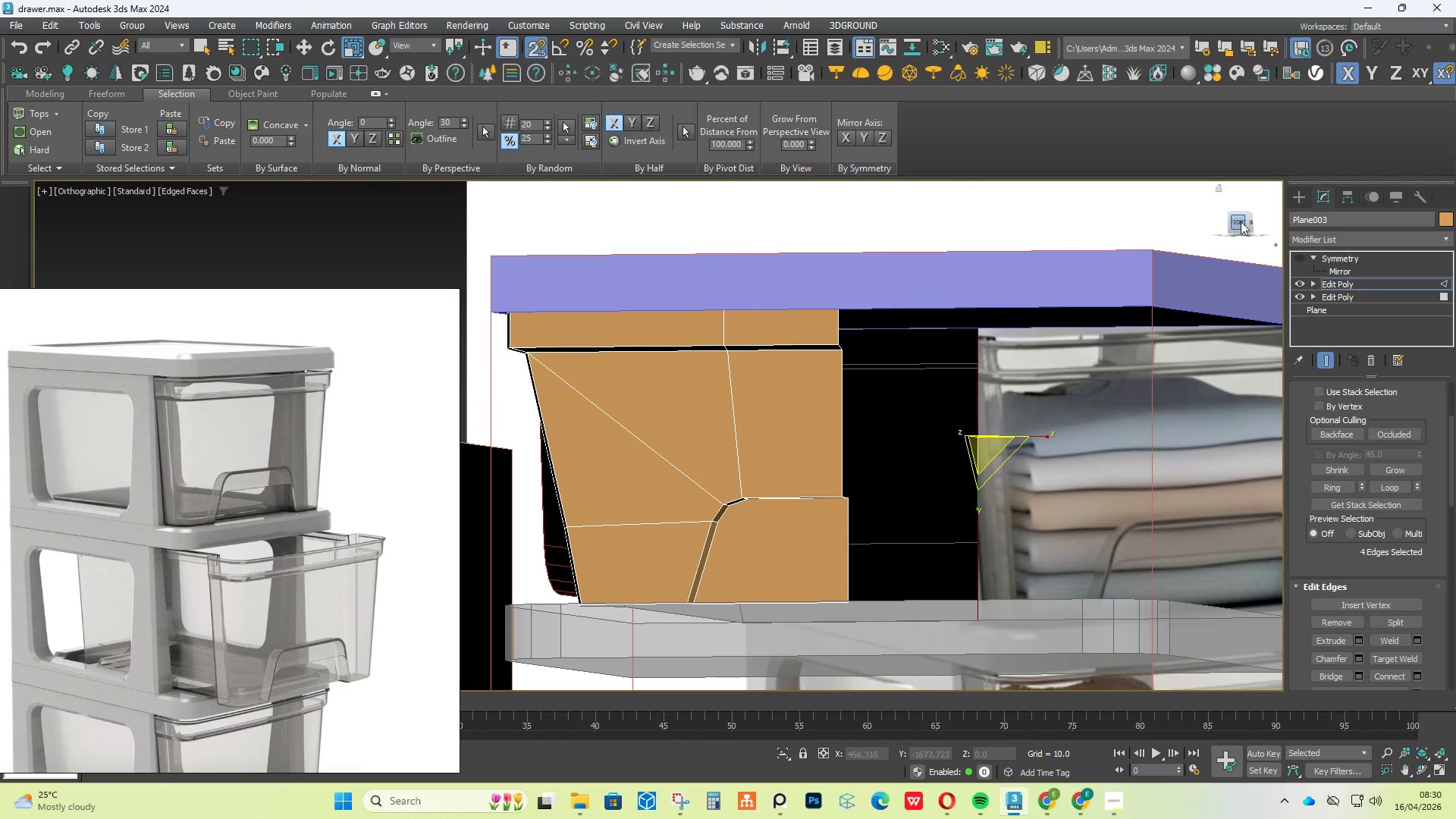 
left_click([1236, 223])
 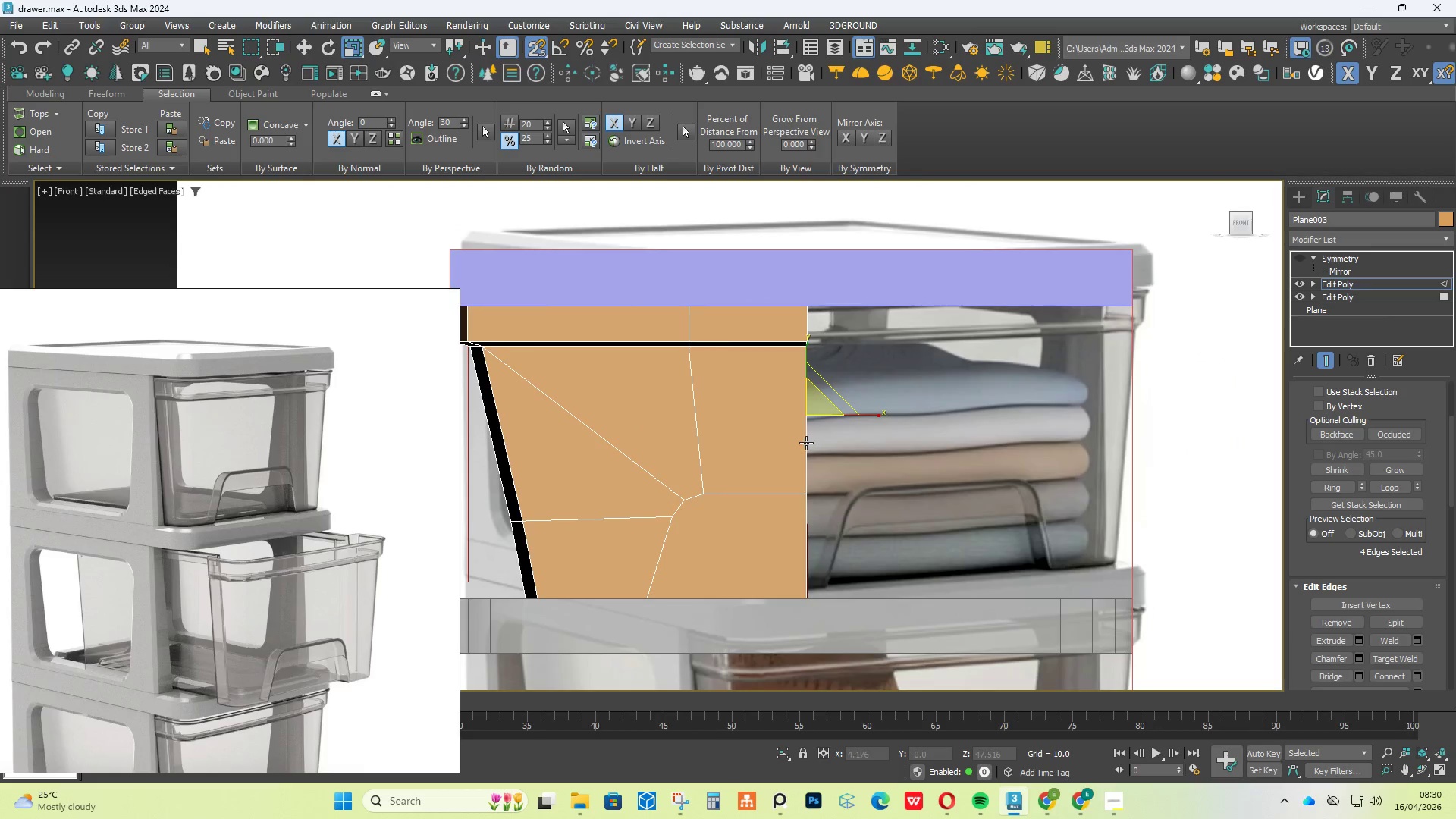 
key(W)
 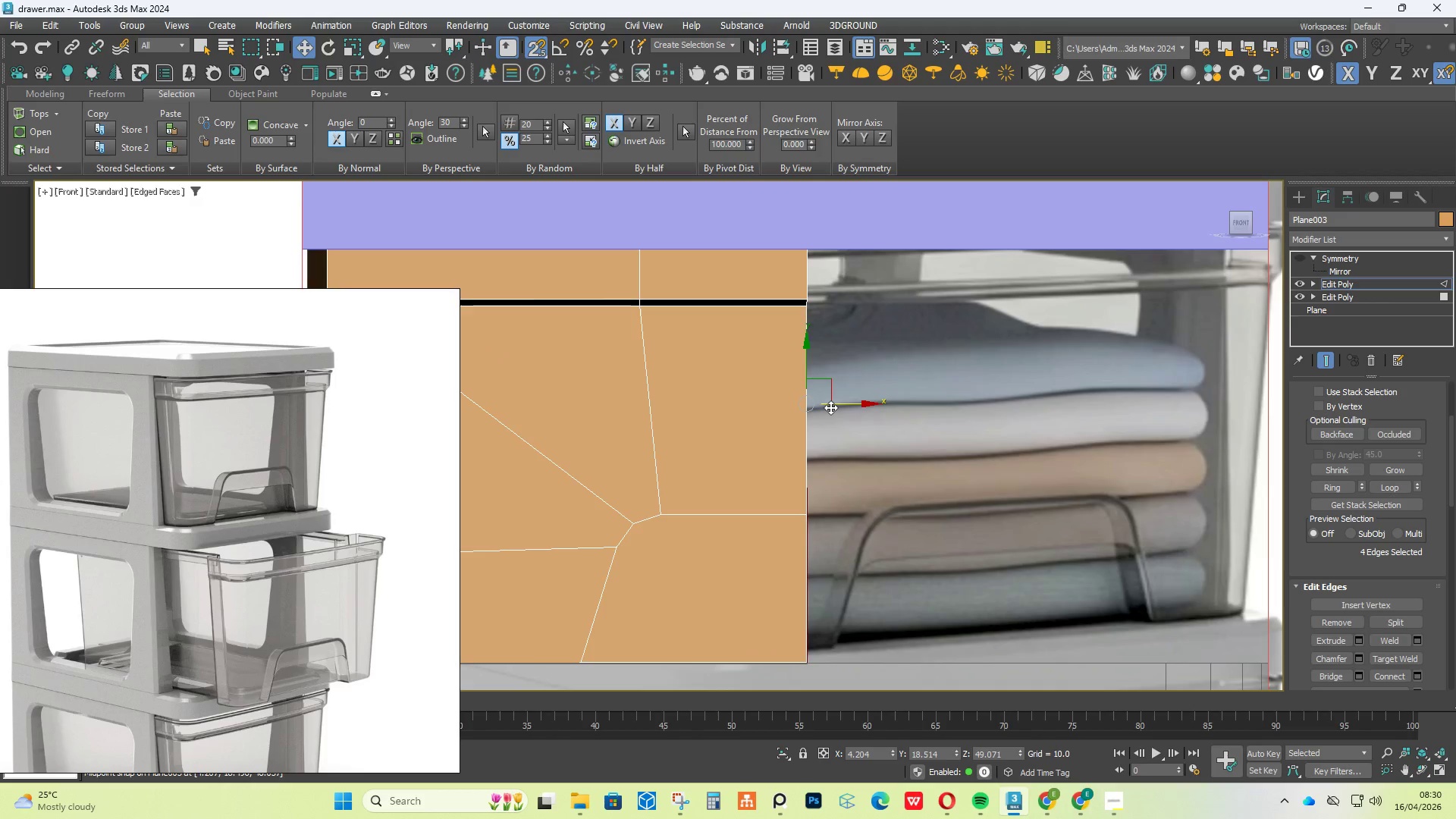 
scroll: coordinate [806, 443], scroll_direction: up, amount: 1.0
 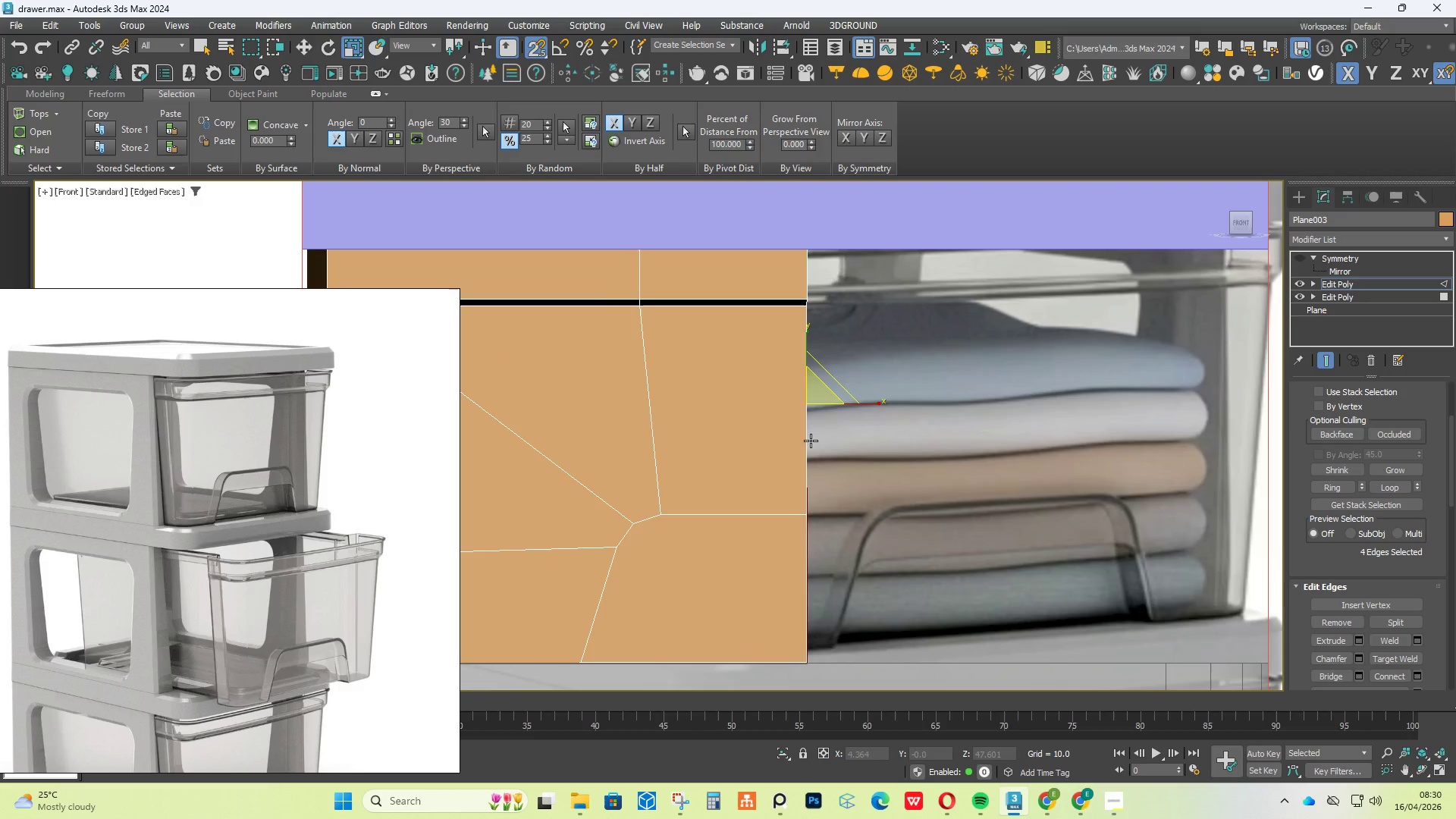 
key(Alt+X)
 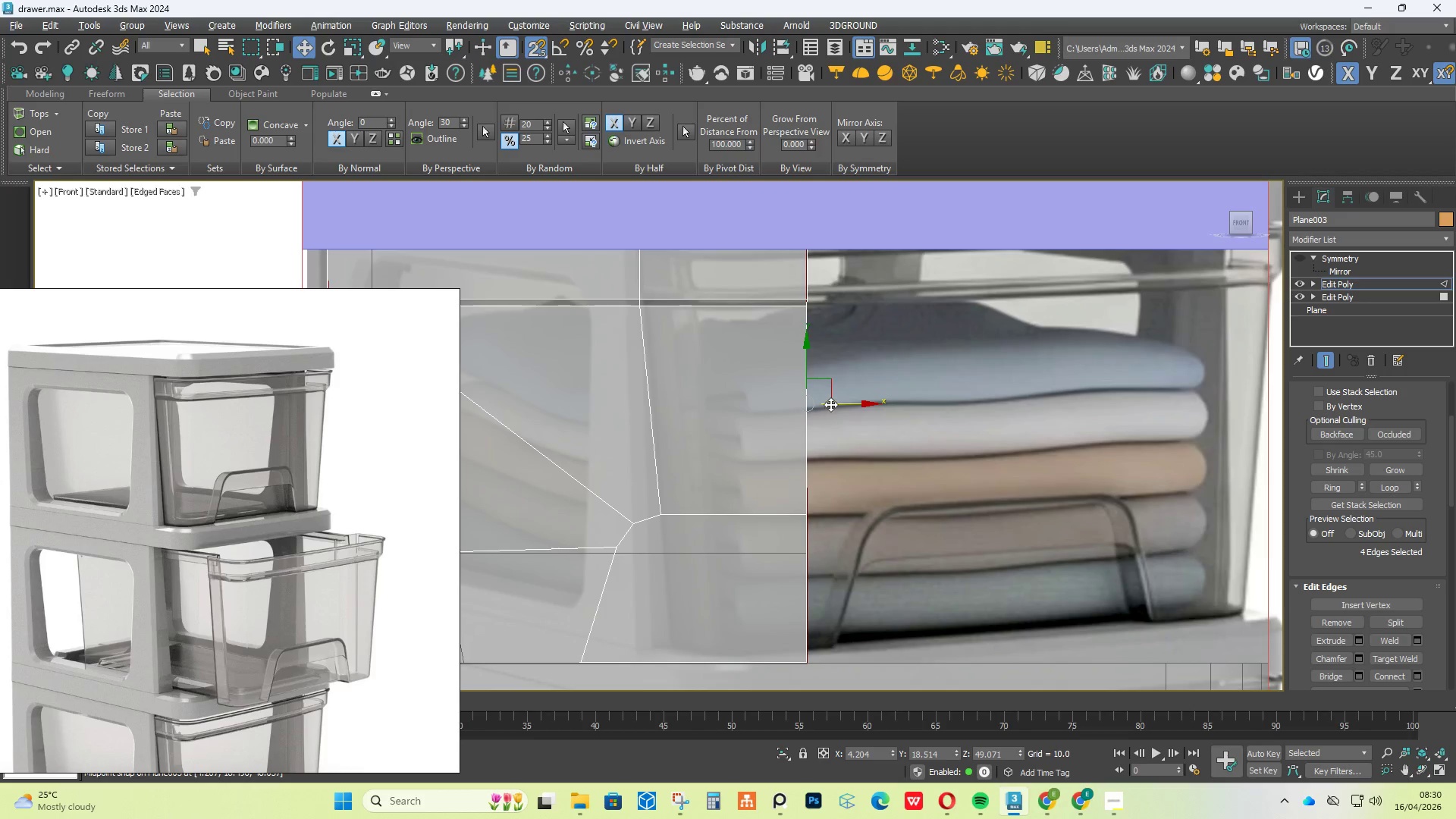 
left_click_drag(start_coordinate=[831, 403], to_coordinate=[819, 415])
 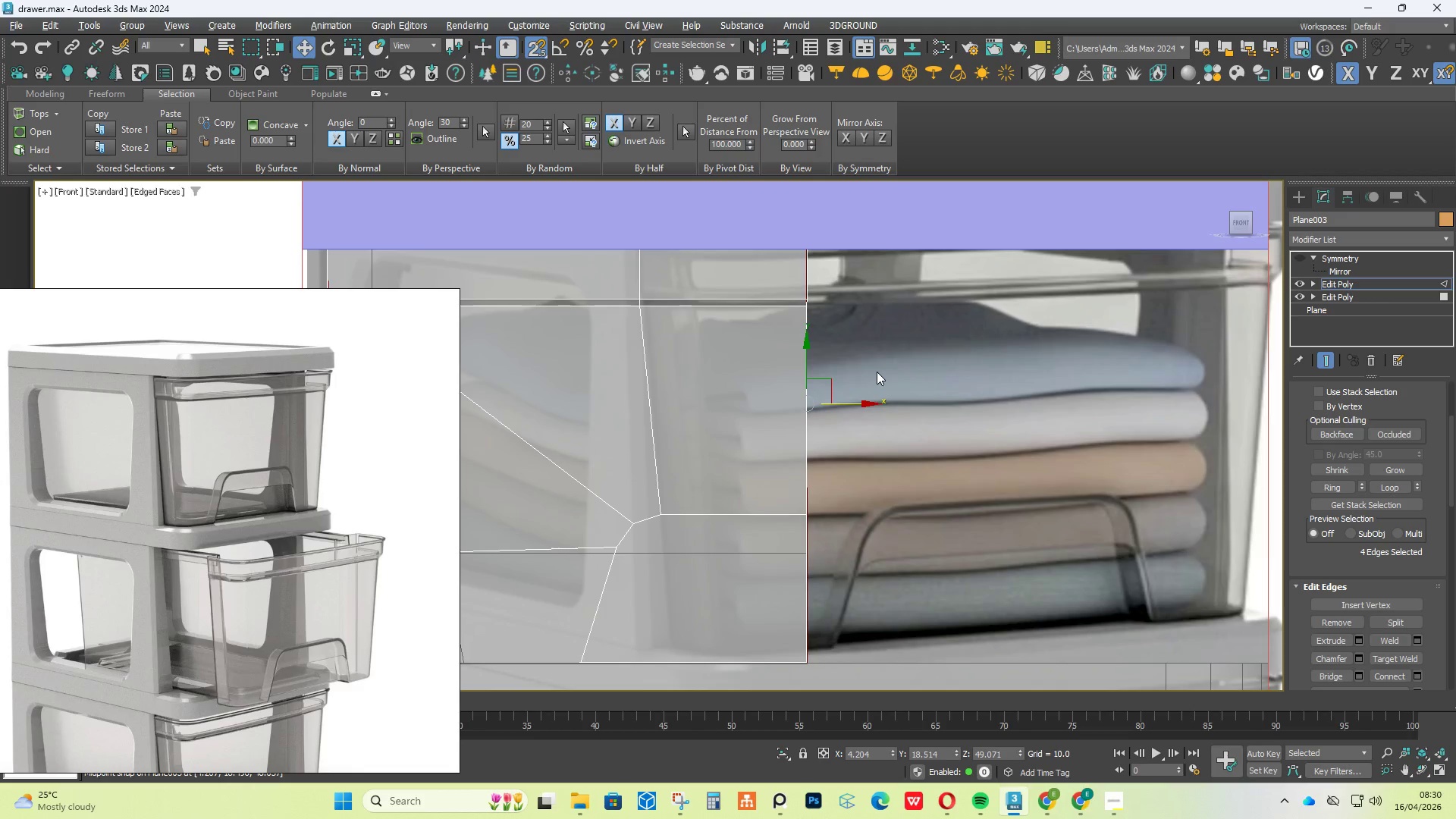 
scroll: coordinate [877, 372], scroll_direction: down, amount: 2.0
 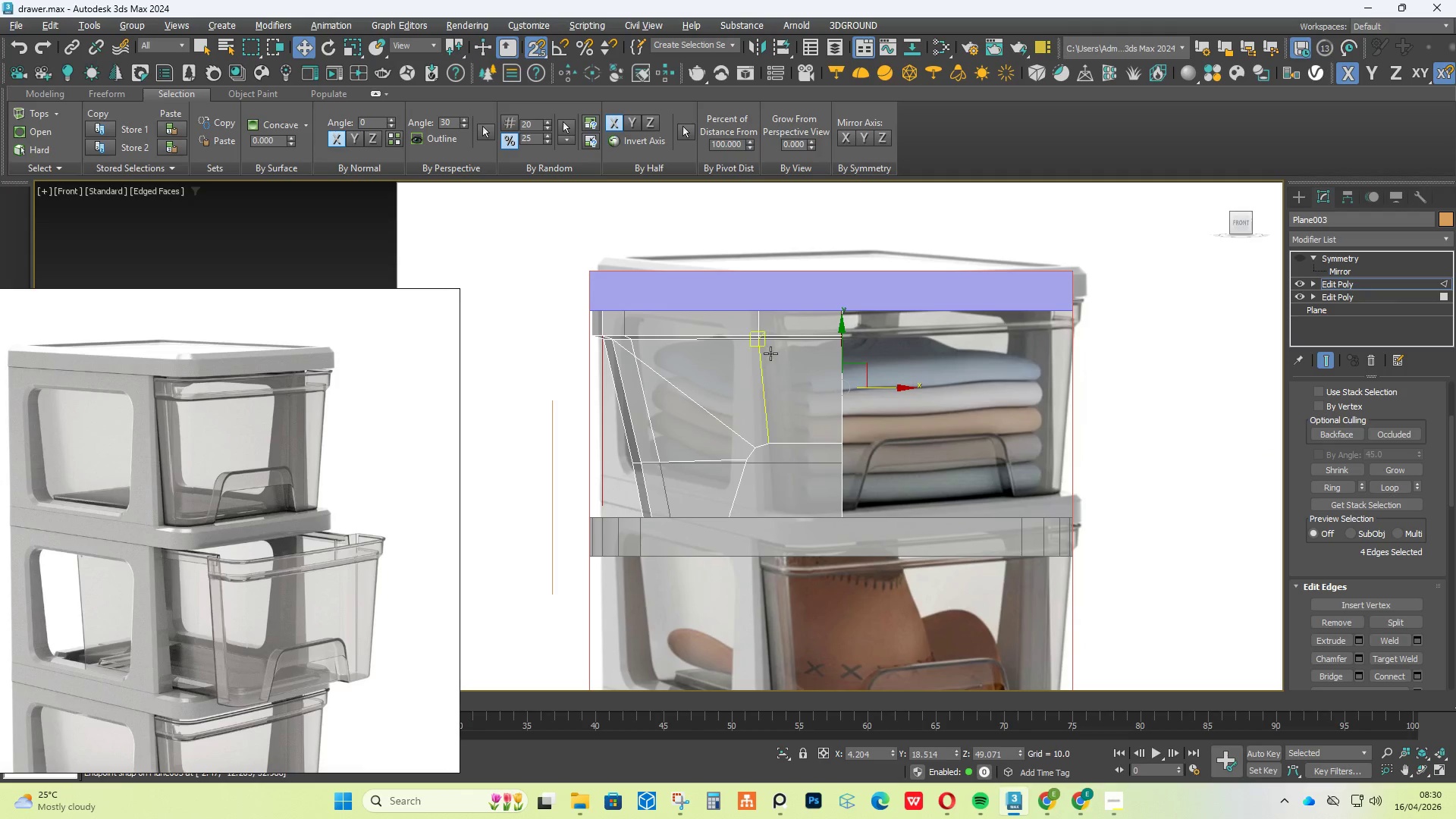 
wait(7.46)
 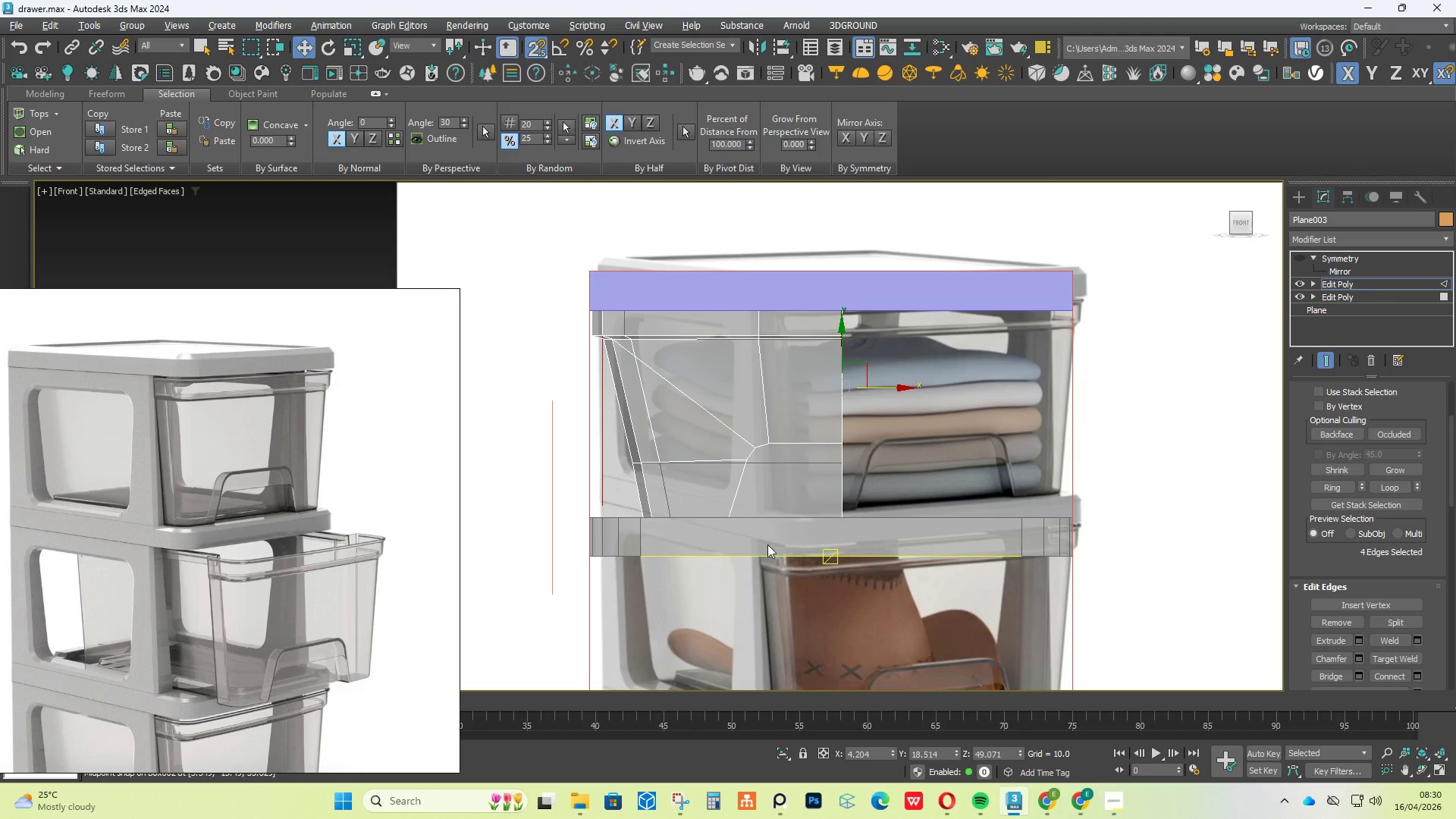 
hold_key(key=AltLeft, duration=2.05)
scroll: coordinate [713, 453], scroll_direction: none, amount: 0.0
 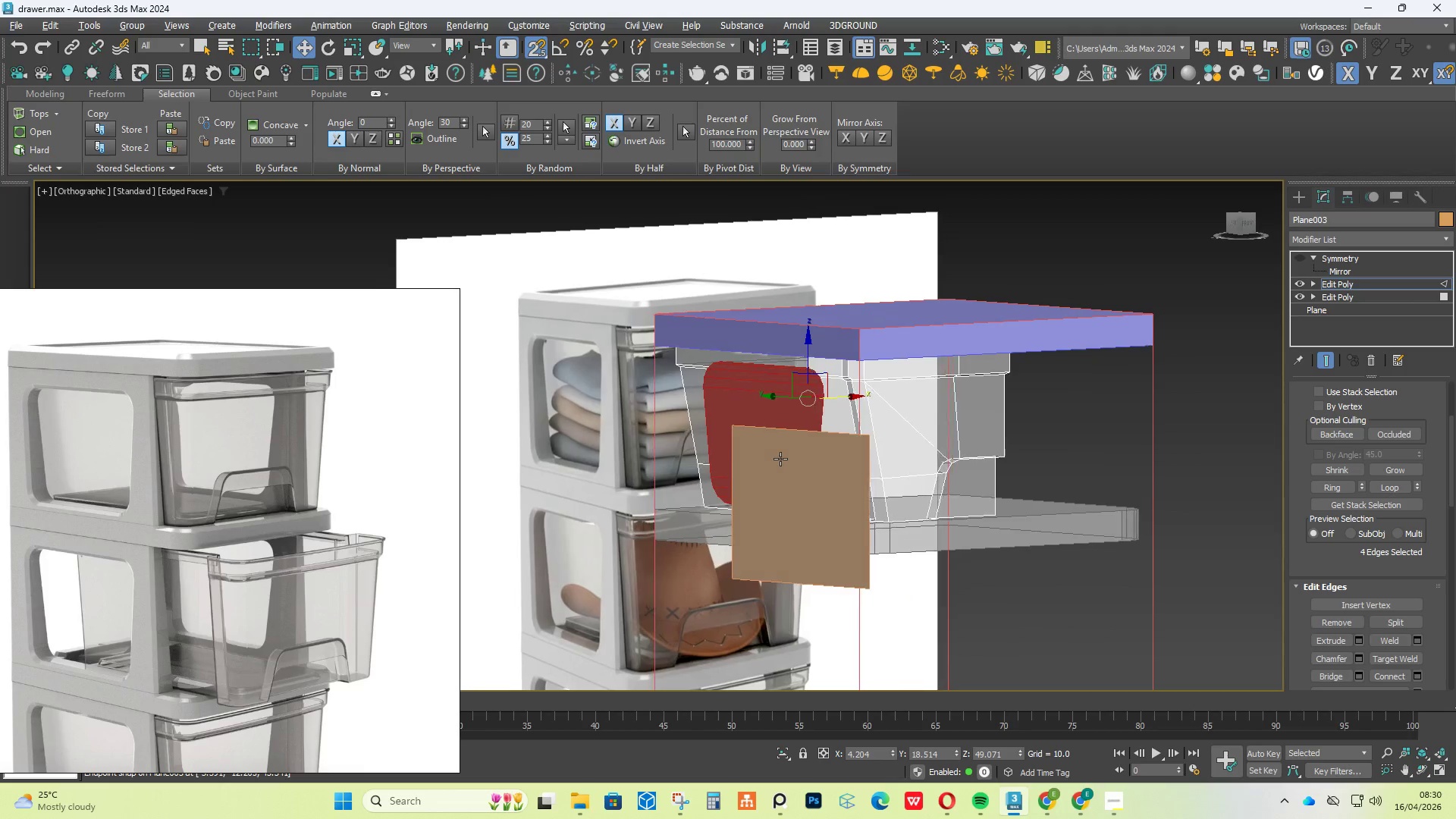 
scroll: coordinate [805, 485], scroll_direction: up, amount: 2.0
 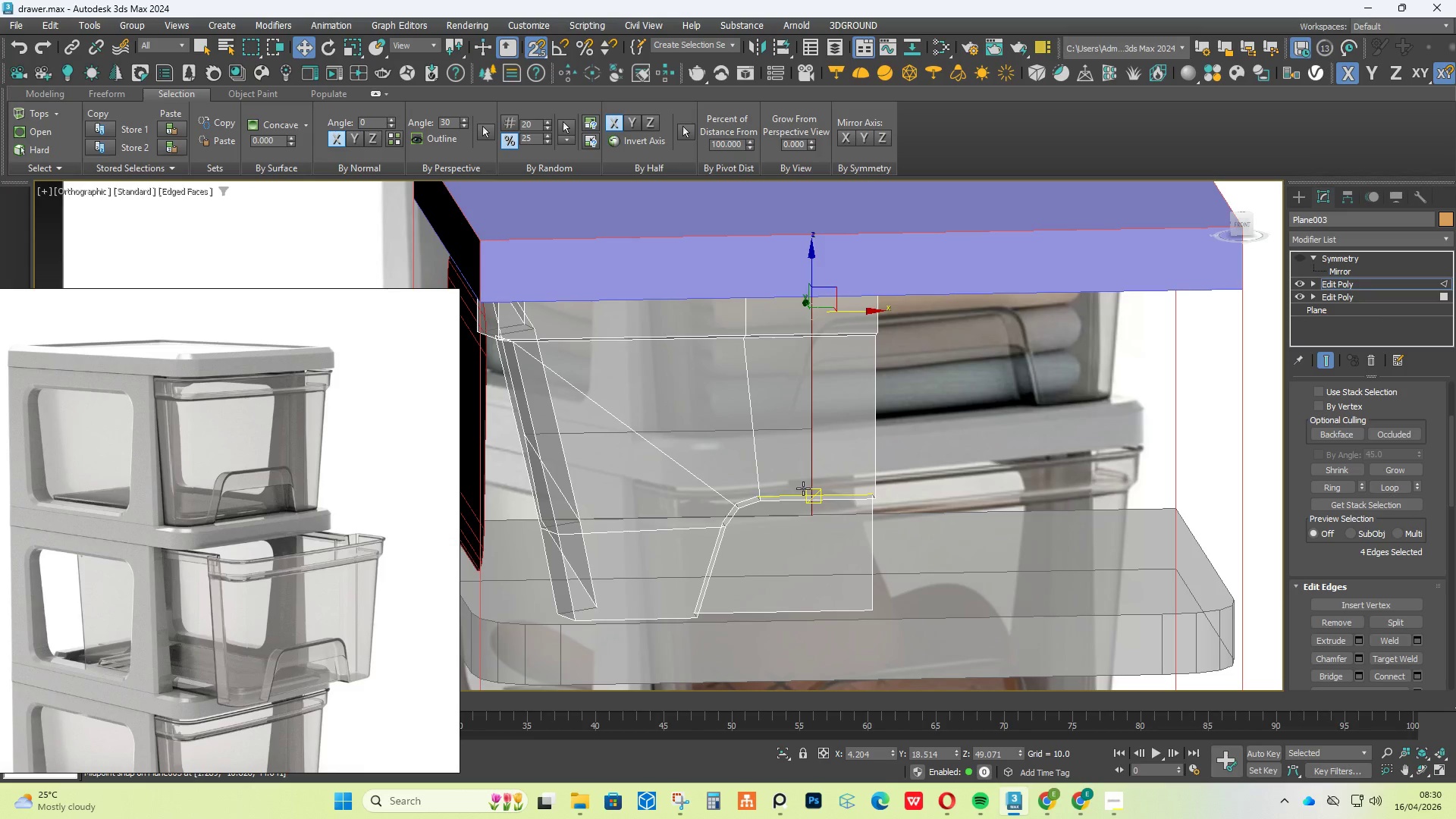 
hold_key(key=AltLeft, duration=1.58)
 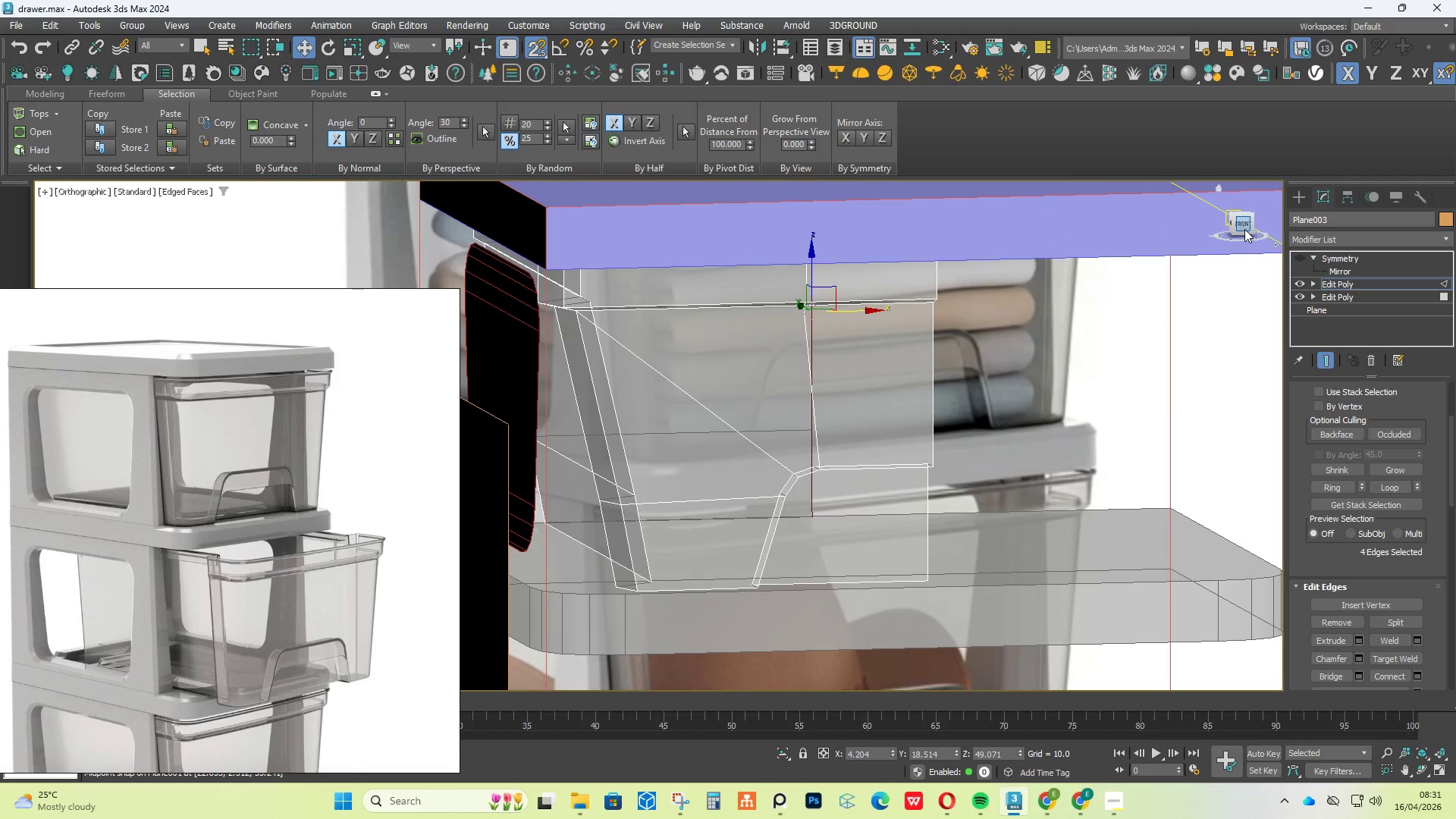 
left_click([1244, 229])
 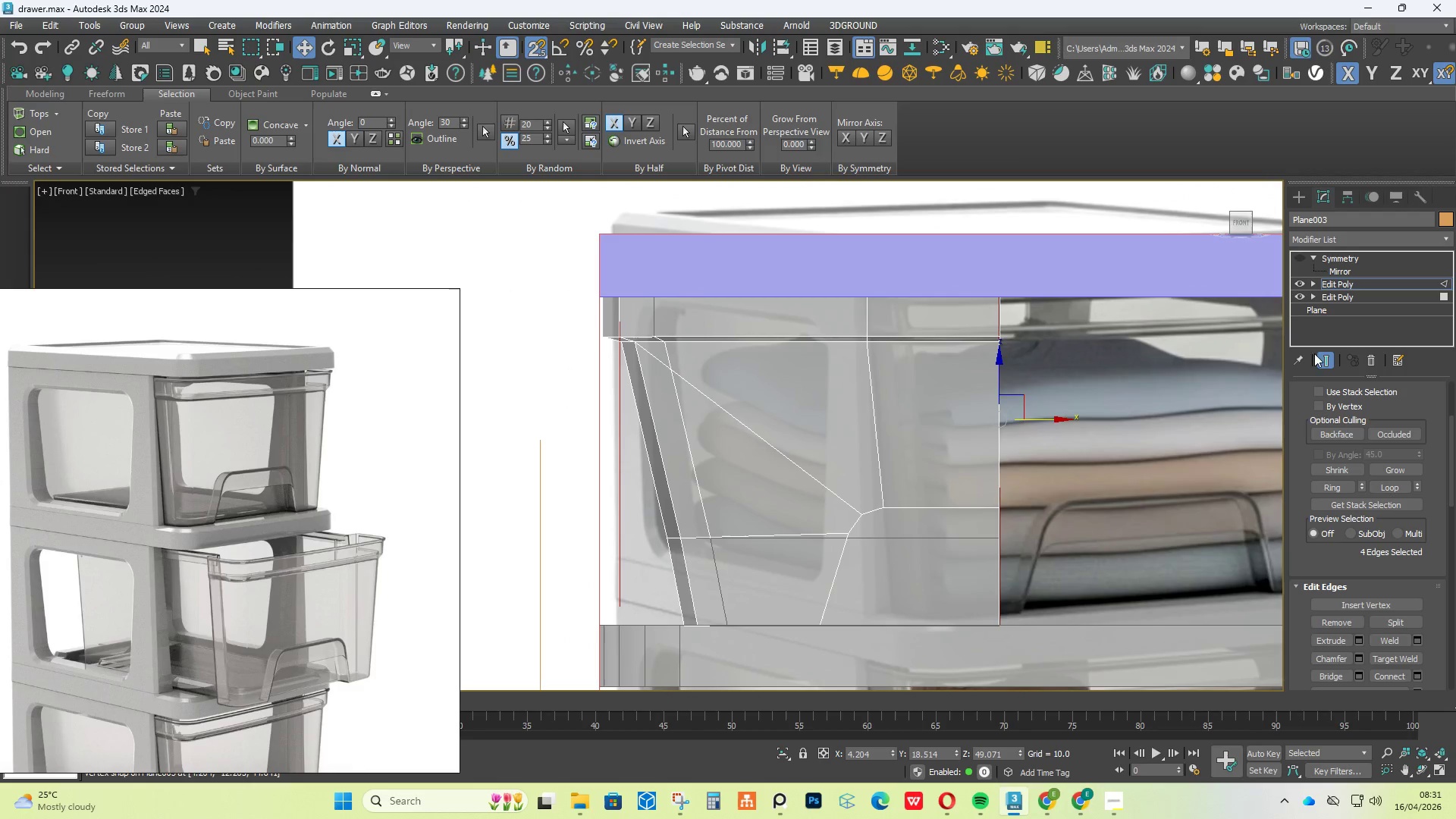 
type(1w)
 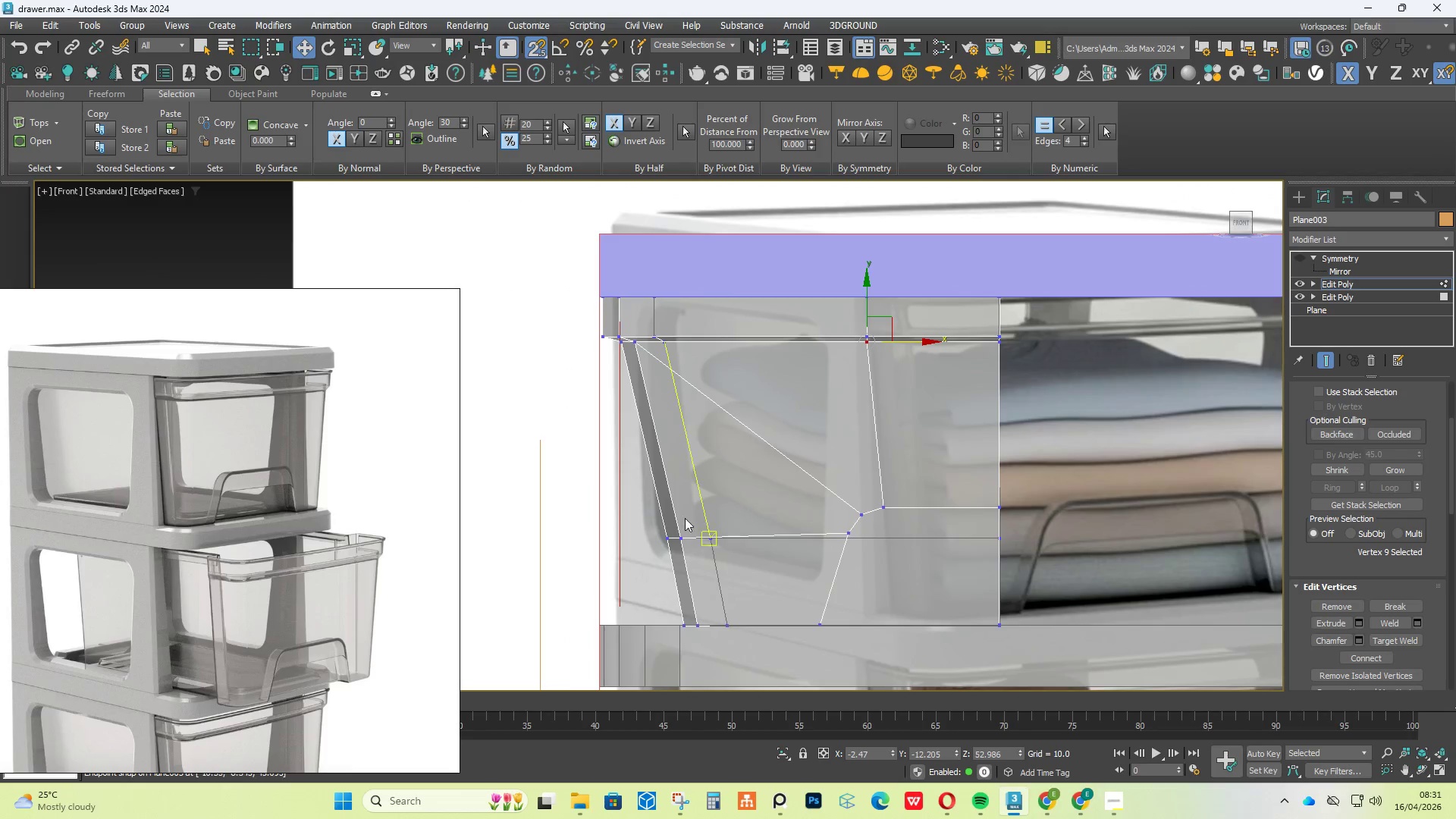 
scroll: coordinate [654, 522], scroll_direction: up, amount: 2.0
 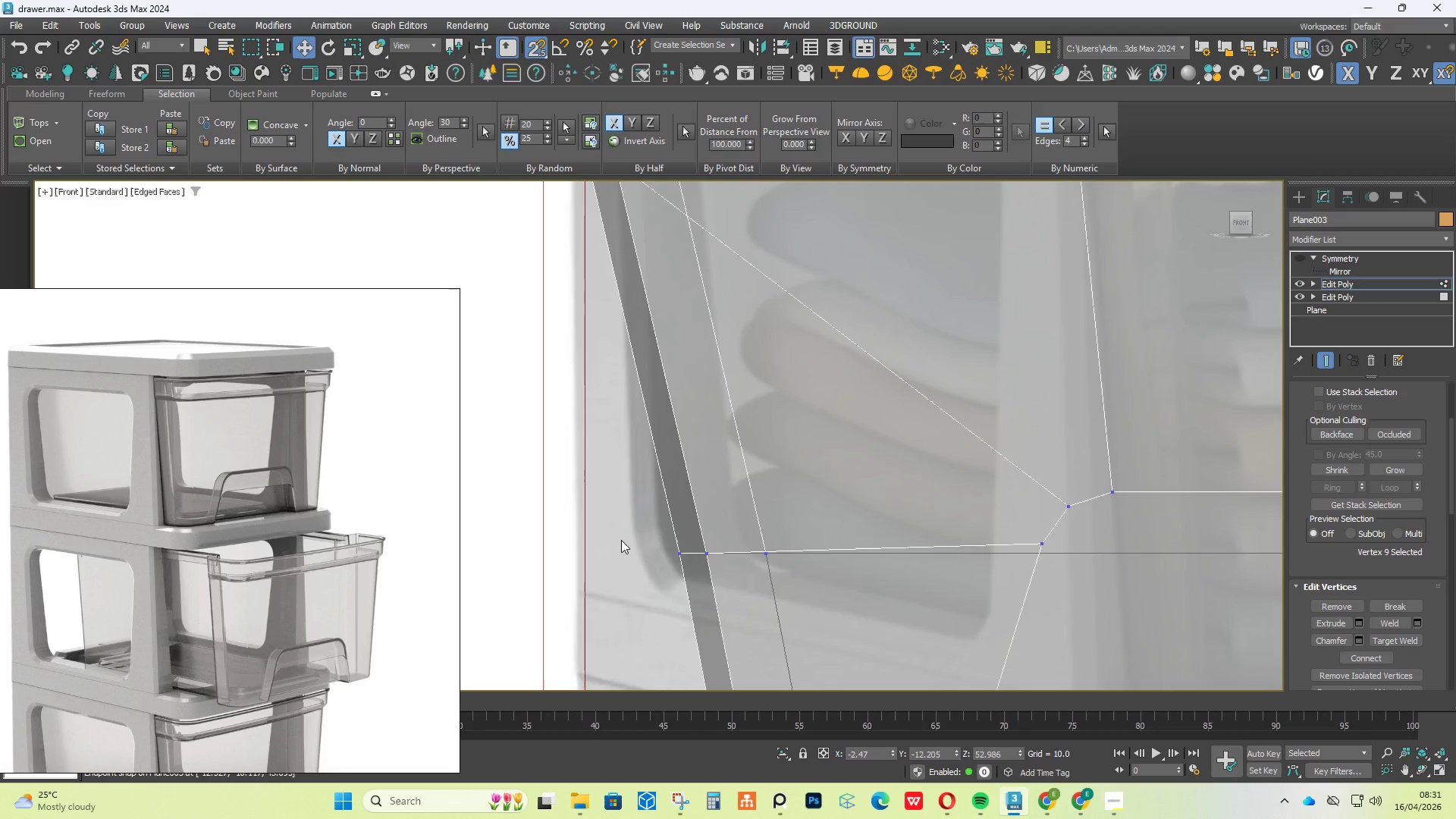 
left_click_drag(start_coordinate=[618, 523], to_coordinate=[806, 579])
 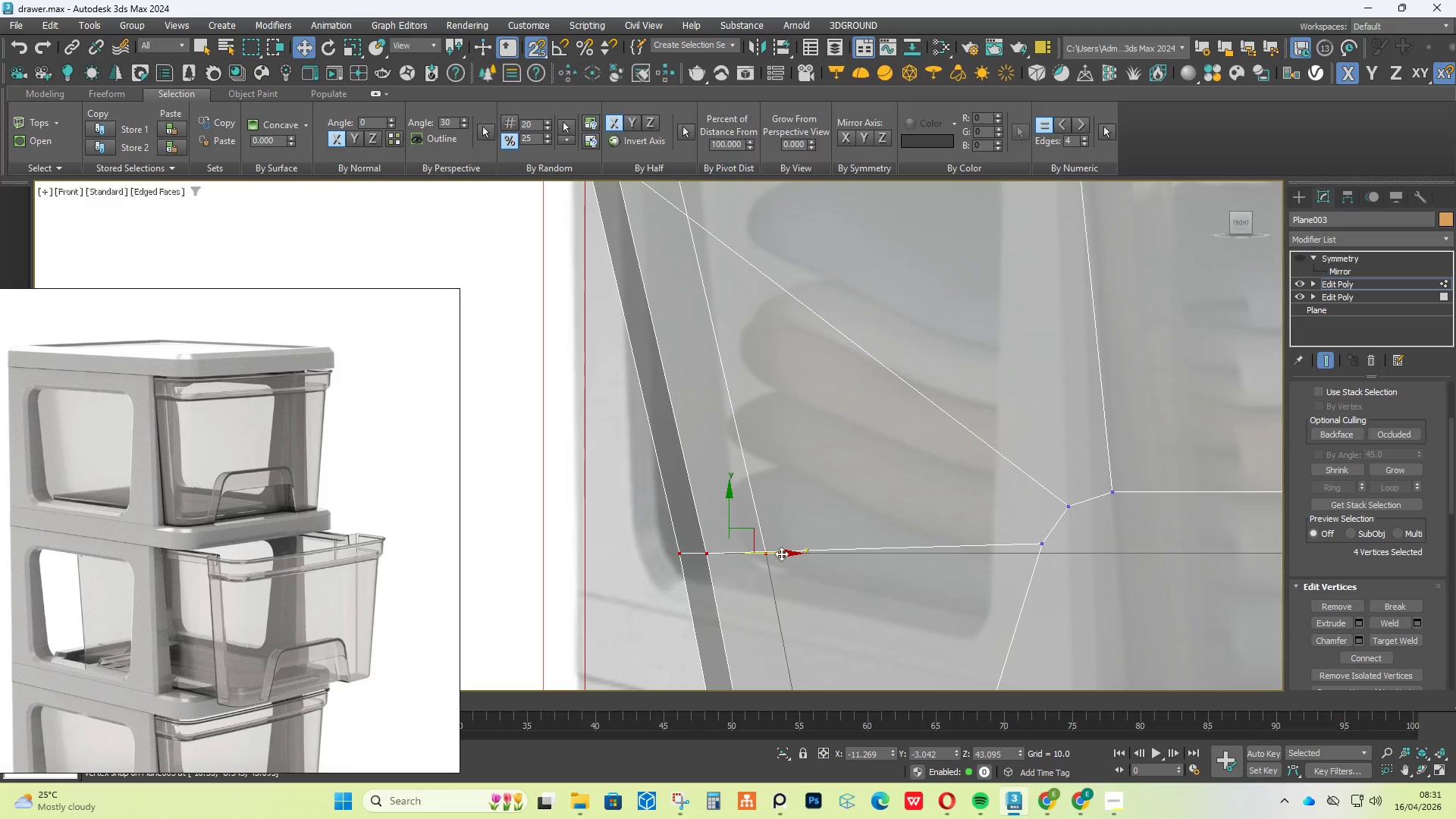 
left_click_drag(start_coordinate=[780, 552], to_coordinate=[727, 551])
 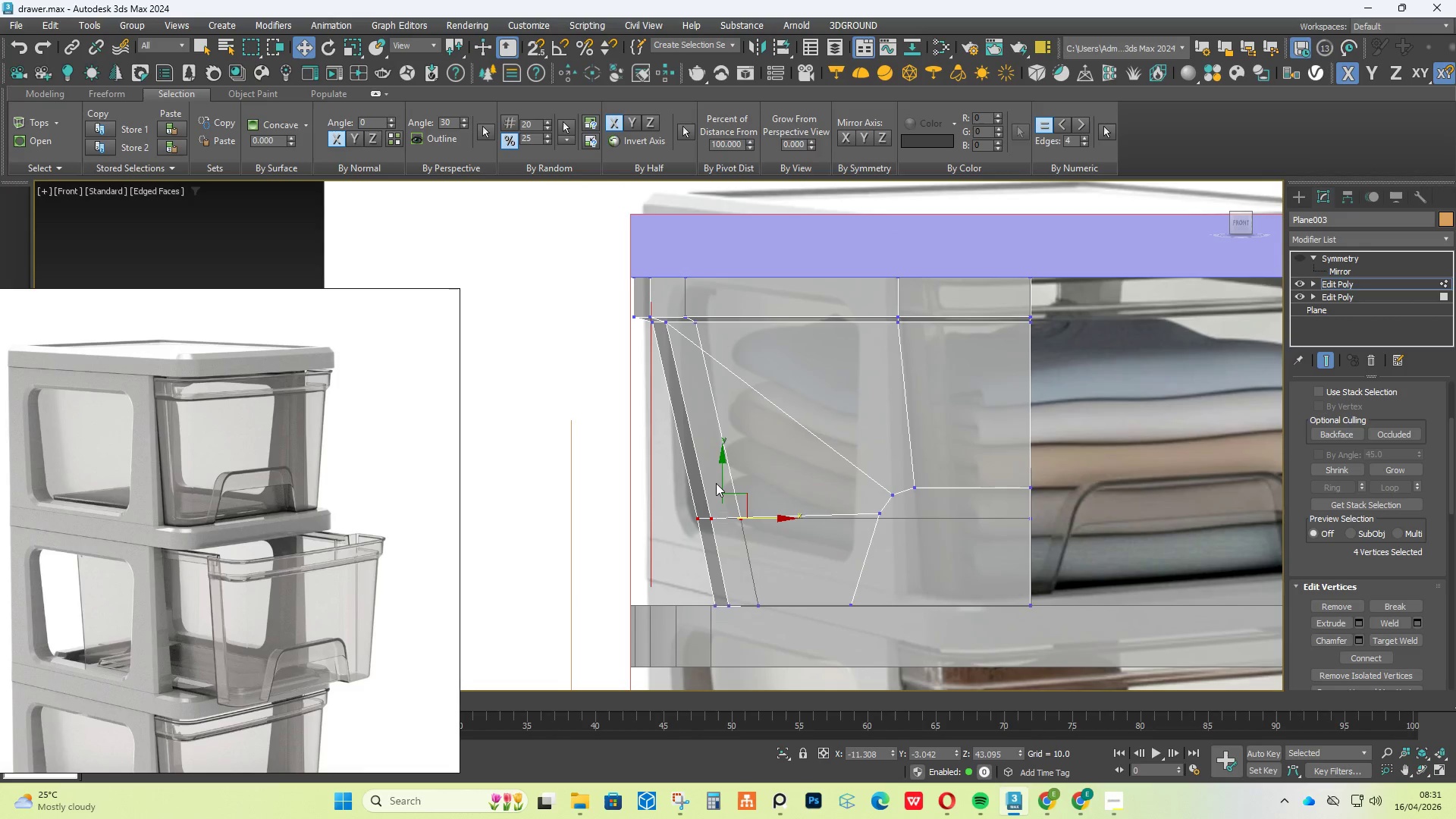 
key(S)
 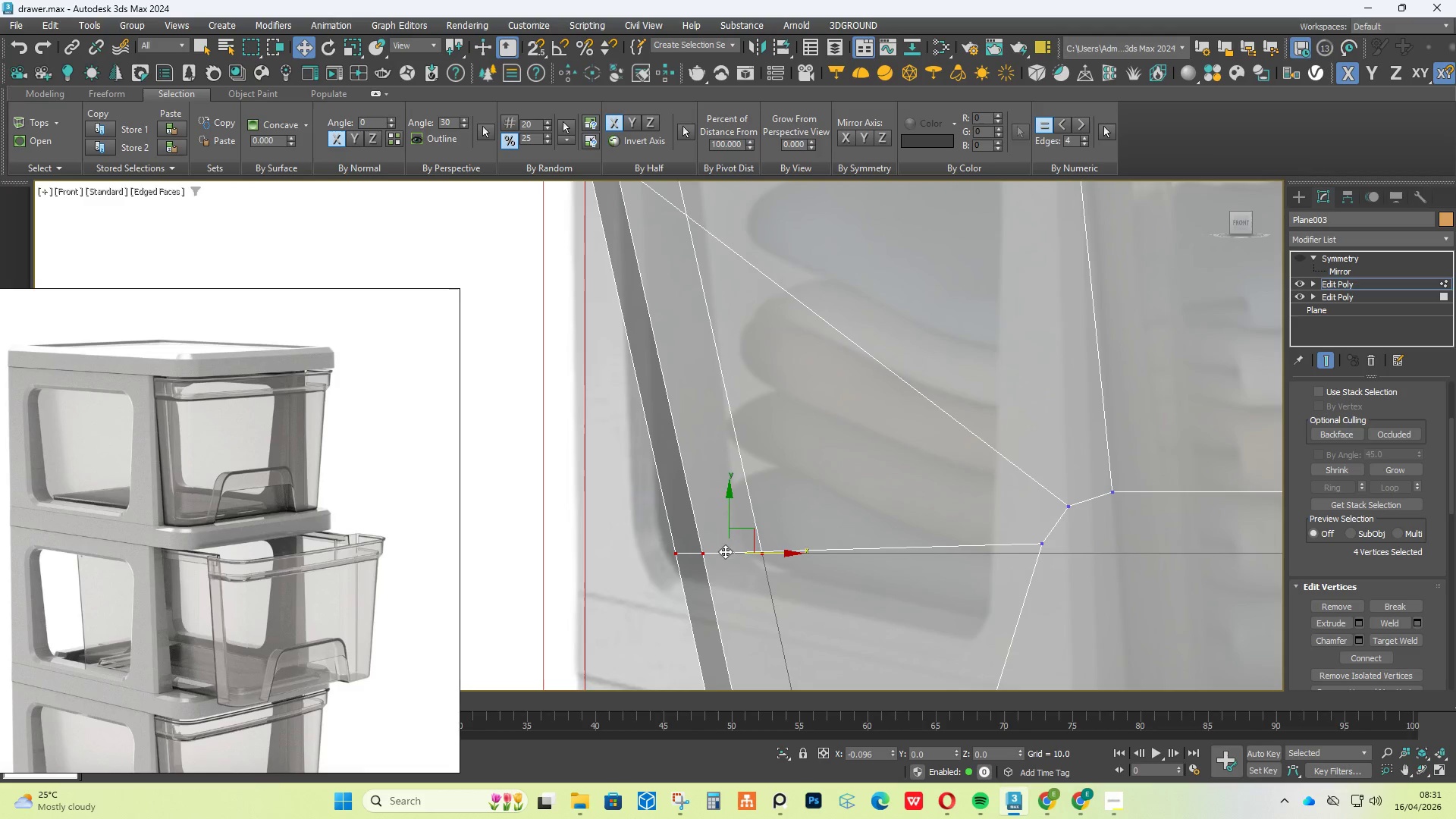 
scroll: coordinate [717, 483], scroll_direction: down, amount: 2.0
 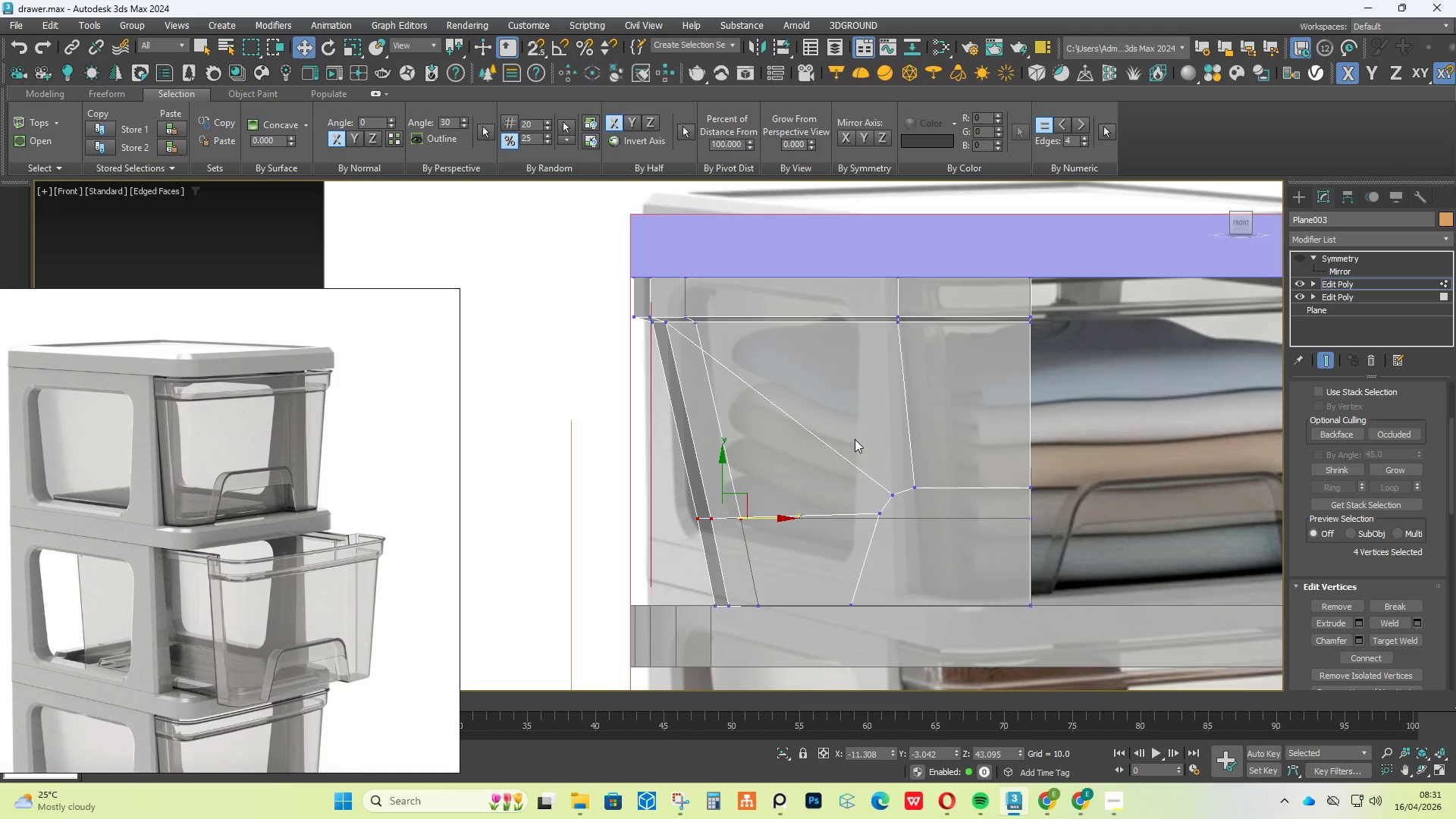 
hold_key(key=AltLeft, duration=2.92)
 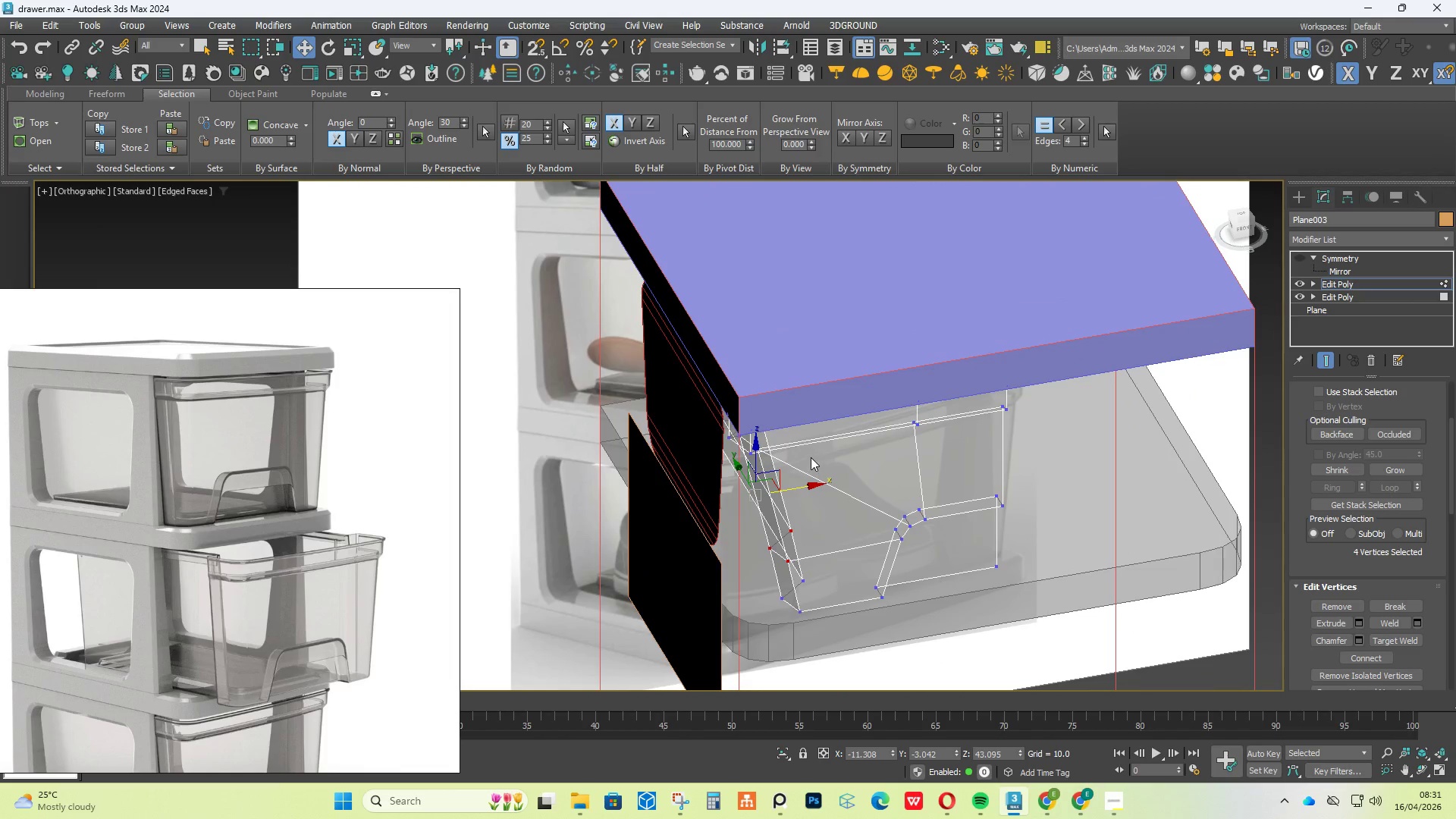 
scroll: coordinate [836, 439], scroll_direction: down, amount: 1.0
 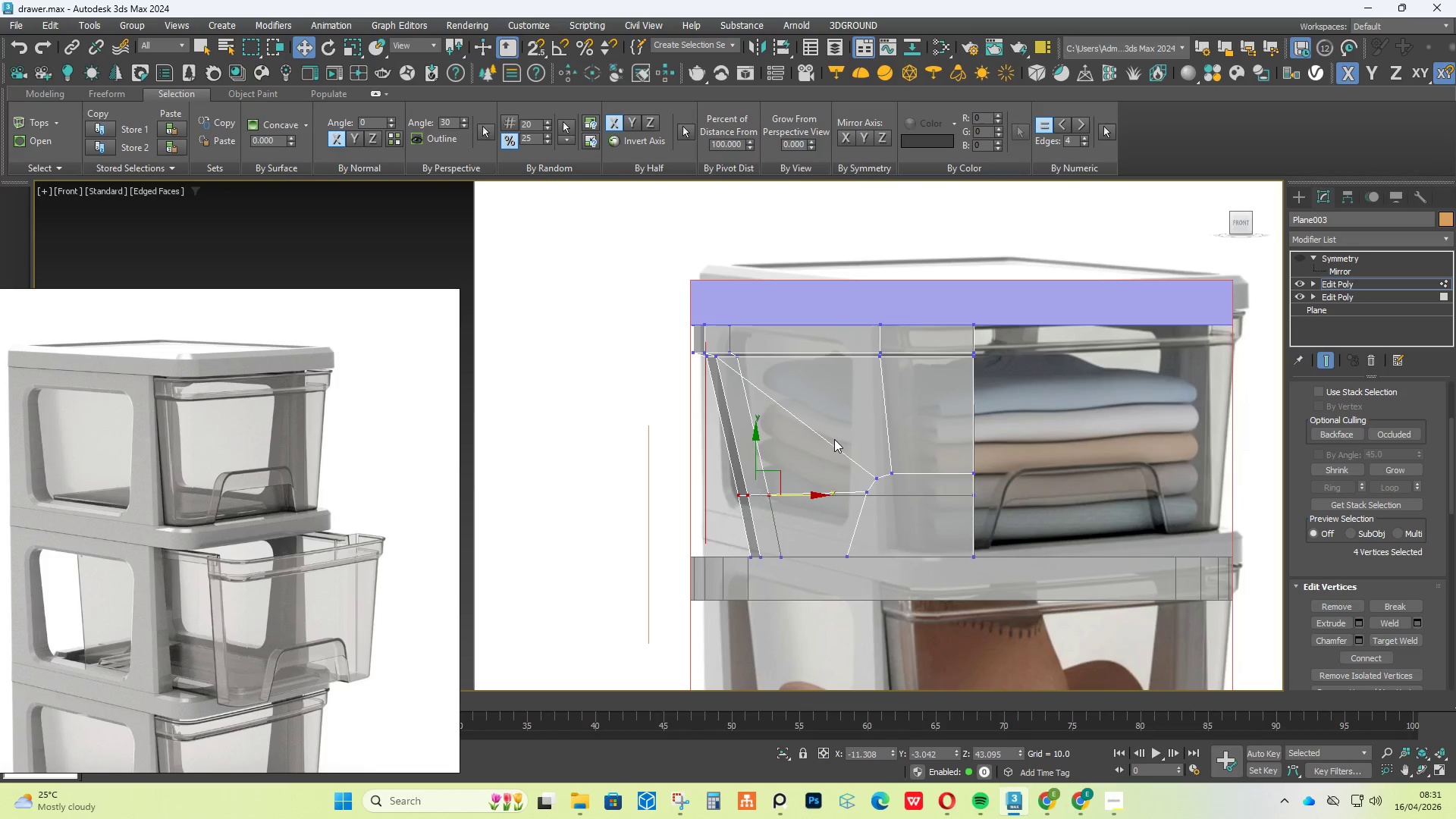 
hold_key(key=AltLeft, duration=0.62)
 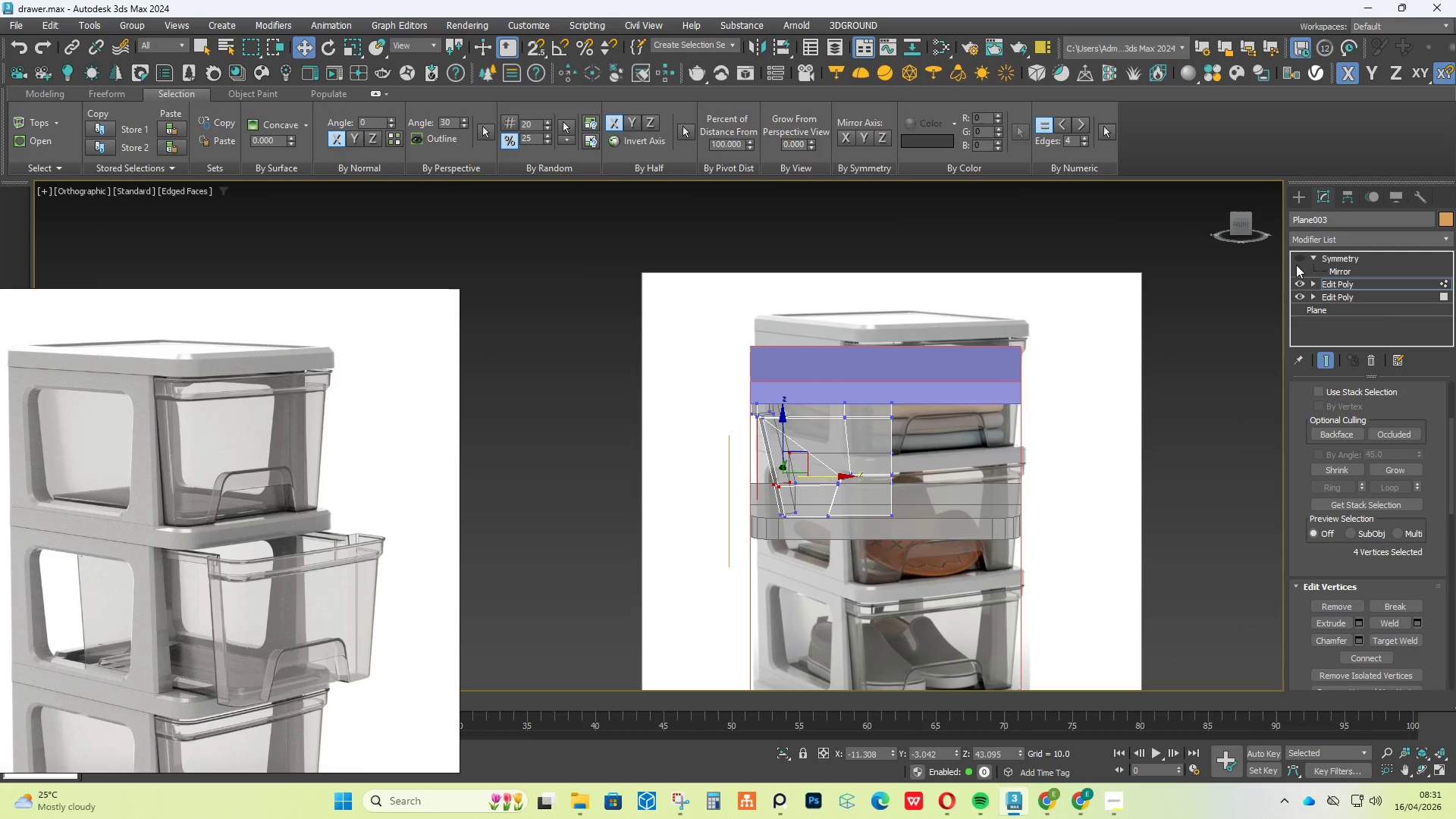 
scroll: coordinate [808, 457], scroll_direction: down, amount: 2.0
 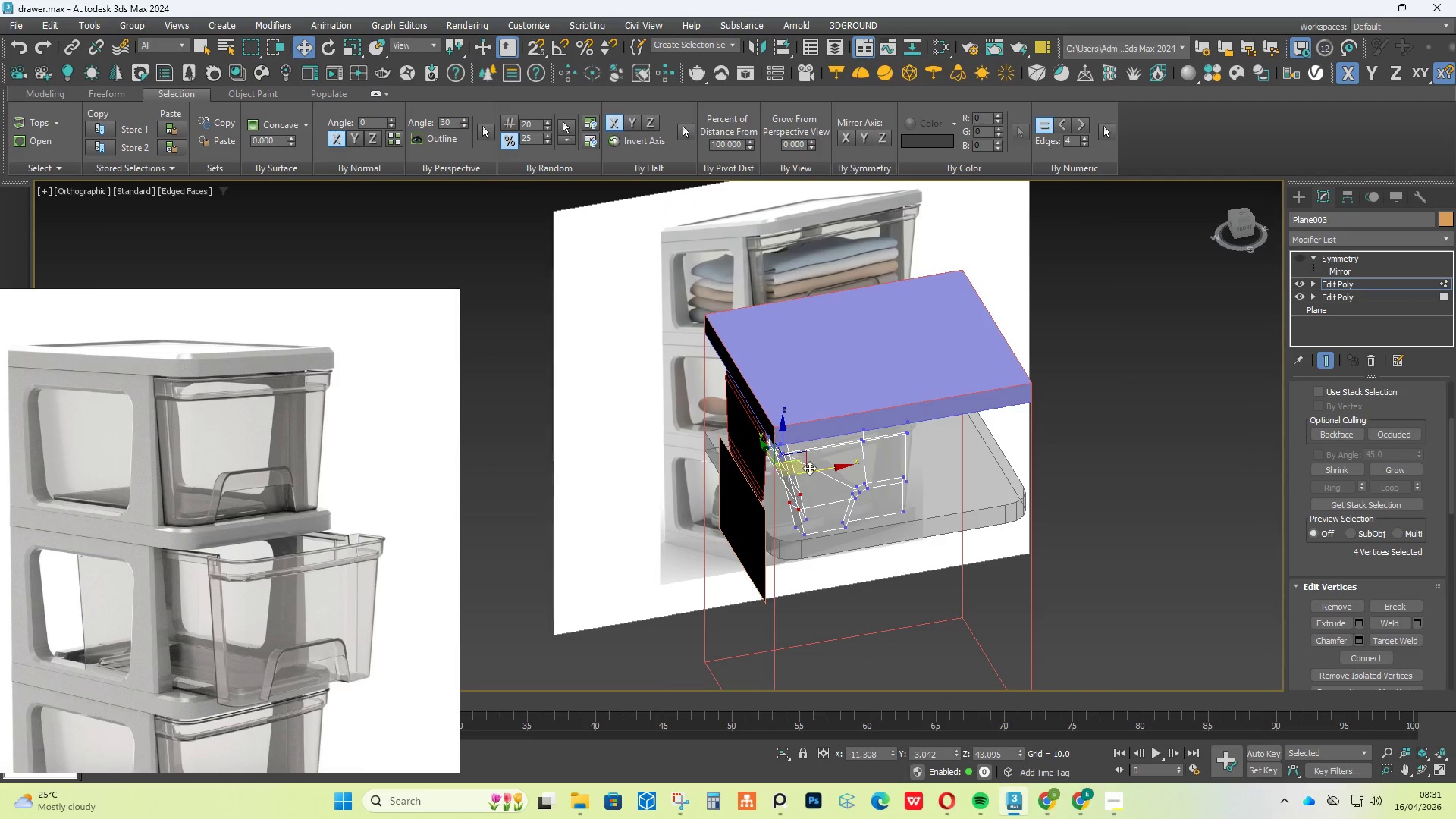 
left_click([1298, 255])
 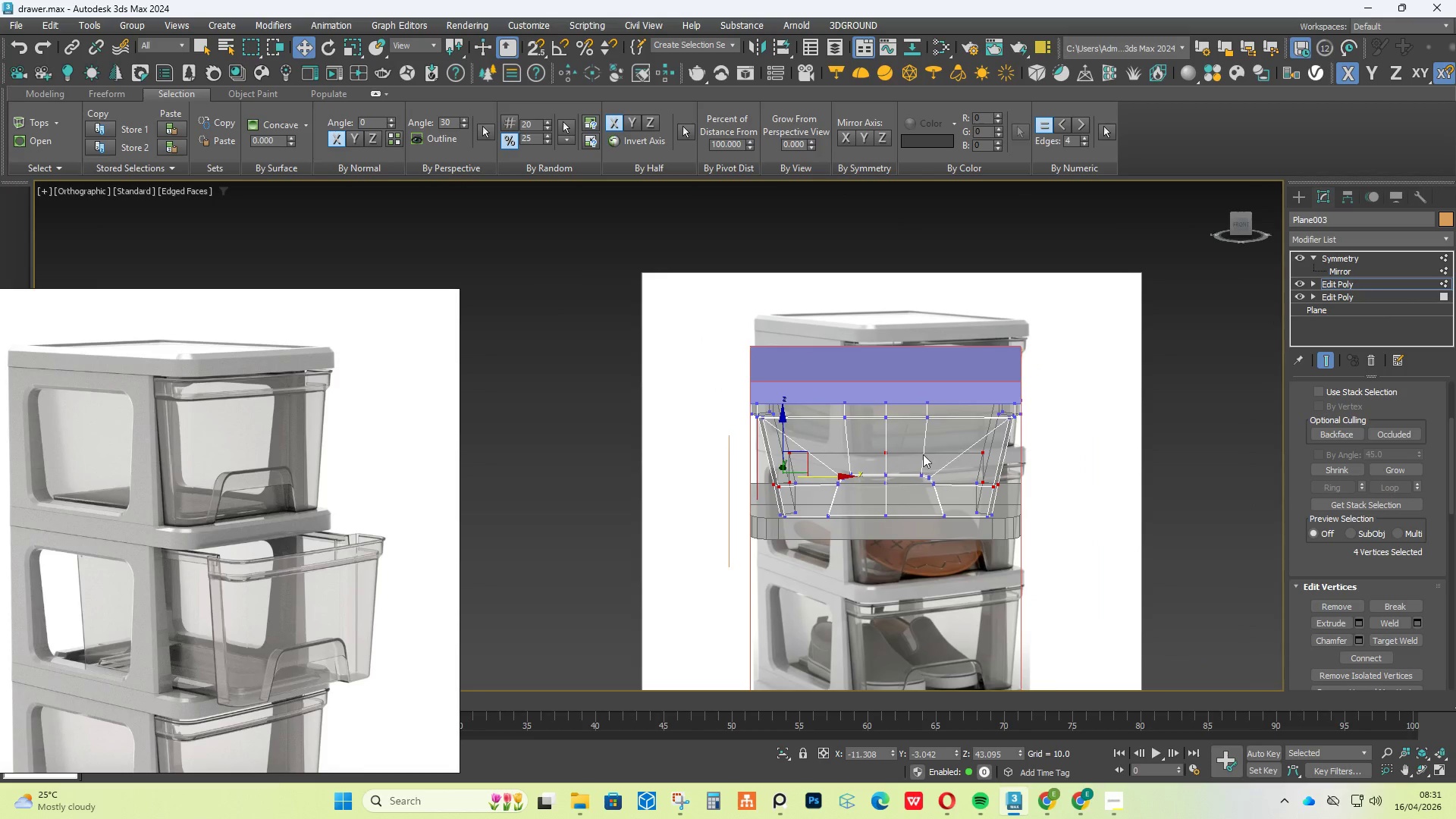 
scroll: coordinate [919, 455], scroll_direction: up, amount: 2.0
 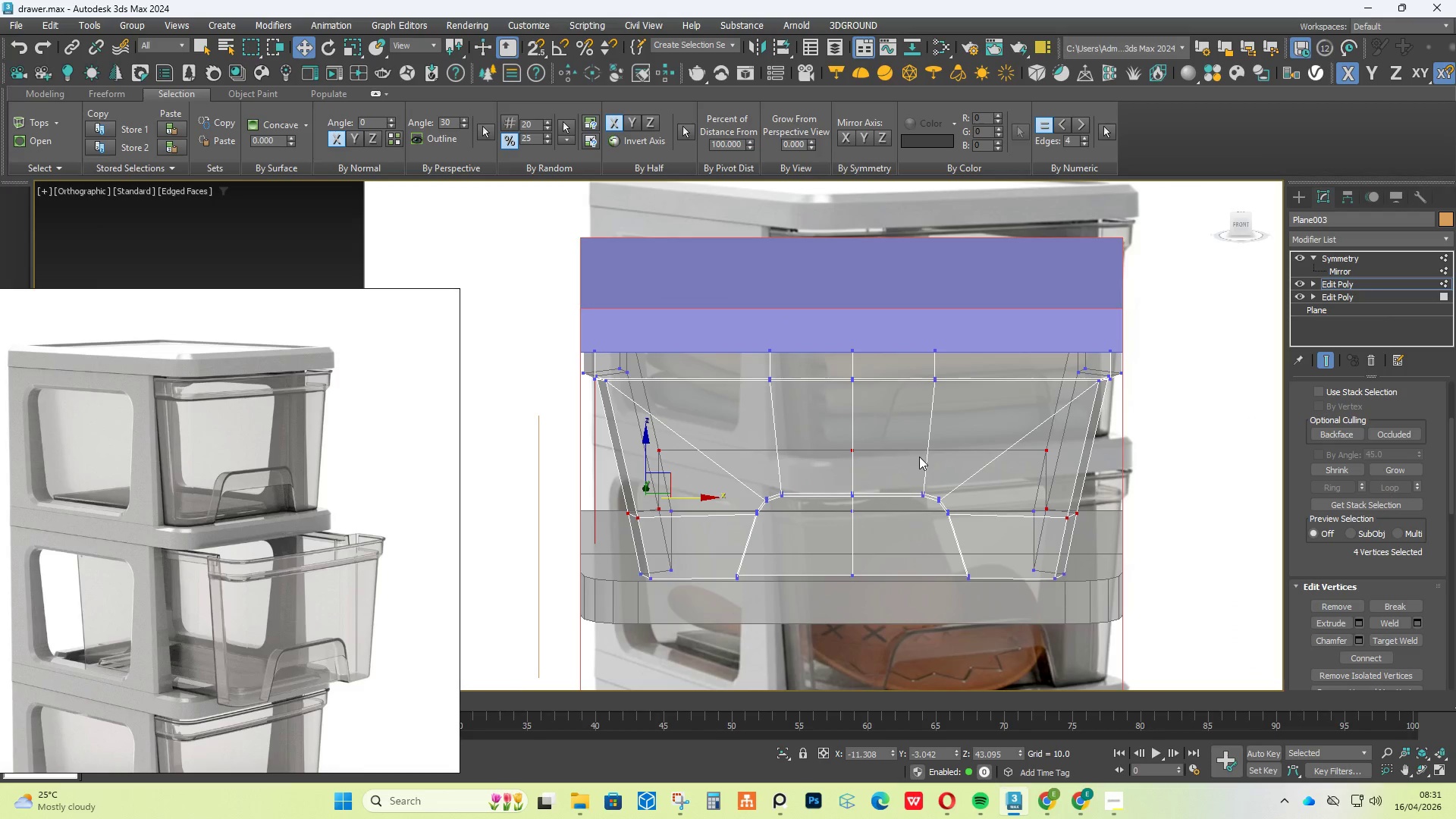 
key(Alt+X)
 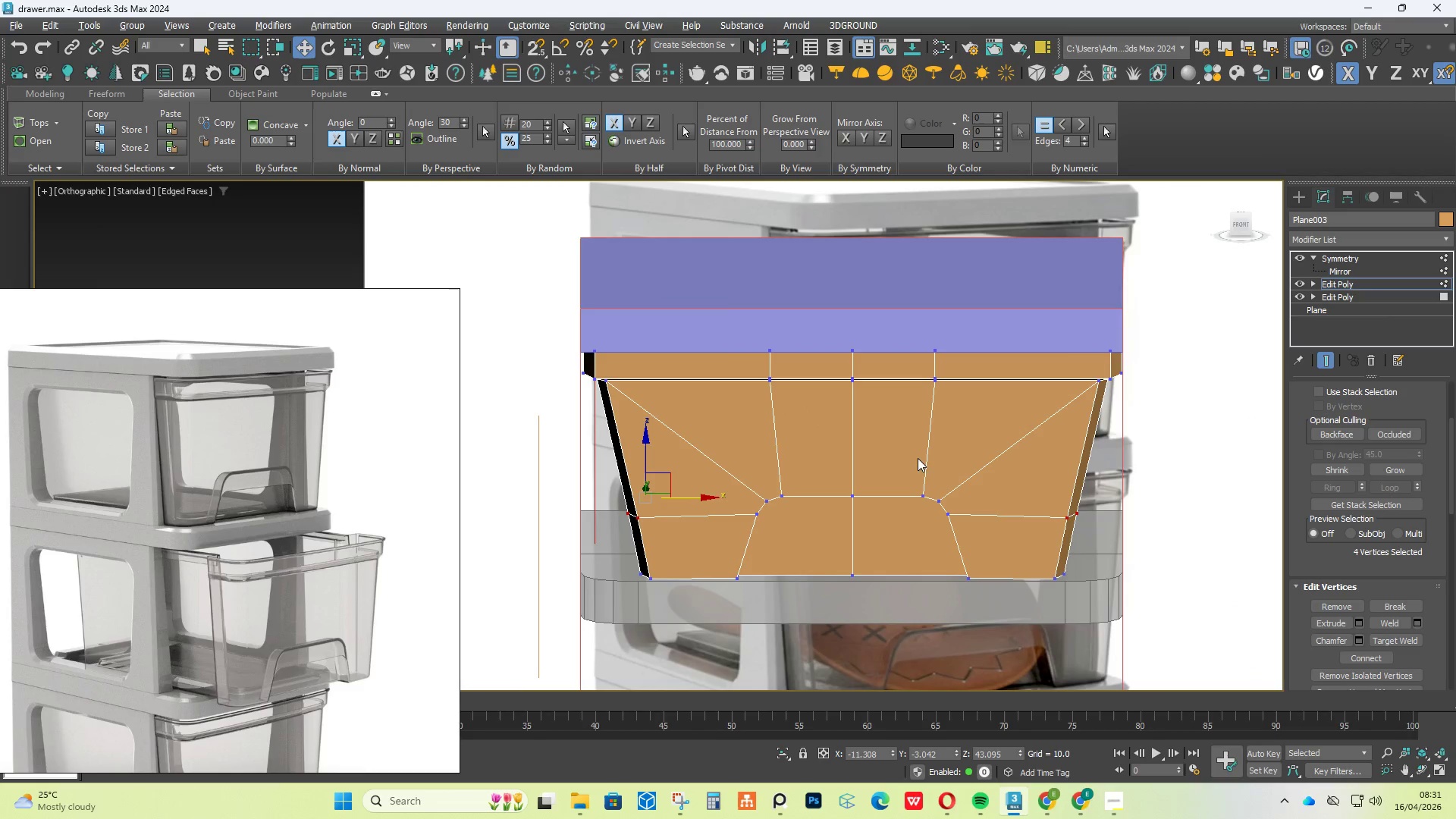 
hold_key(key=AltLeft, duration=6.09)
 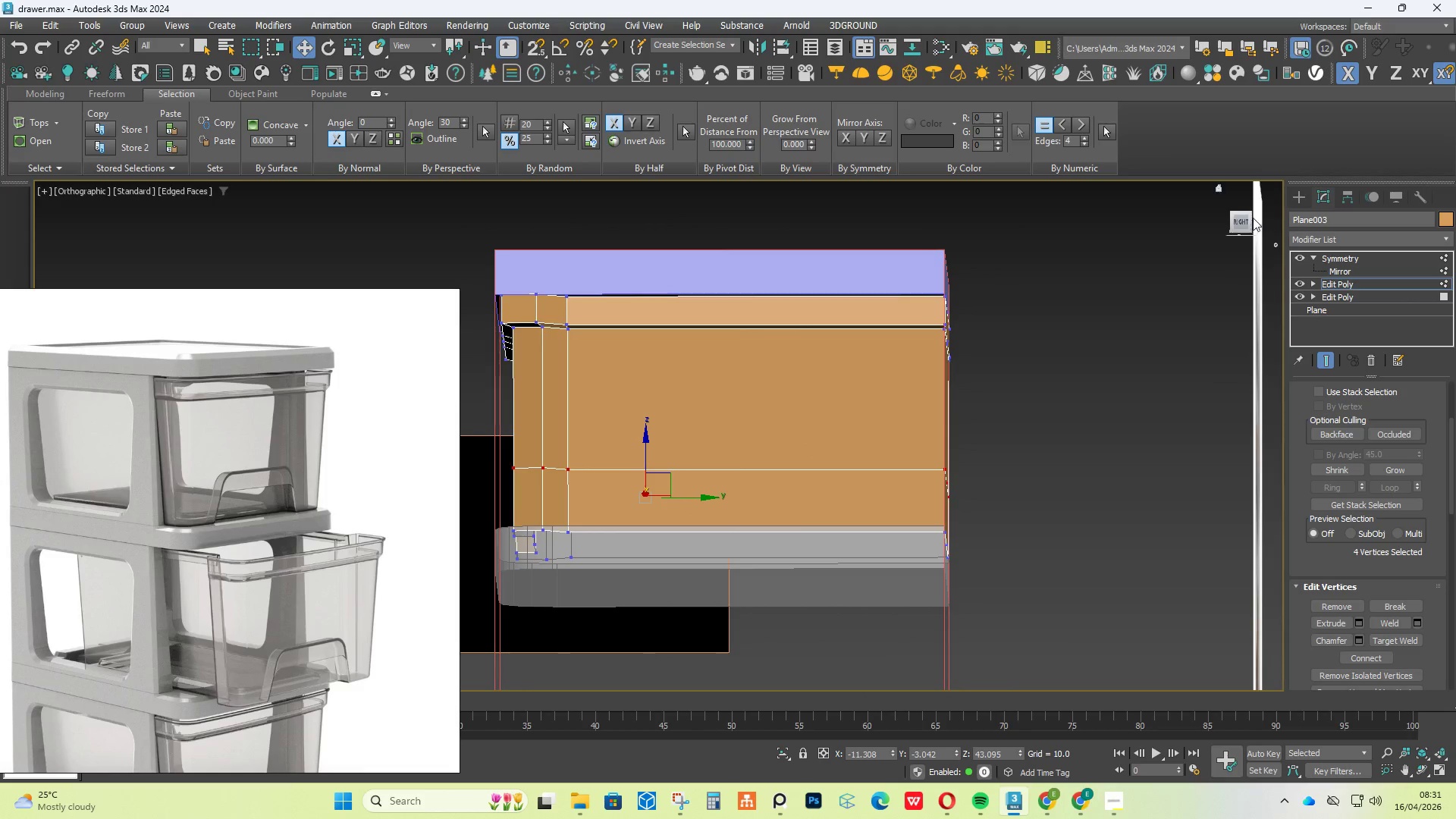 
left_click([1244, 221])
 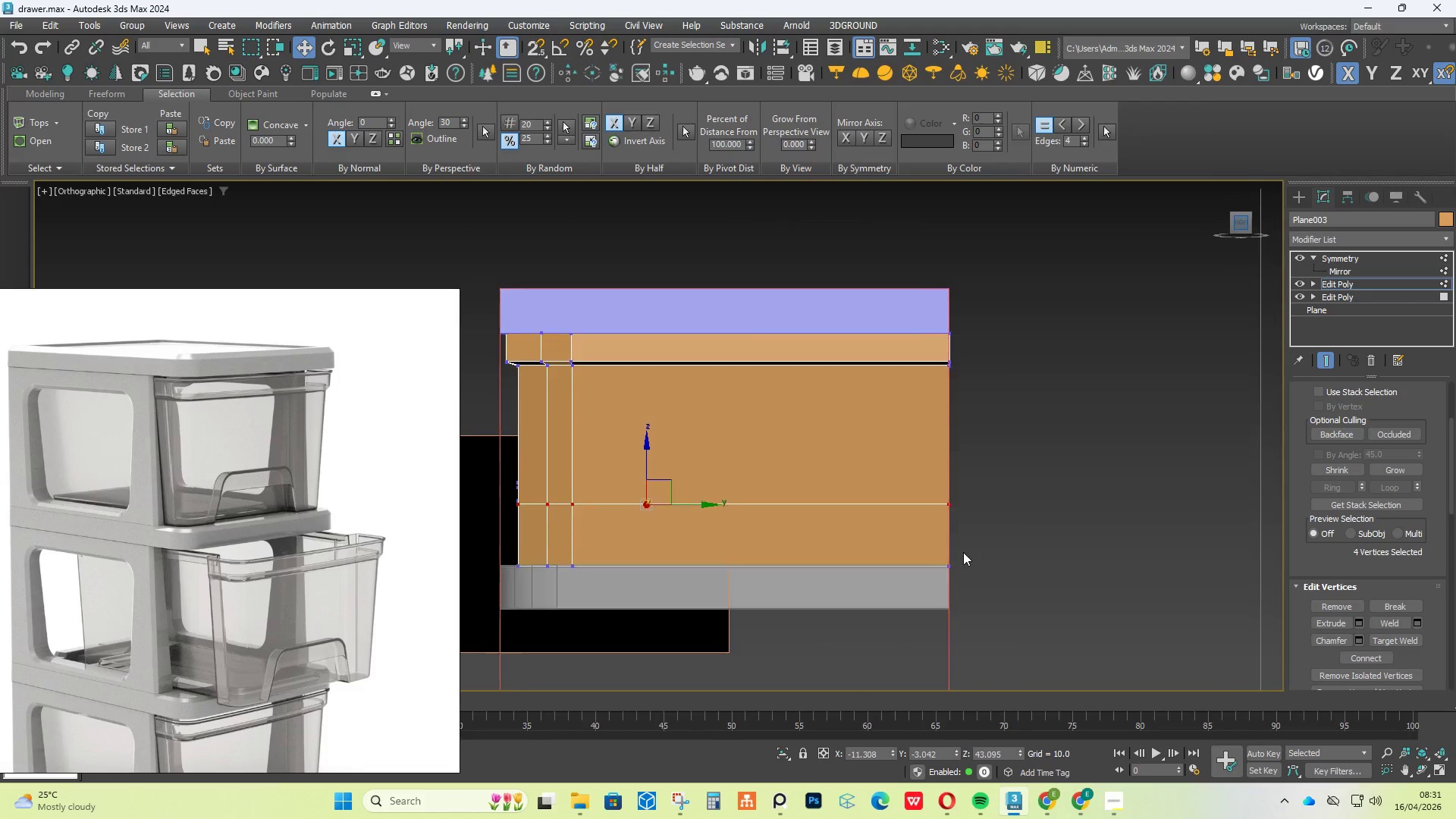 
scroll: coordinate [940, 567], scroll_direction: up, amount: 6.0
 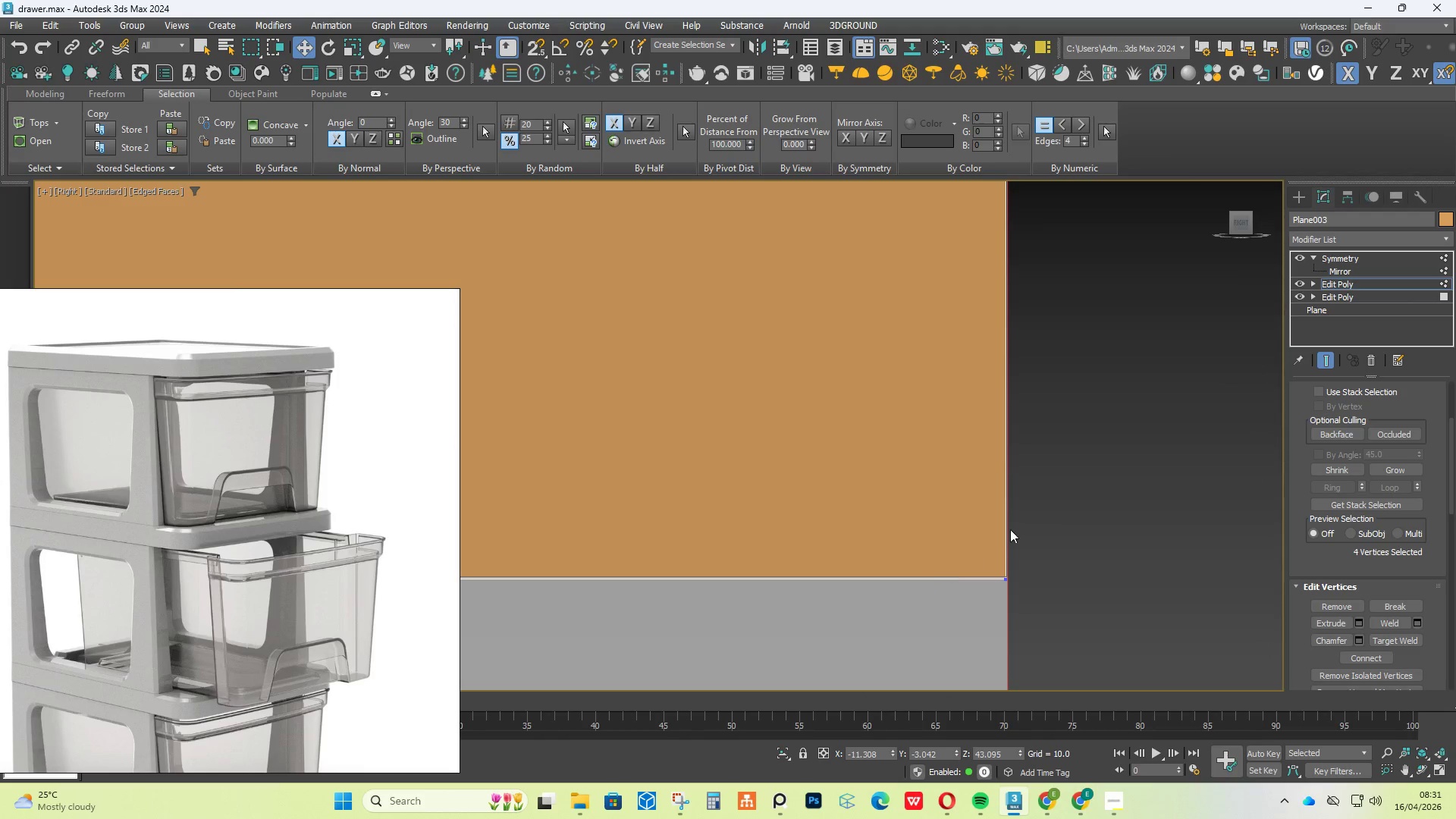 
hold_key(key=AltLeft, duration=1.41)
 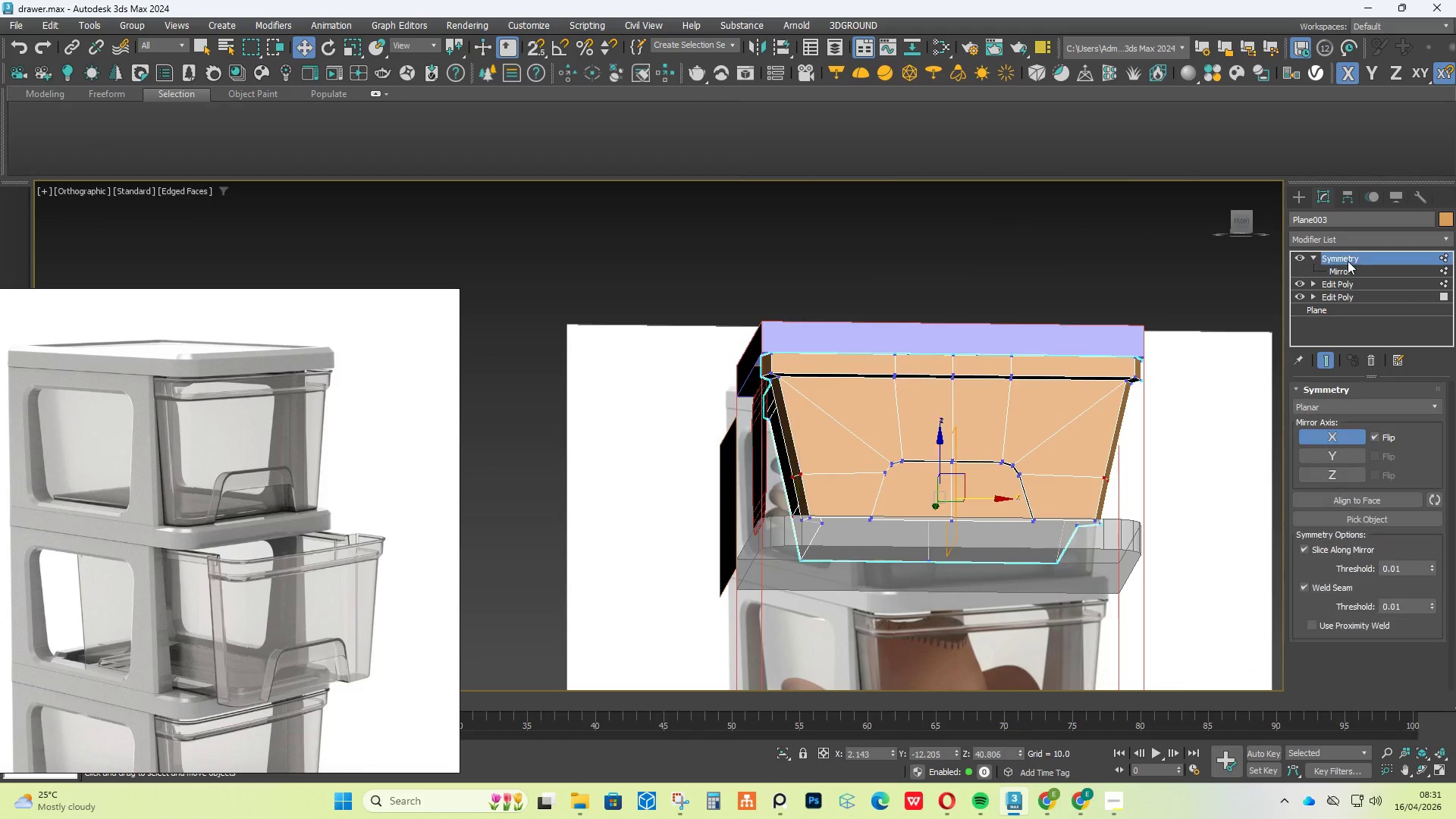 
scroll: coordinate [1014, 526], scroll_direction: down, amount: 7.0
 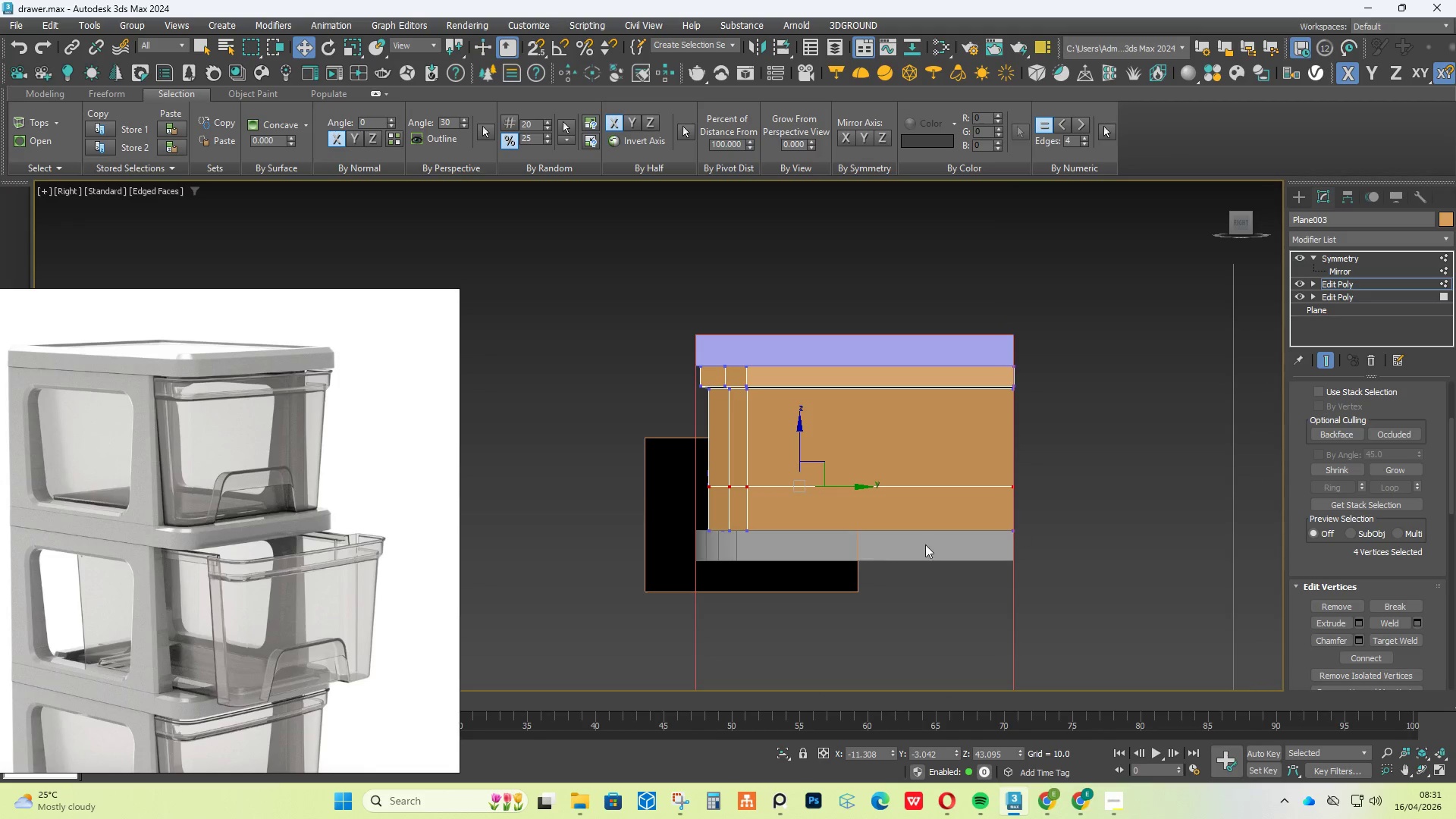 
left_click([1351, 240])
 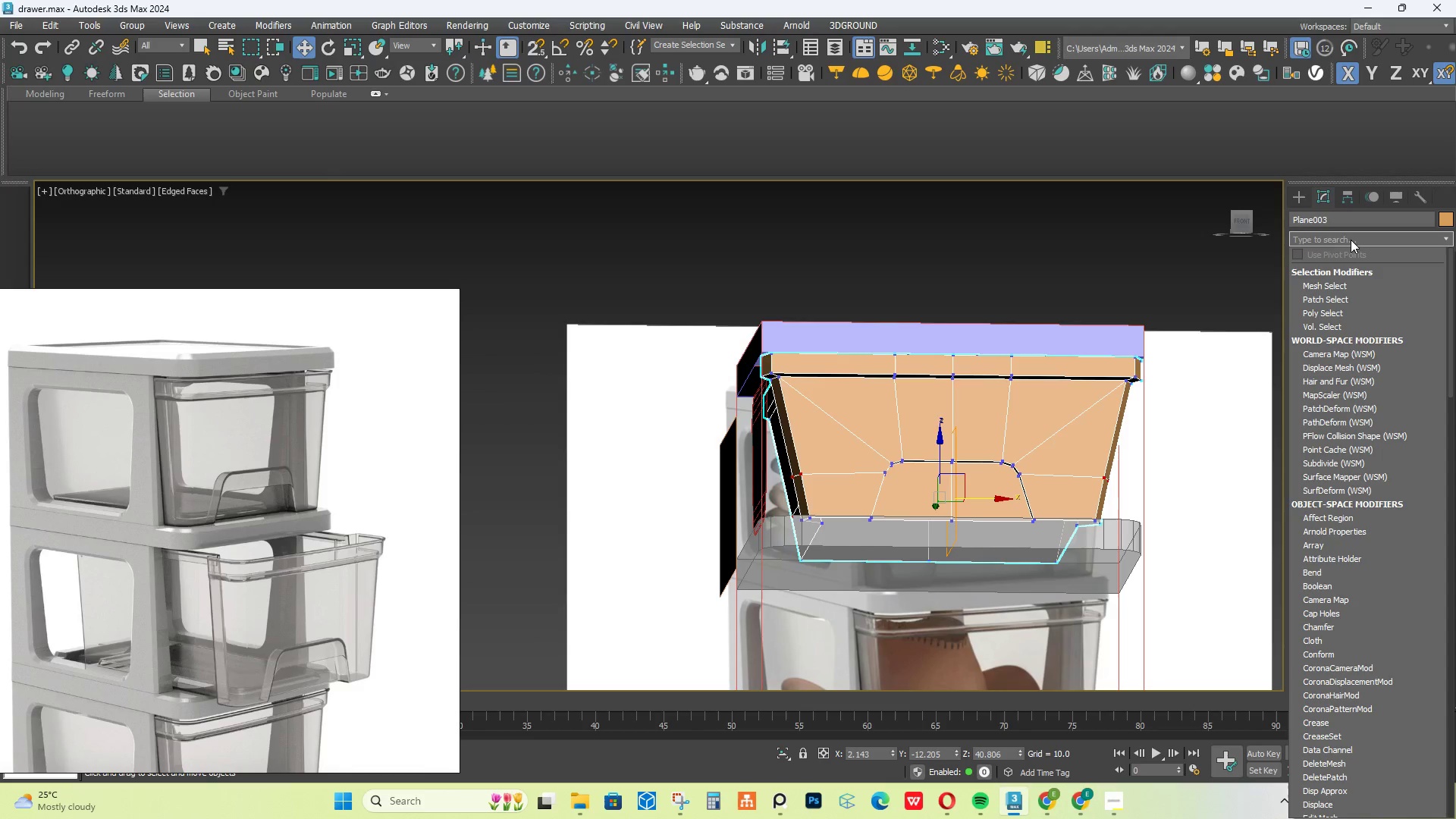 
type(ed)
 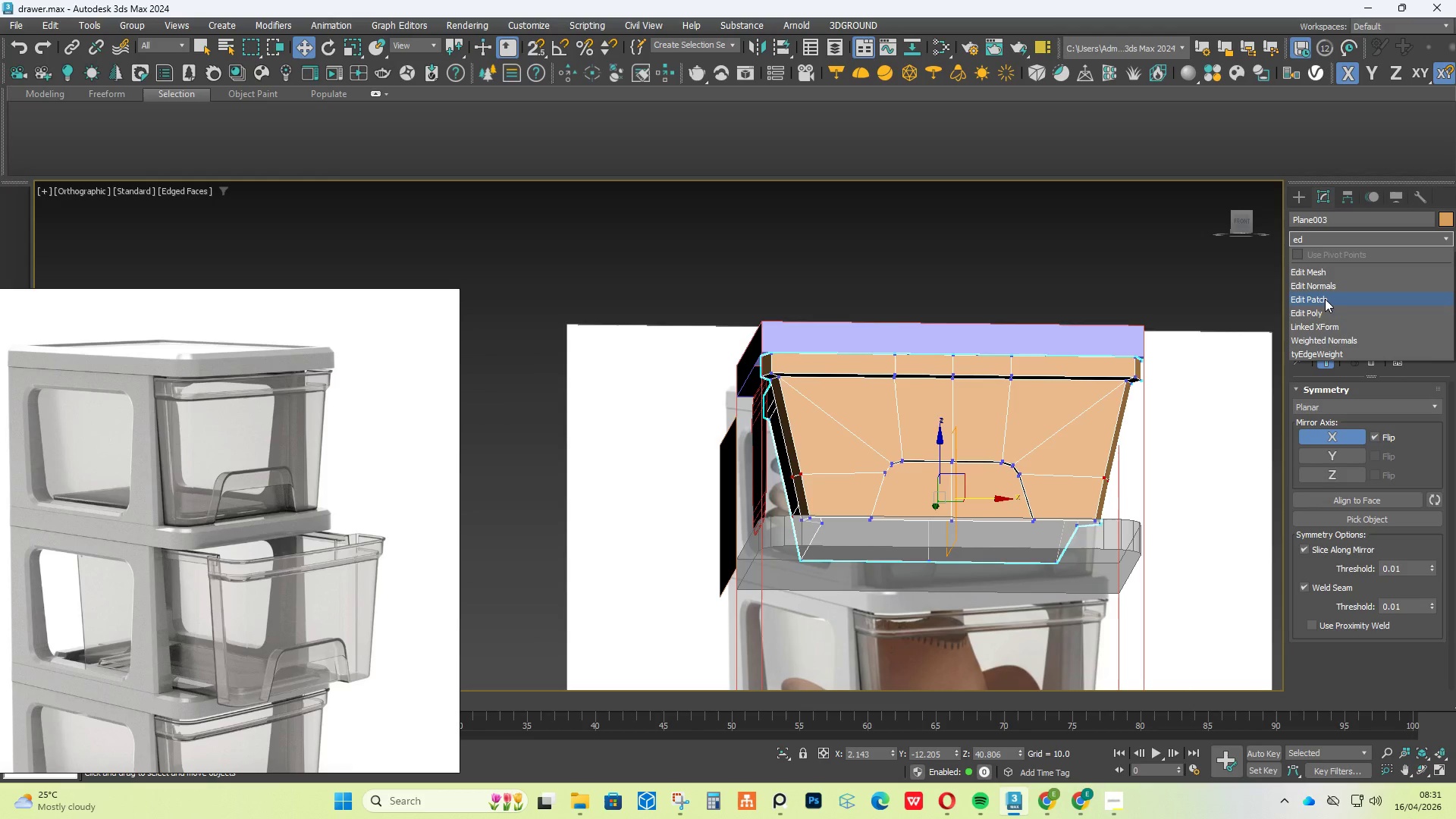 
left_click([1319, 309])
 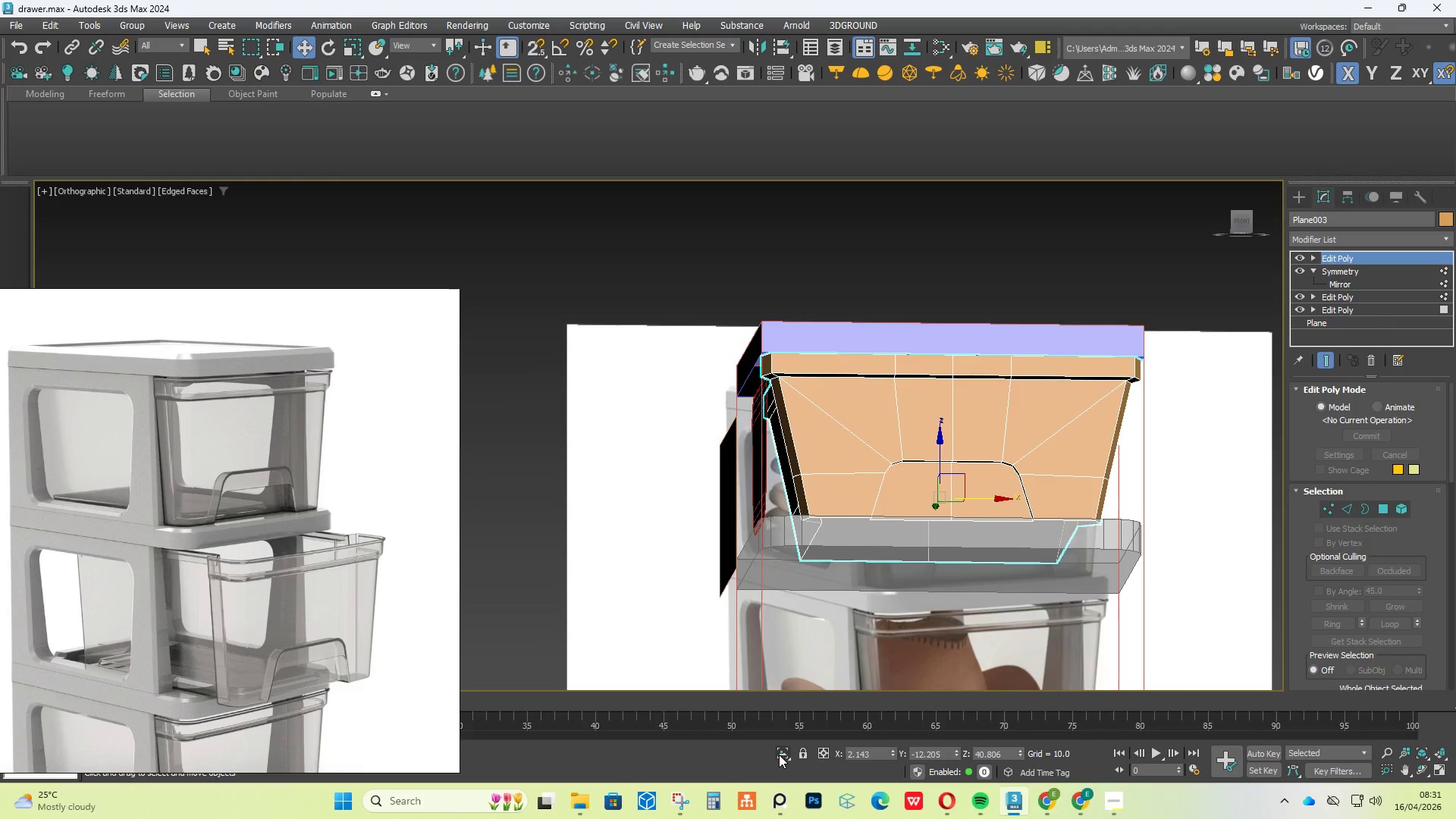 
left_click([784, 751])
 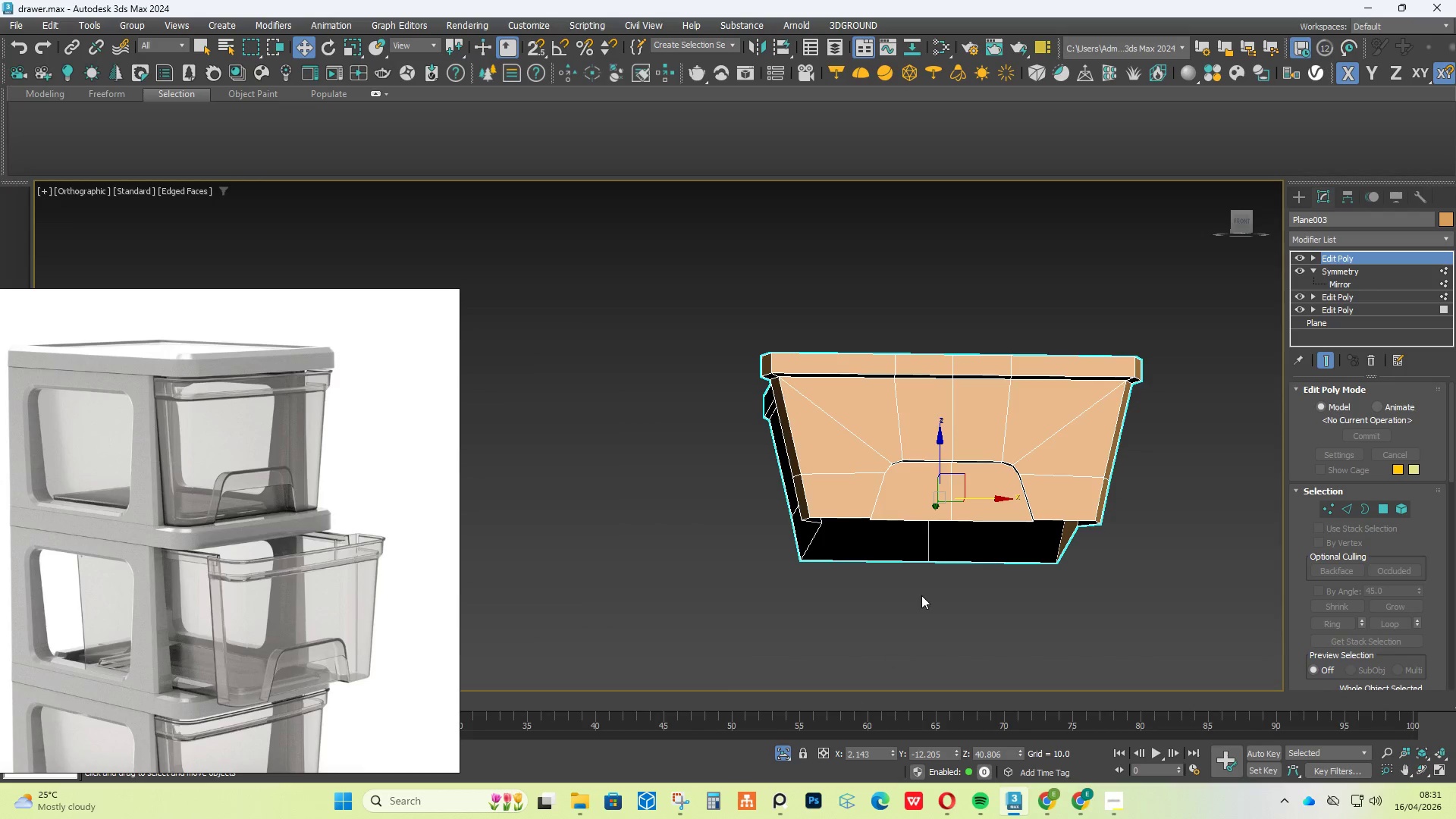 
hold_key(key=AltLeft, duration=0.52)
 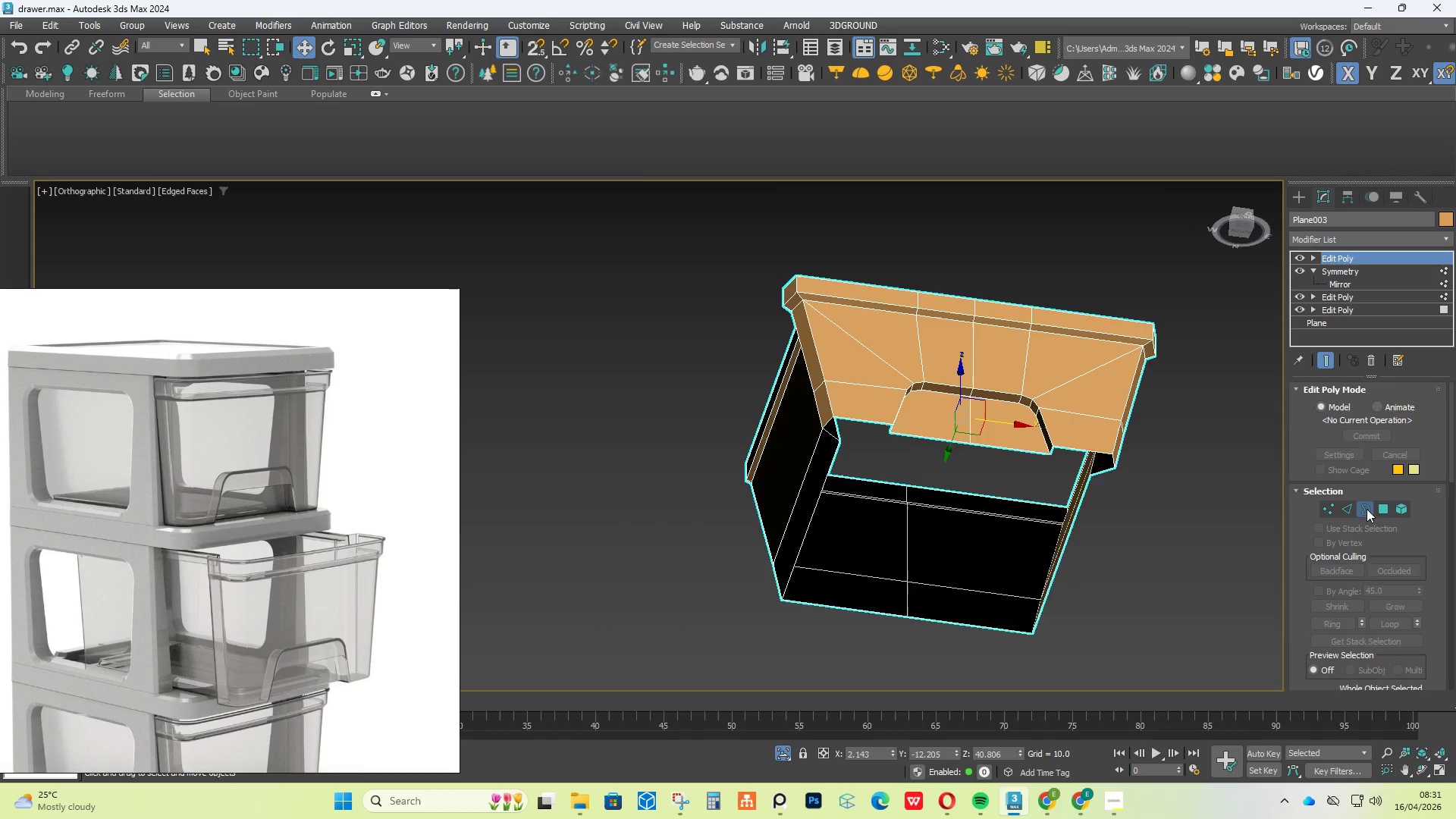 
scroll: coordinate [1029, 440], scroll_direction: up, amount: 1.0
 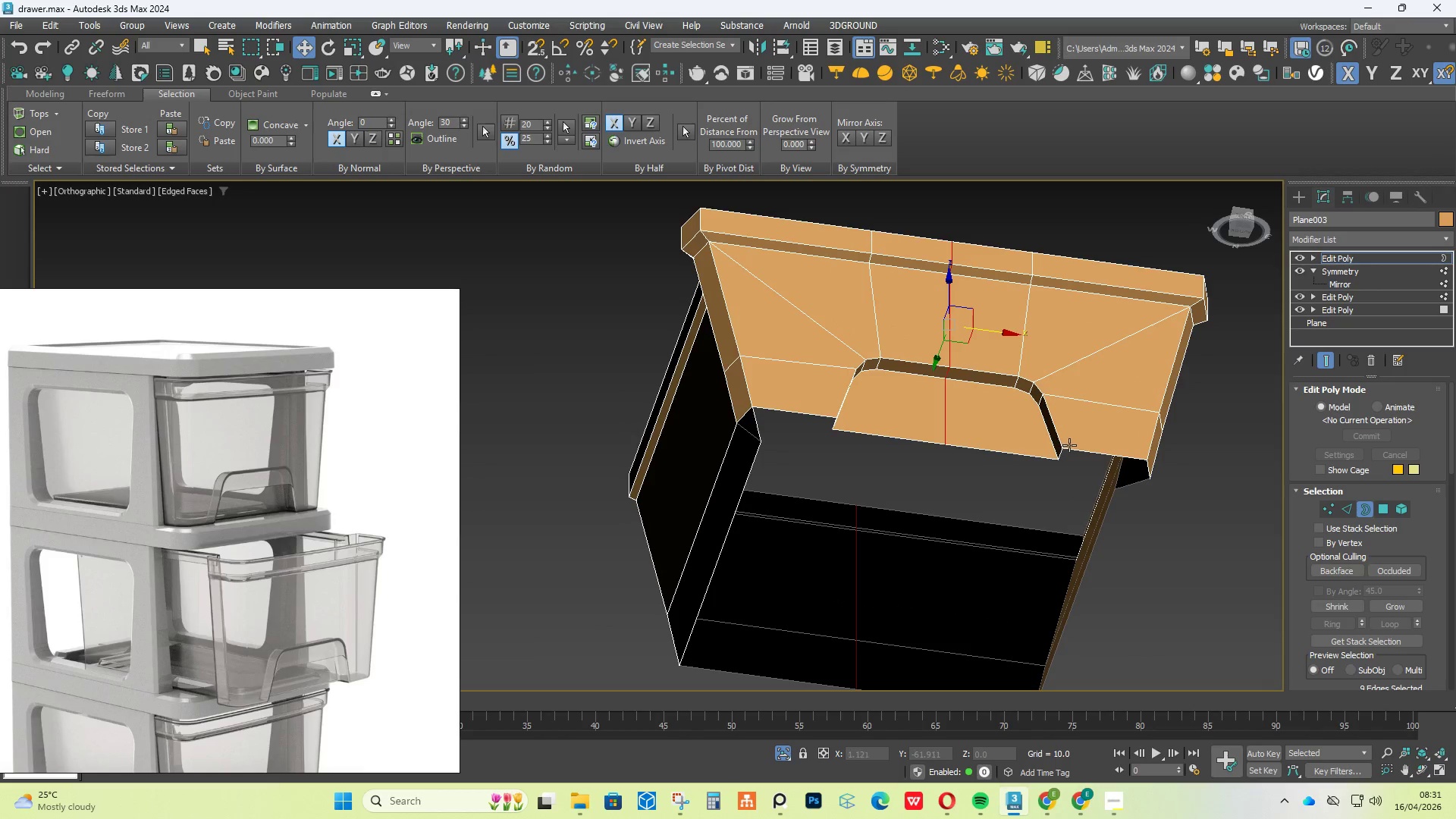 
left_click([1074, 451])
 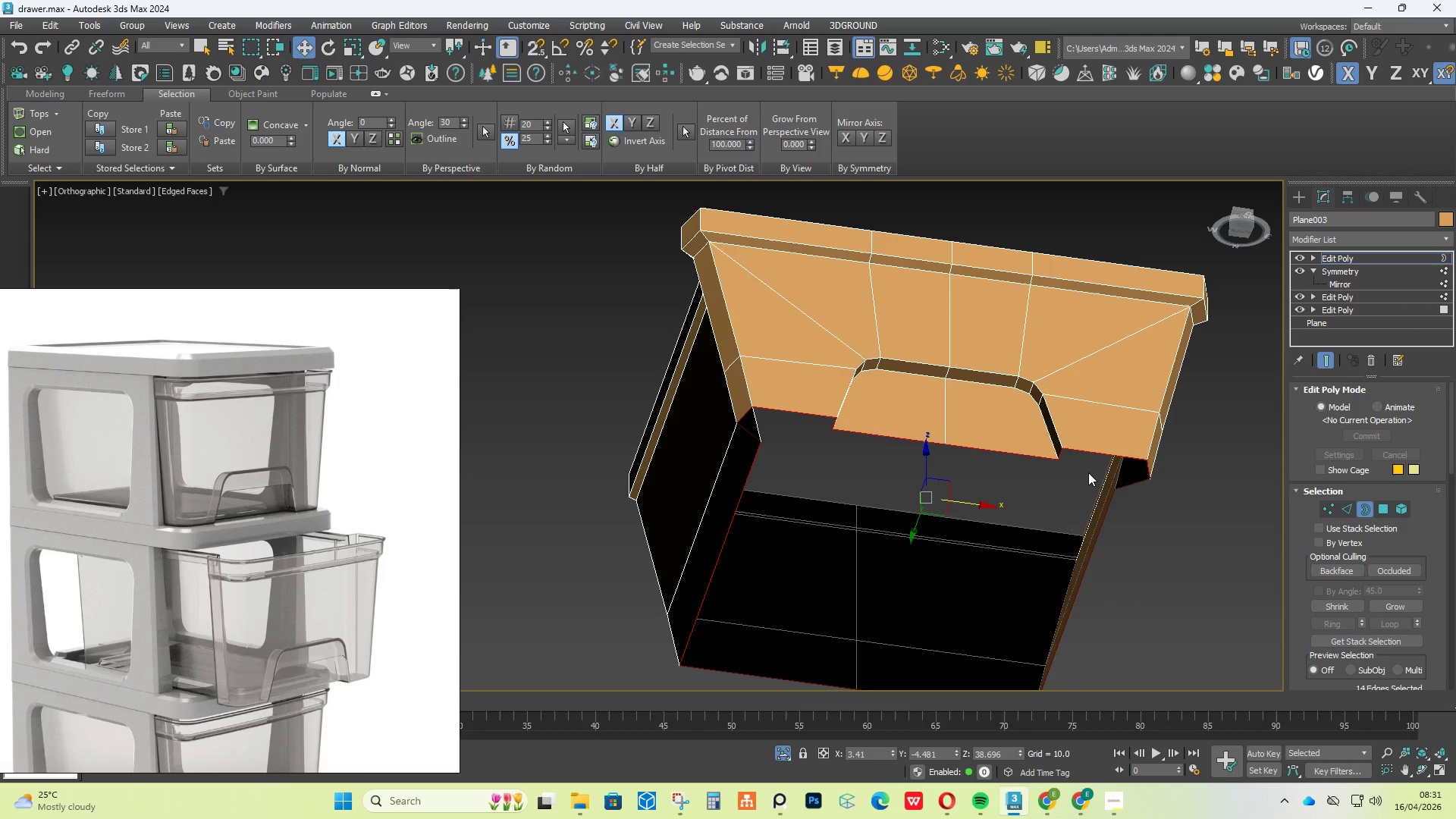 
hold_key(key=AltLeft, duration=0.92)
 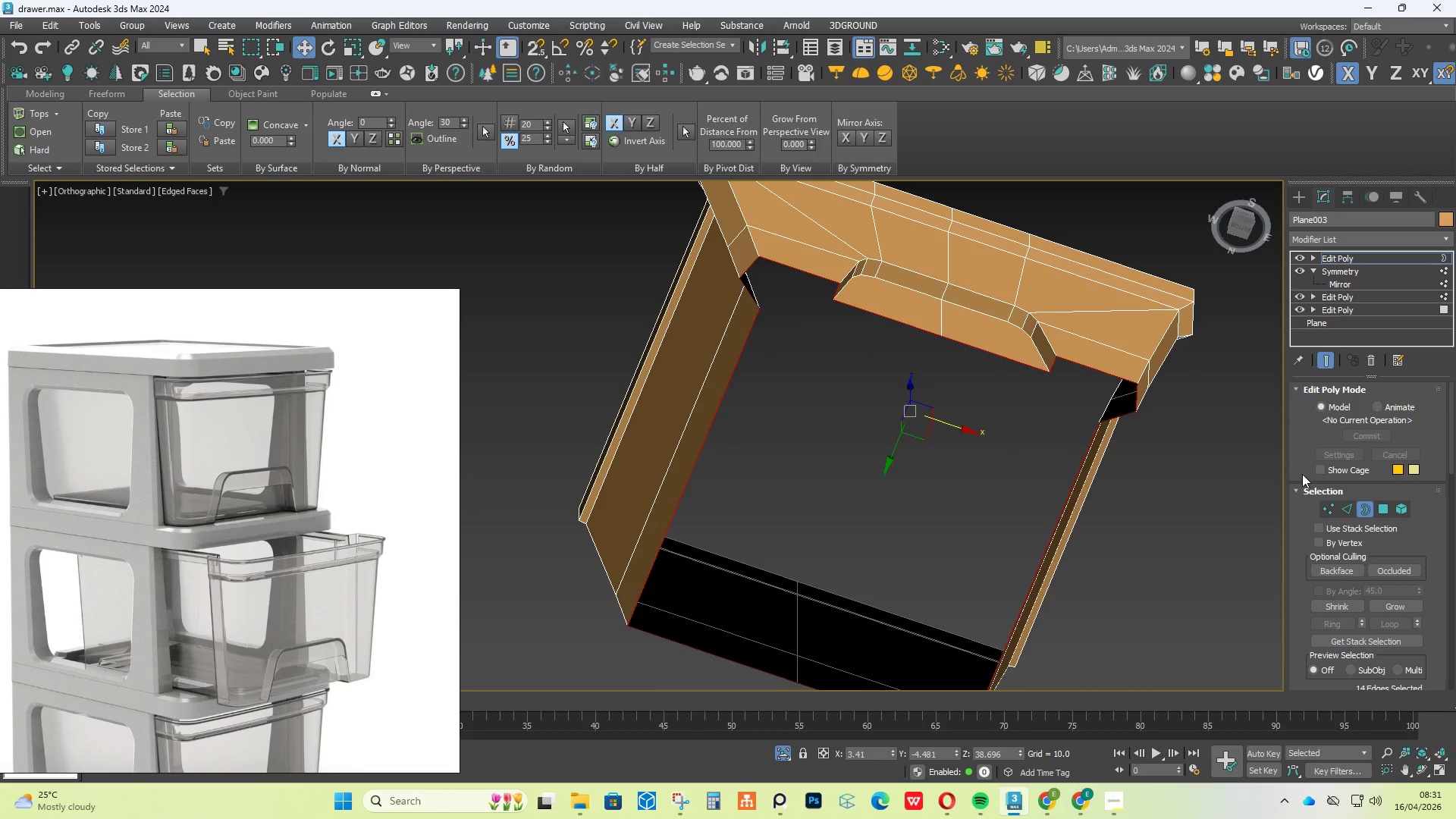 
scroll: coordinate [1376, 572], scroll_direction: down, amount: 4.0
 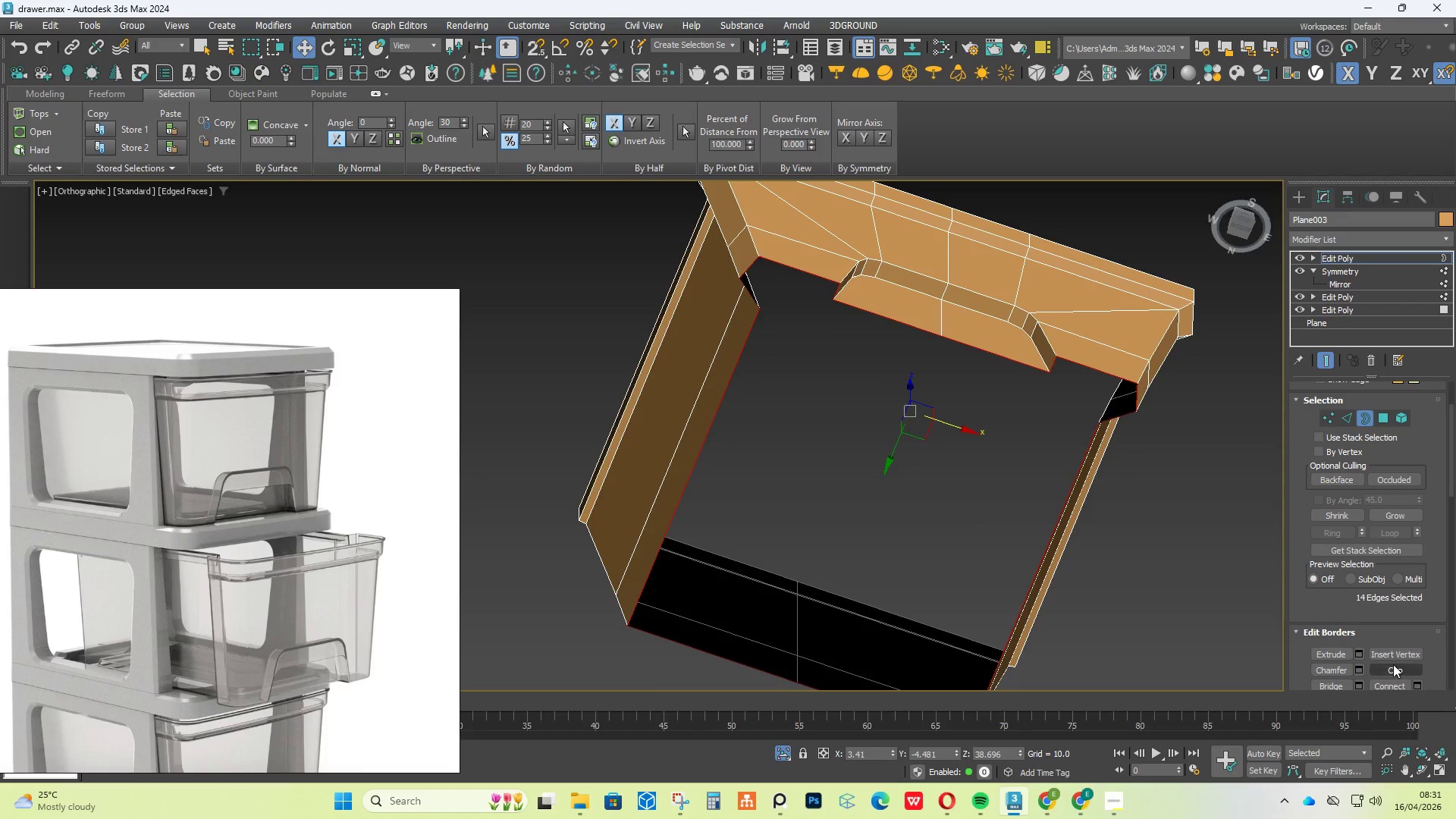 
left_click([1393, 675])
 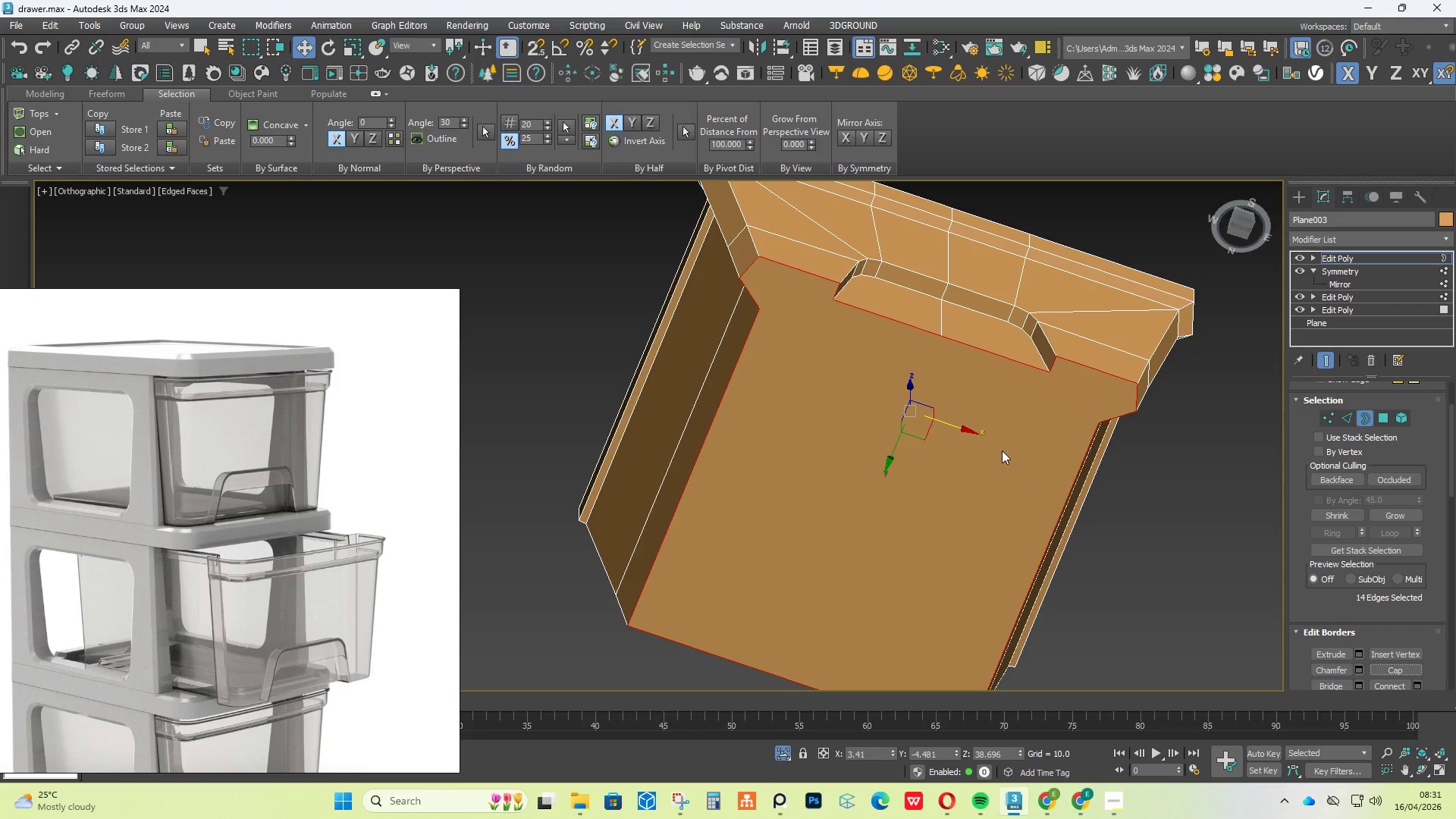 
key(Alt+C)
 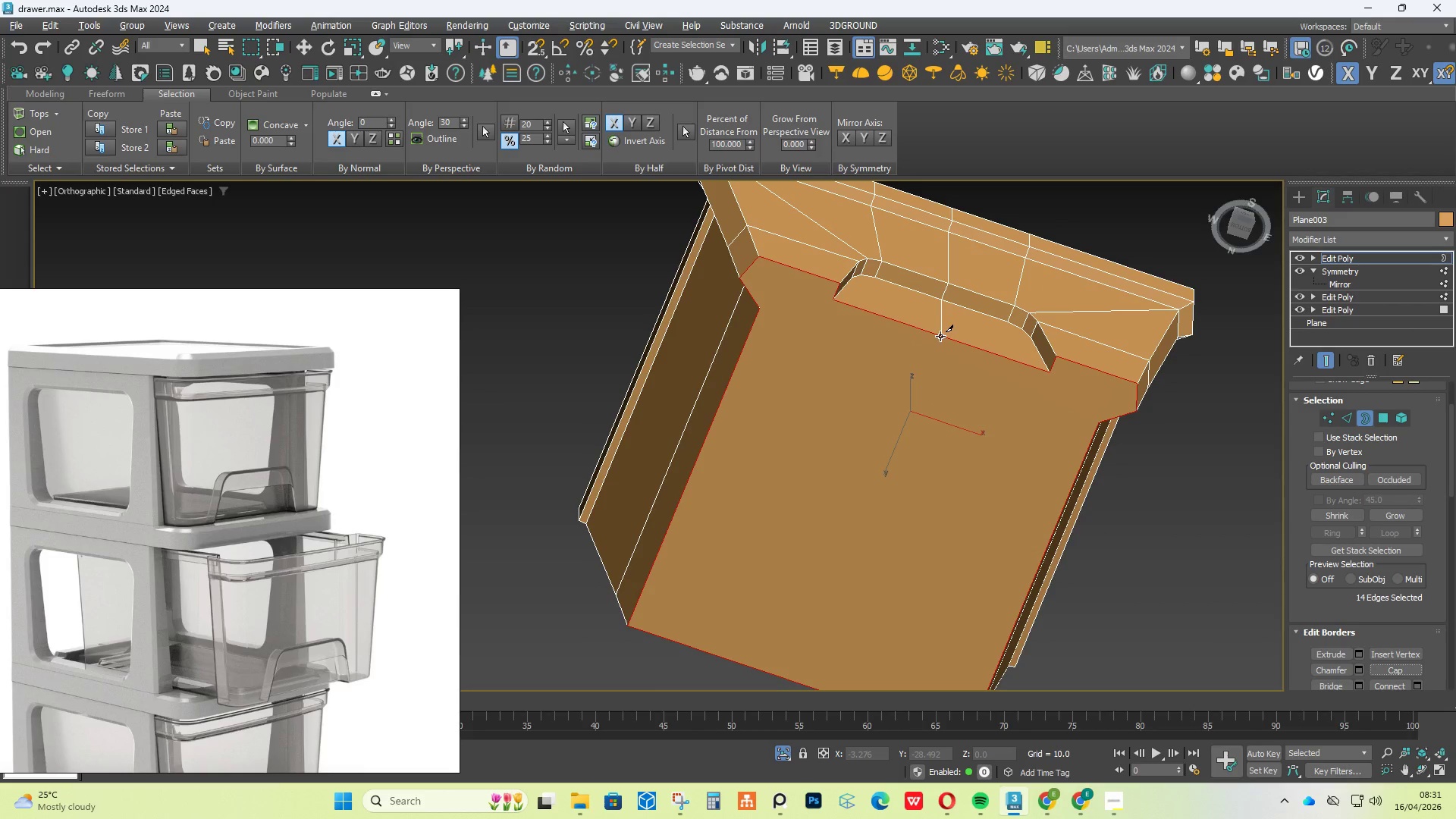 
left_click([941, 336])
 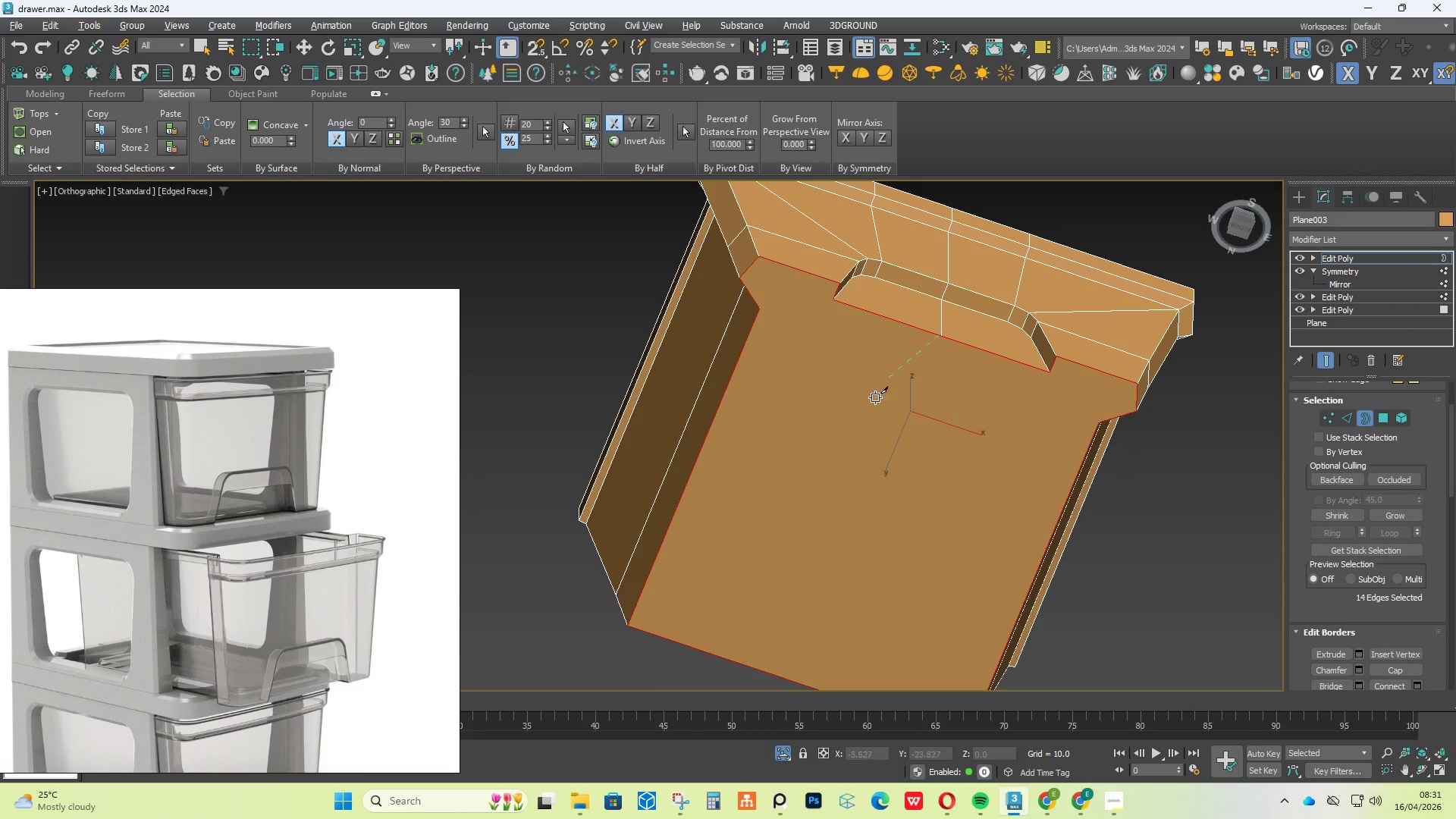 
hold_key(key=AltLeft, duration=1.06)
 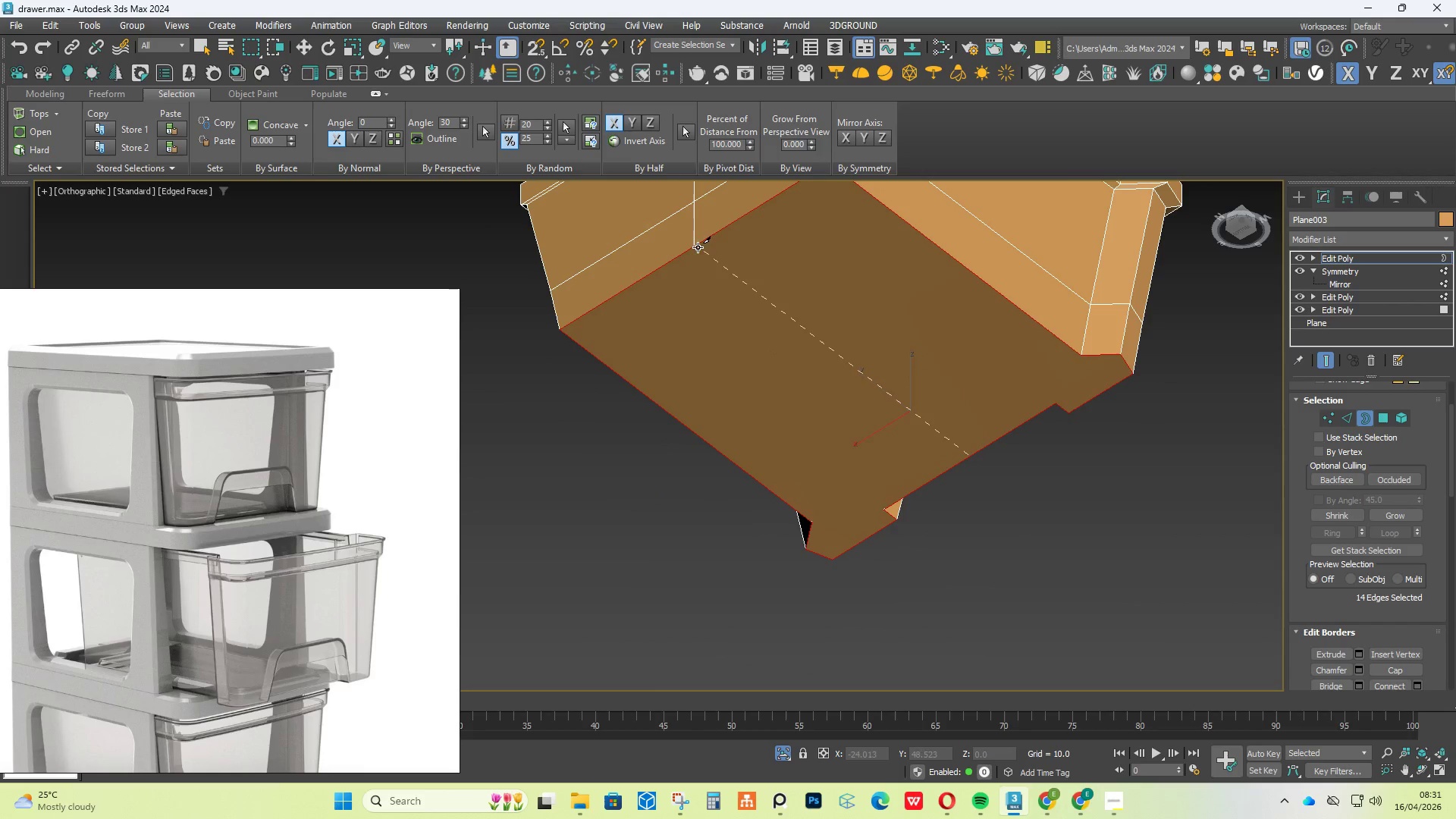 
left_click([696, 243])
 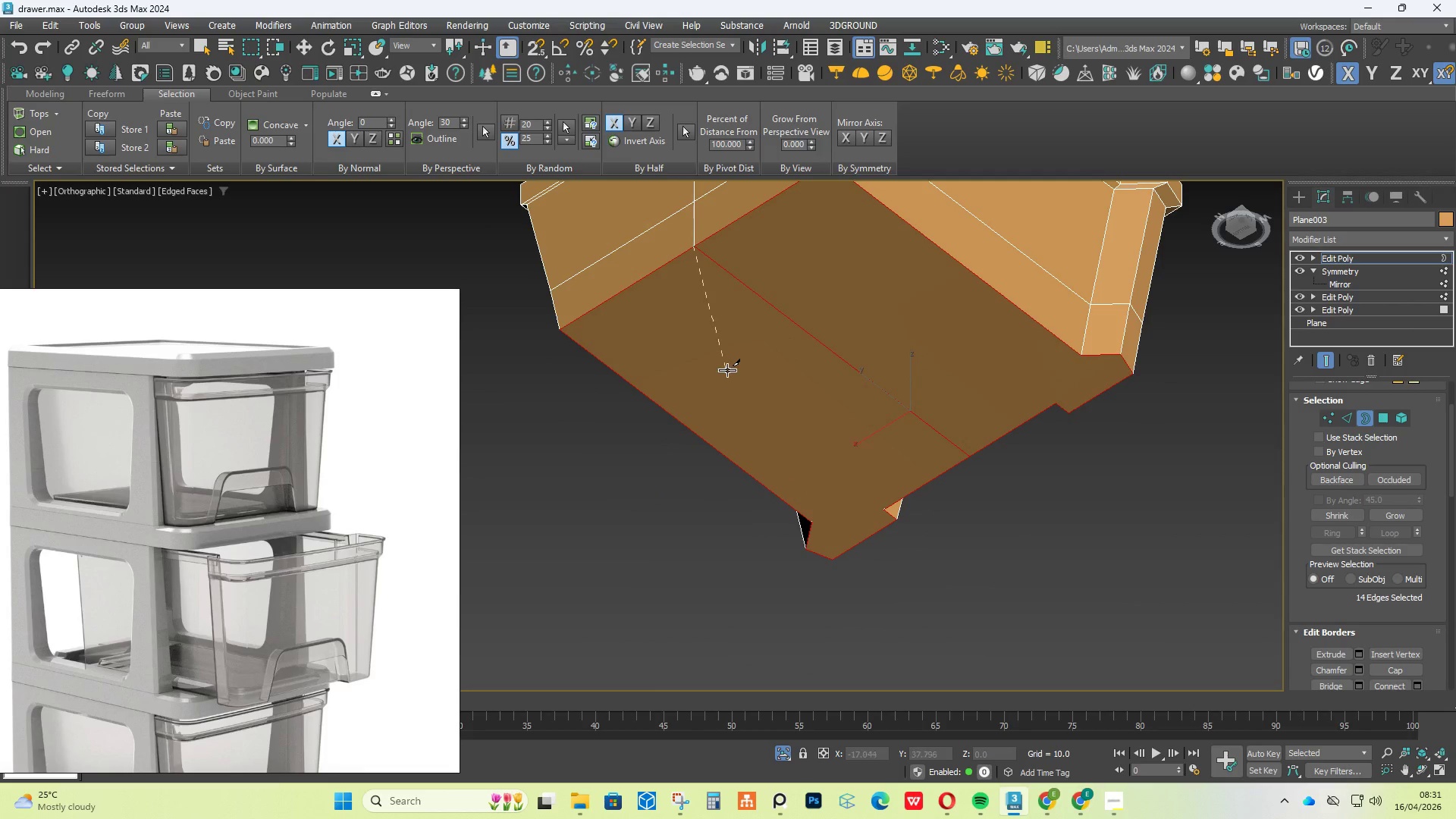 
right_click([733, 372])
 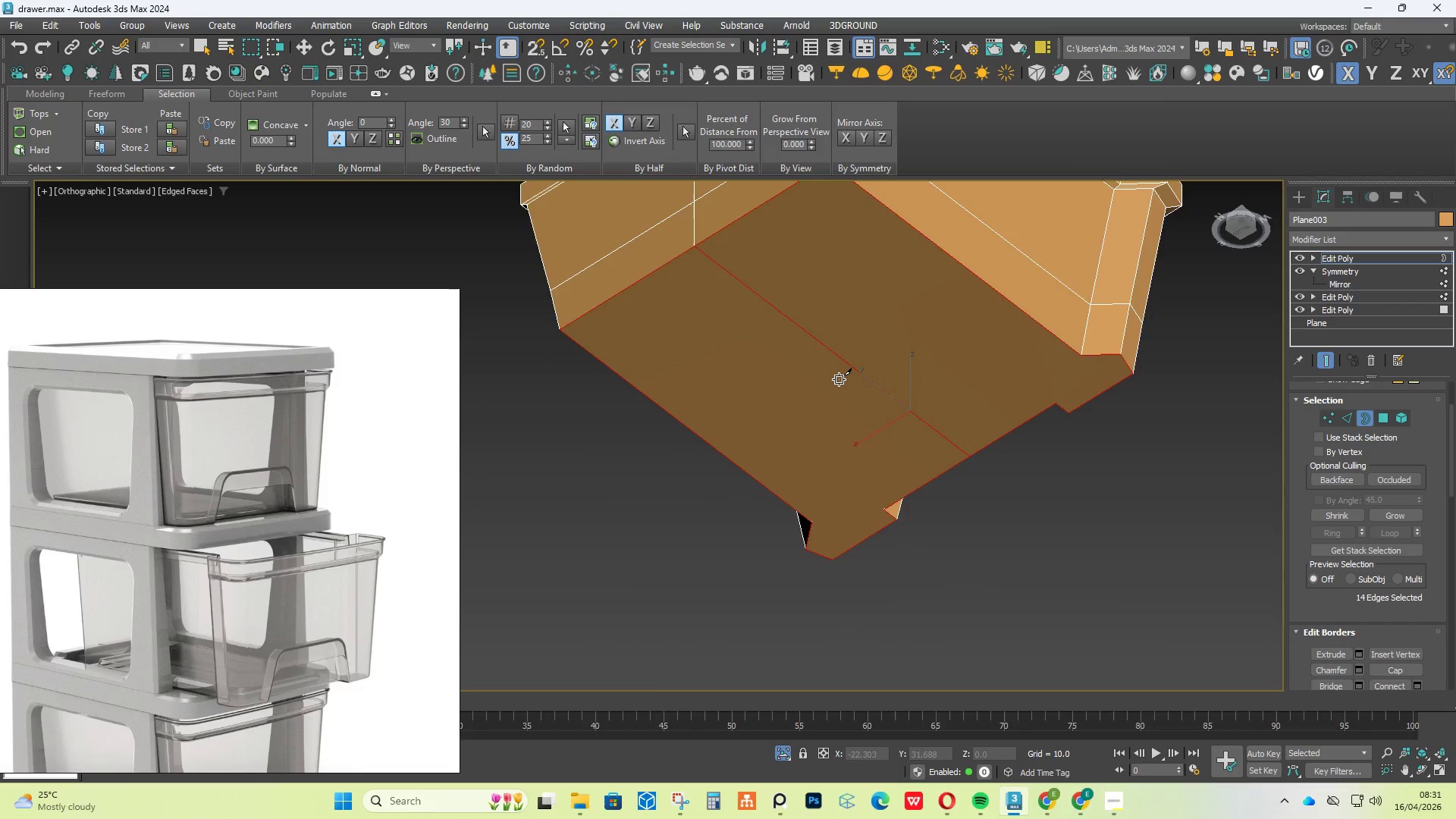 
hold_key(key=AltLeft, duration=1.33)
 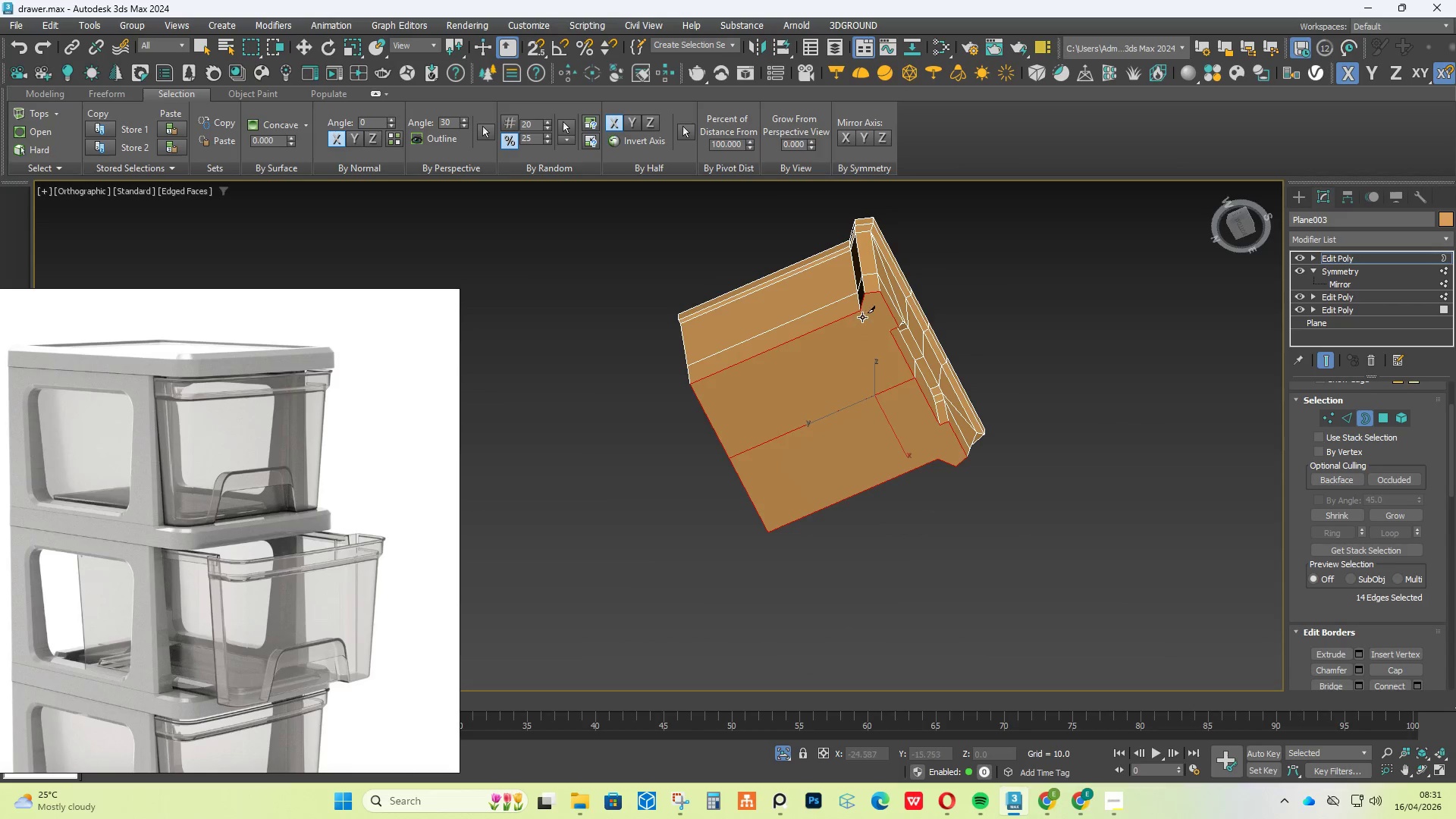 
scroll: coordinate [839, 379], scroll_direction: down, amount: 2.0
 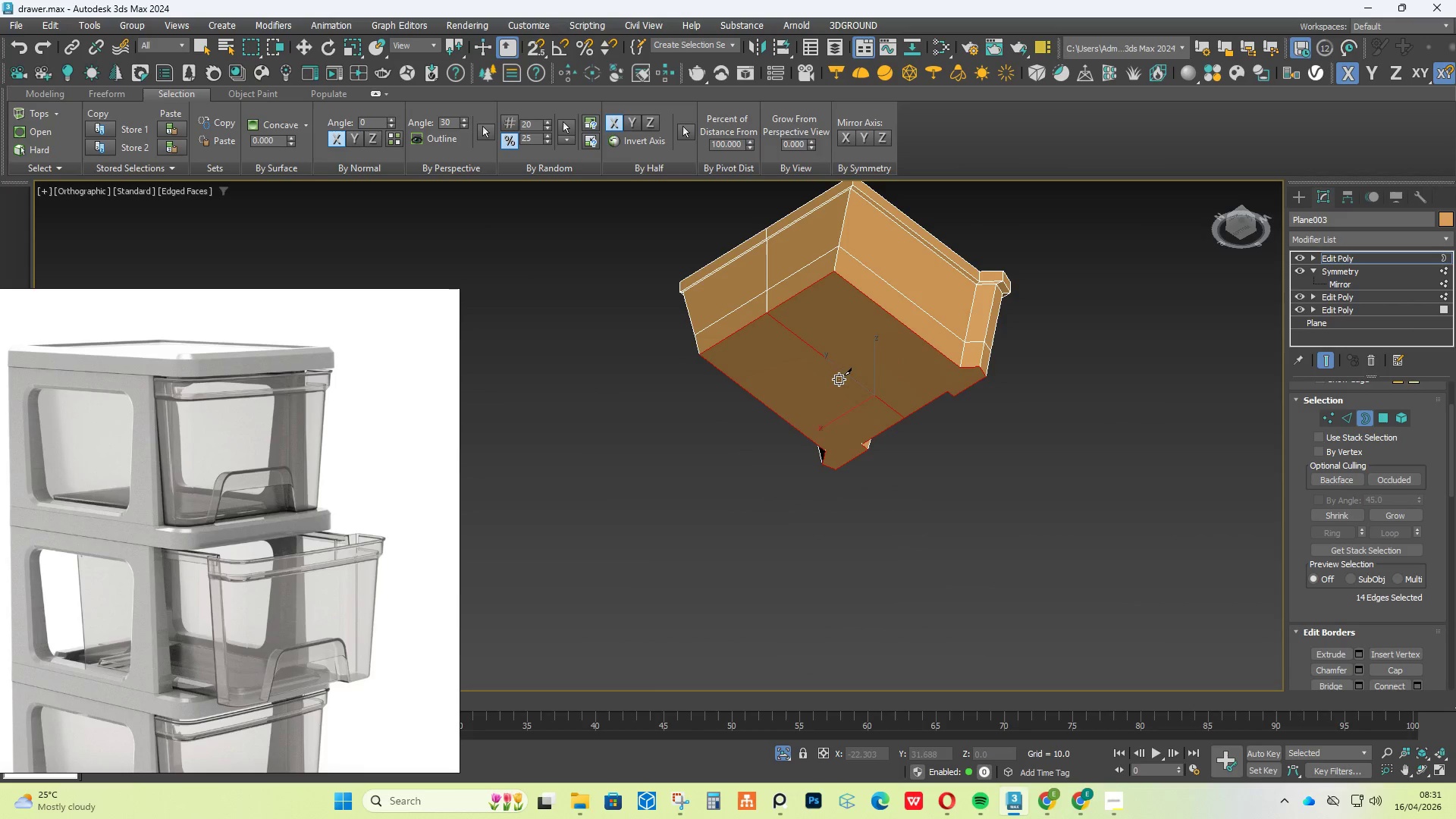 
left_click([862, 313])
 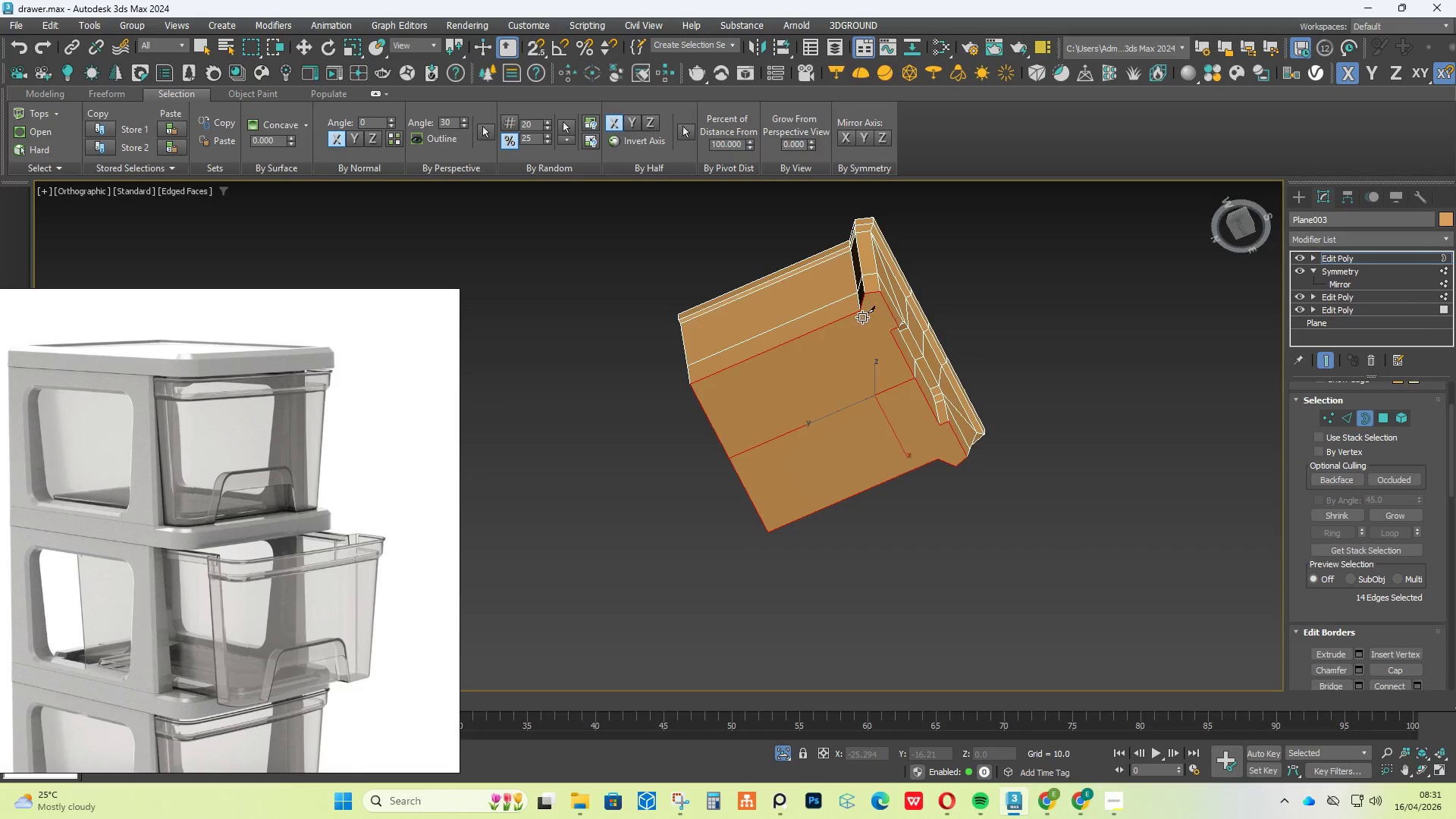 
hold_key(key=AltLeft, duration=0.72)
 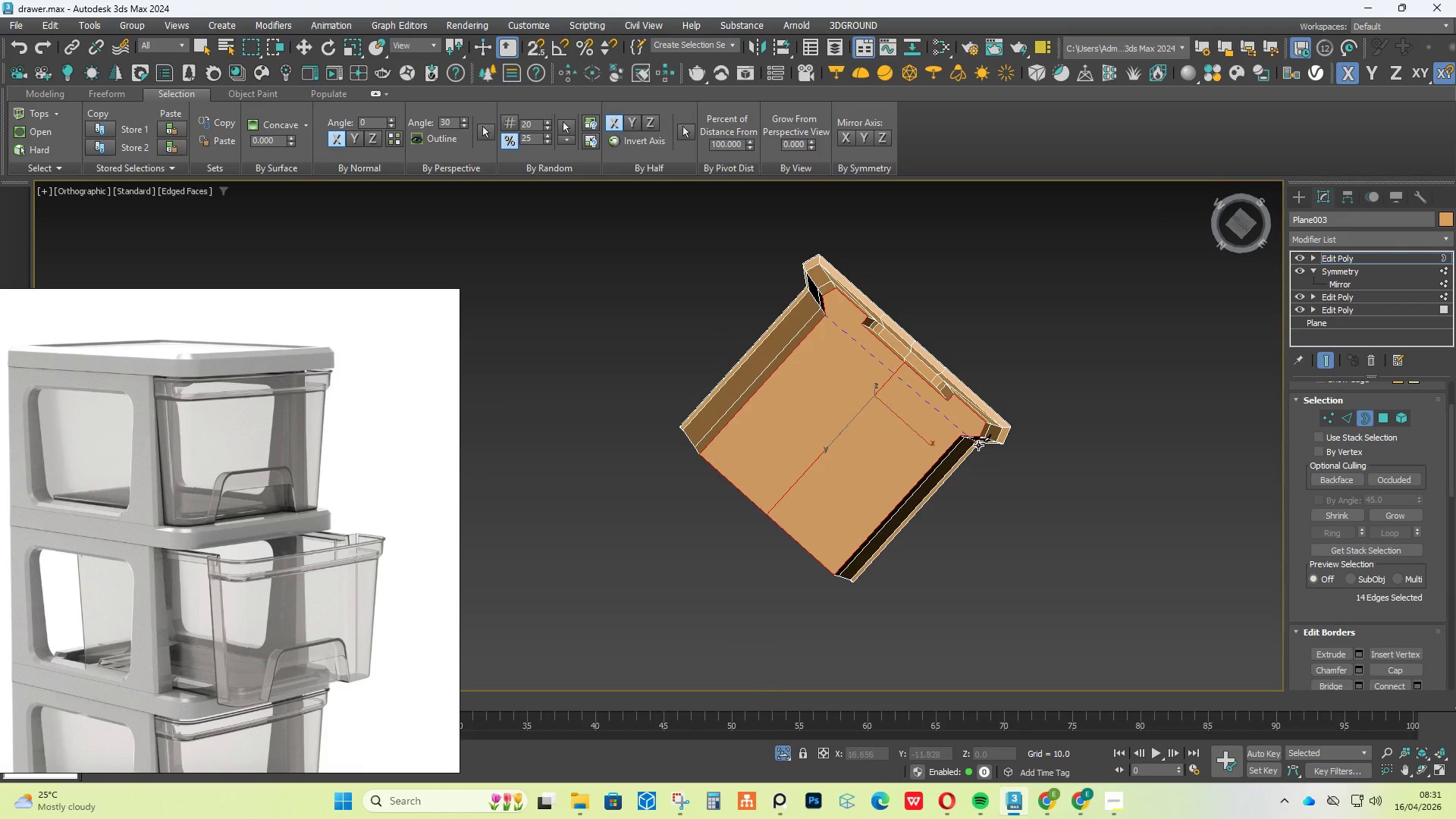 
hold_key(key=AltLeft, duration=0.52)
 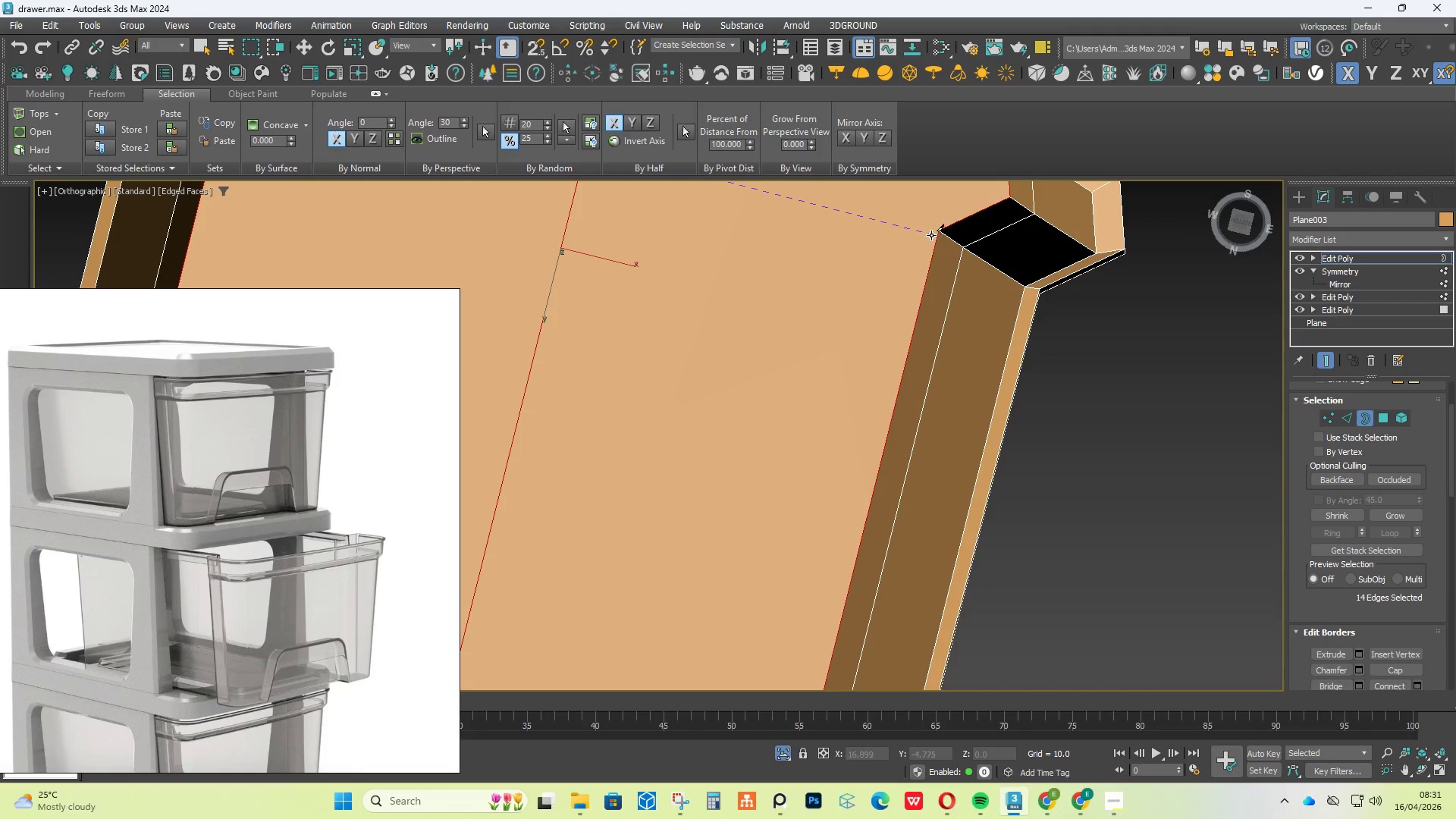 
scroll: coordinate [980, 441], scroll_direction: up, amount: 4.0
 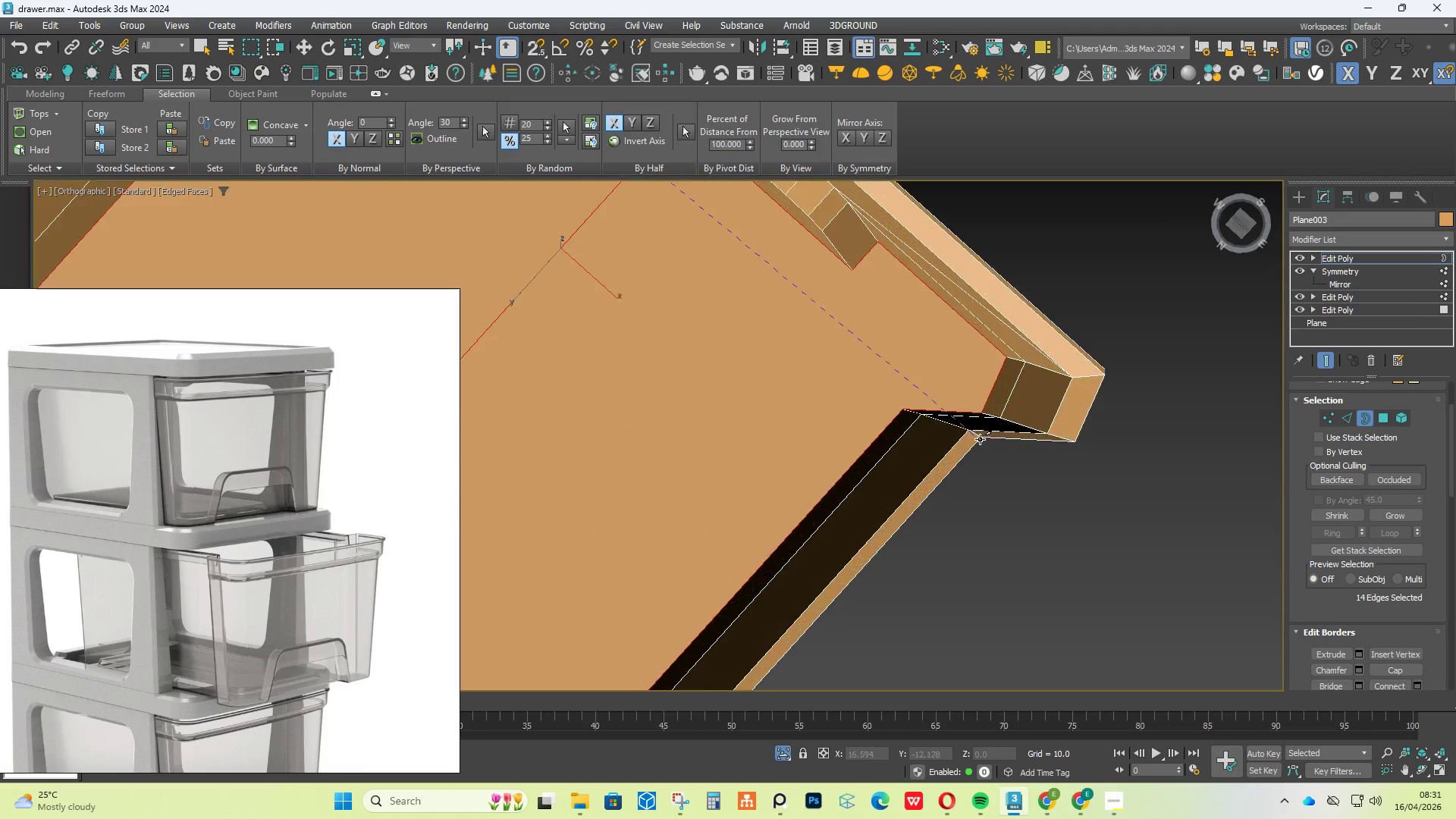 
left_click([934, 230])
 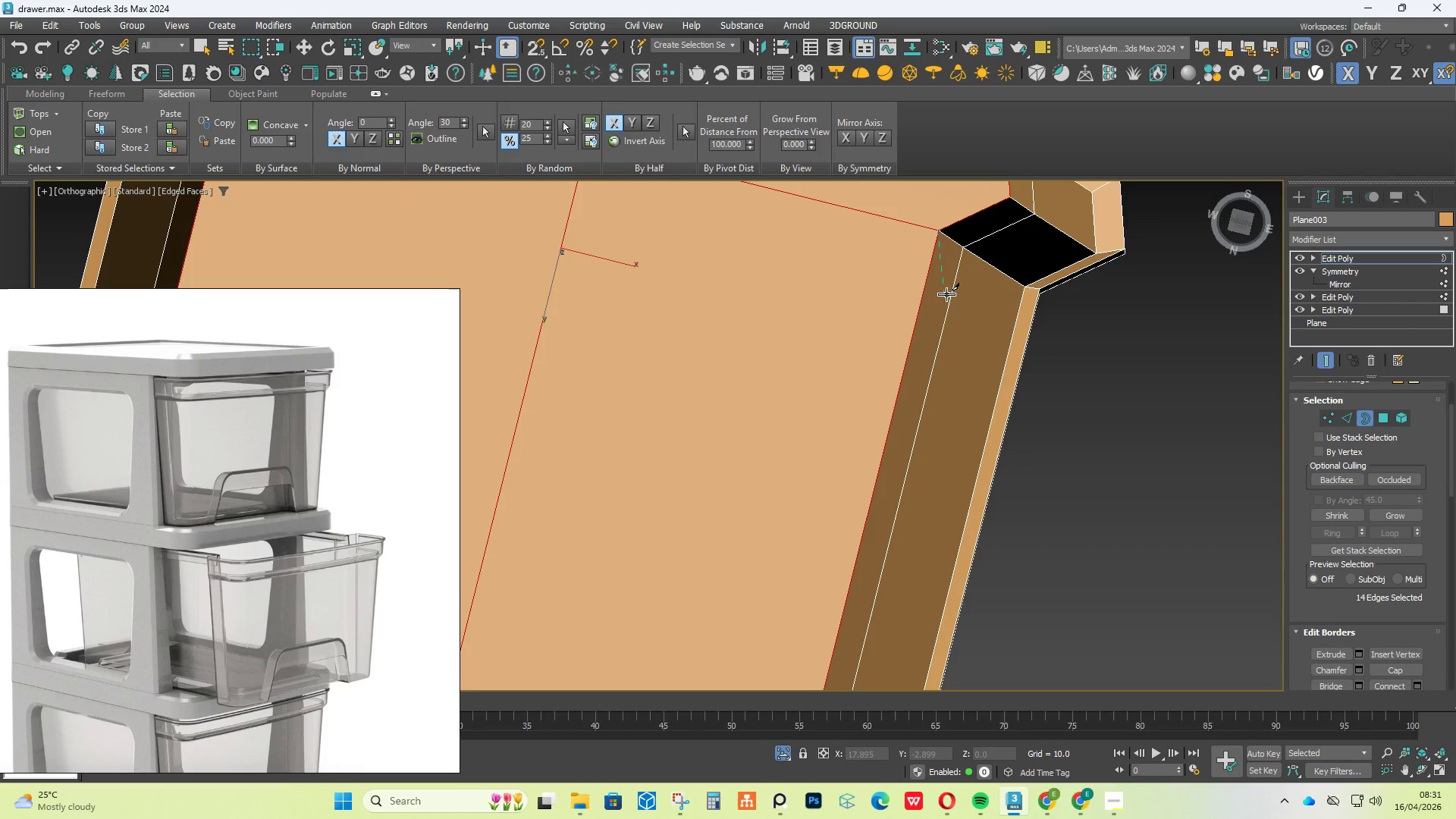 
right_click([946, 294])
 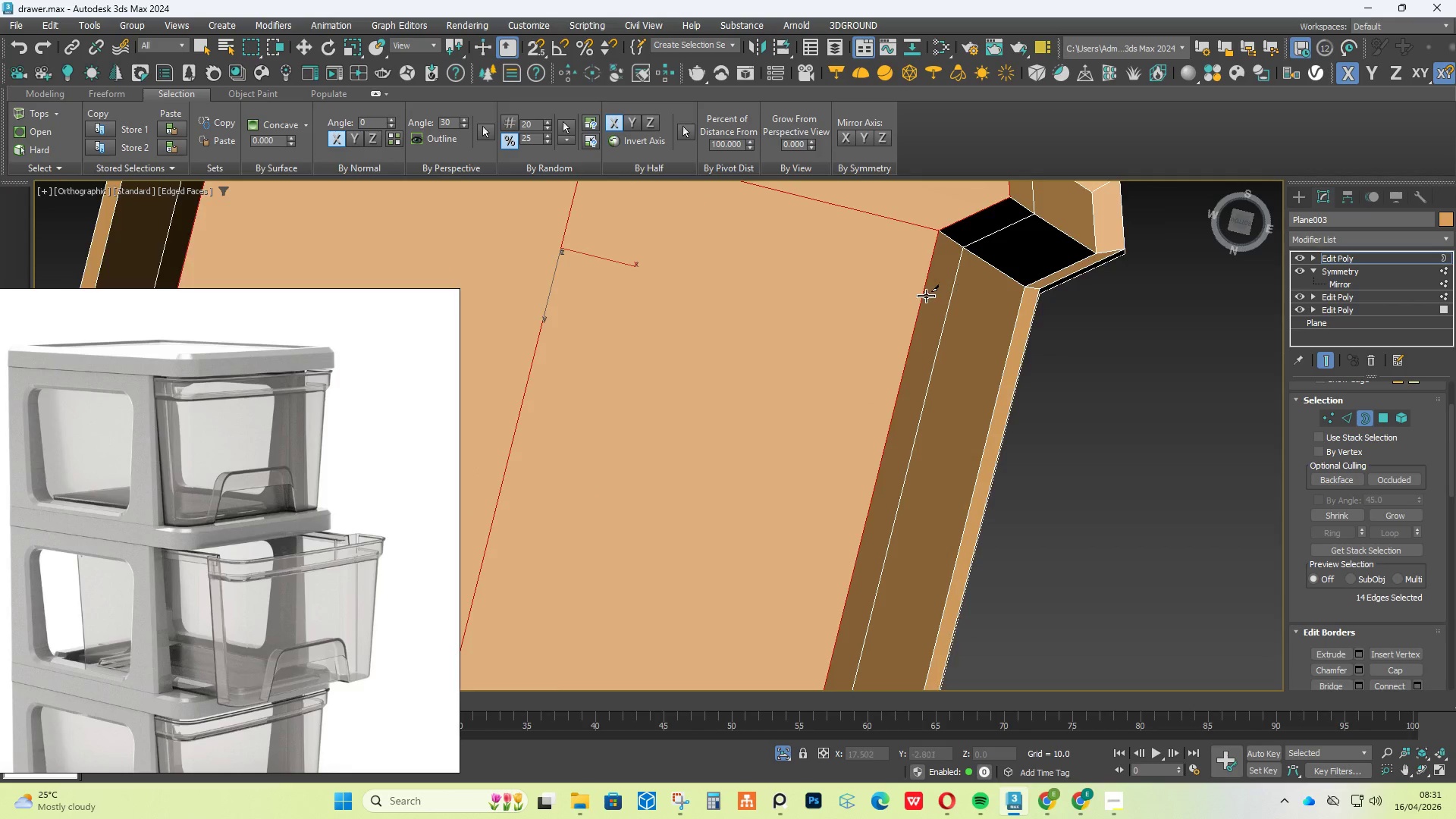 
scroll: coordinate [883, 307], scroll_direction: down, amount: 2.0
 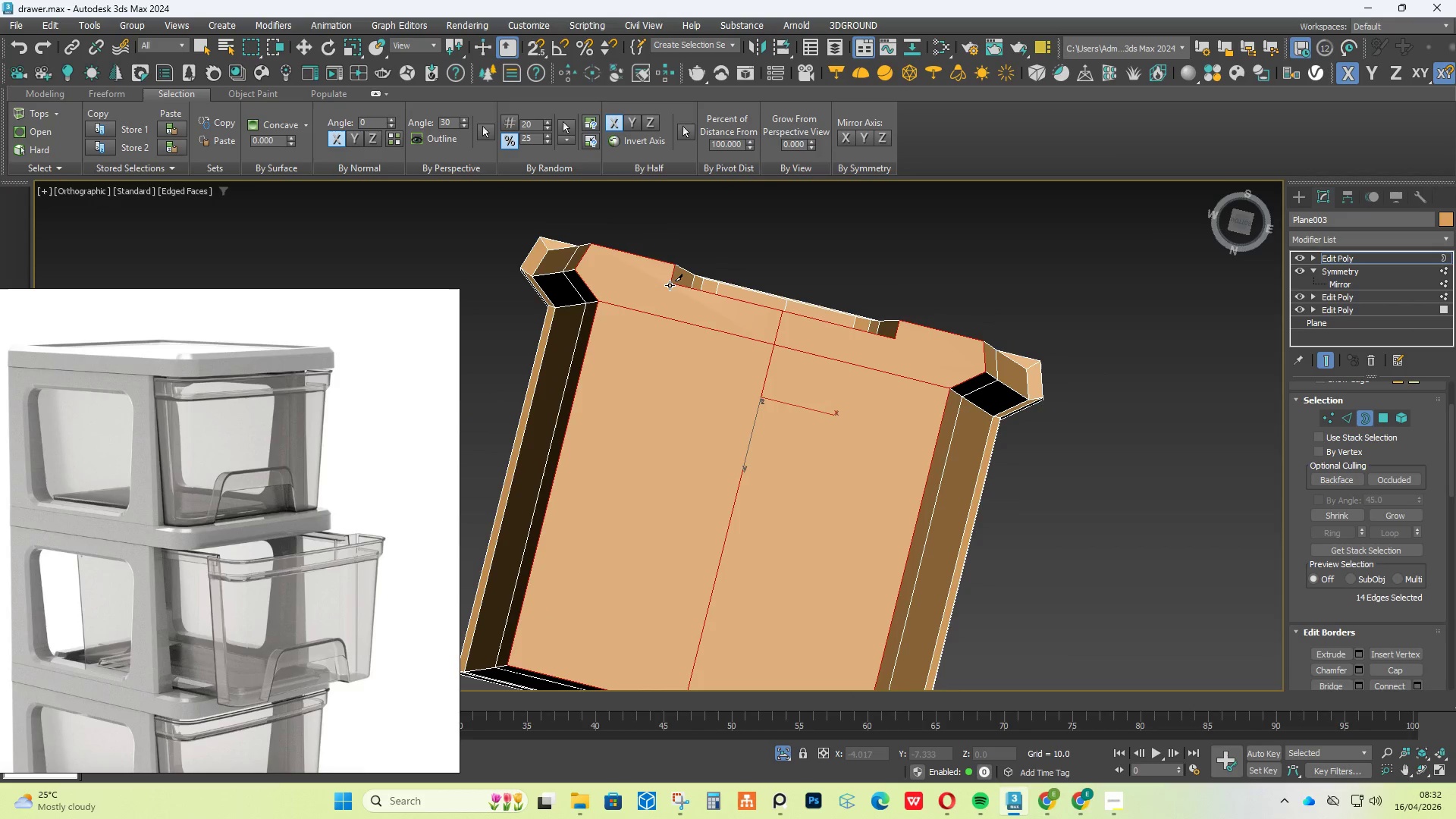 
hold_key(key=AltLeft, duration=5.94)
 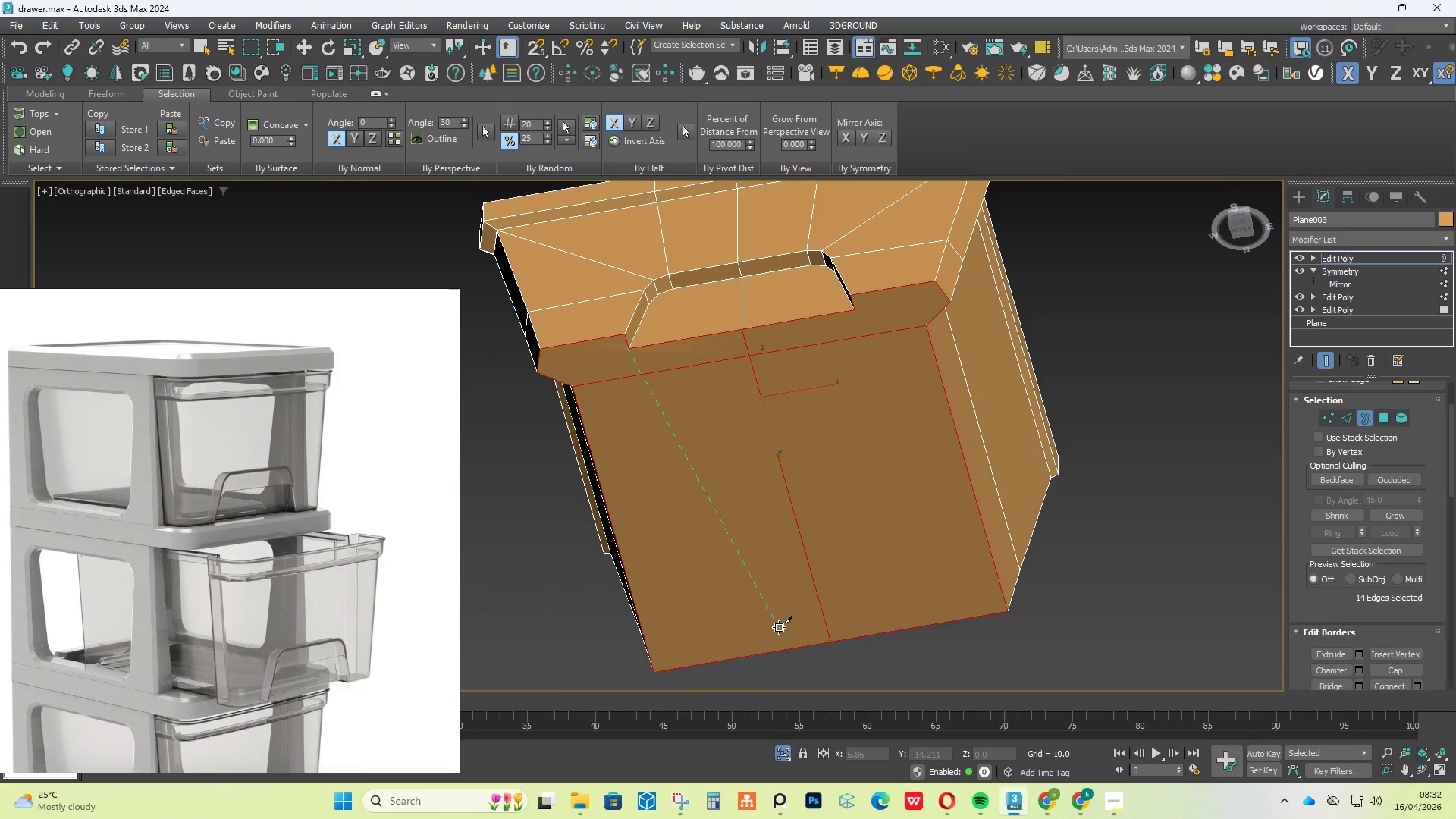 
right_click([779, 627])
 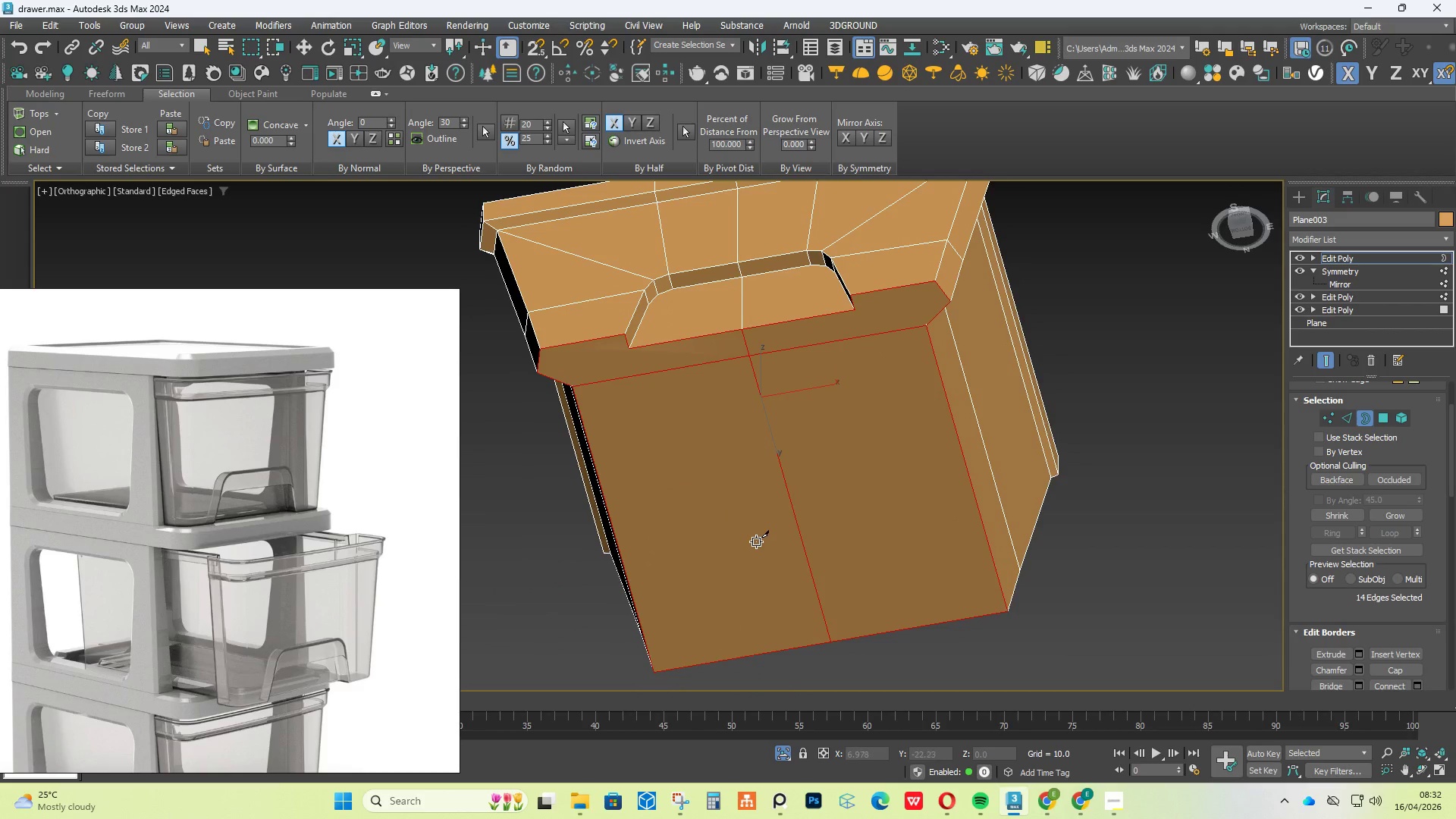 
key(Alt+1)
 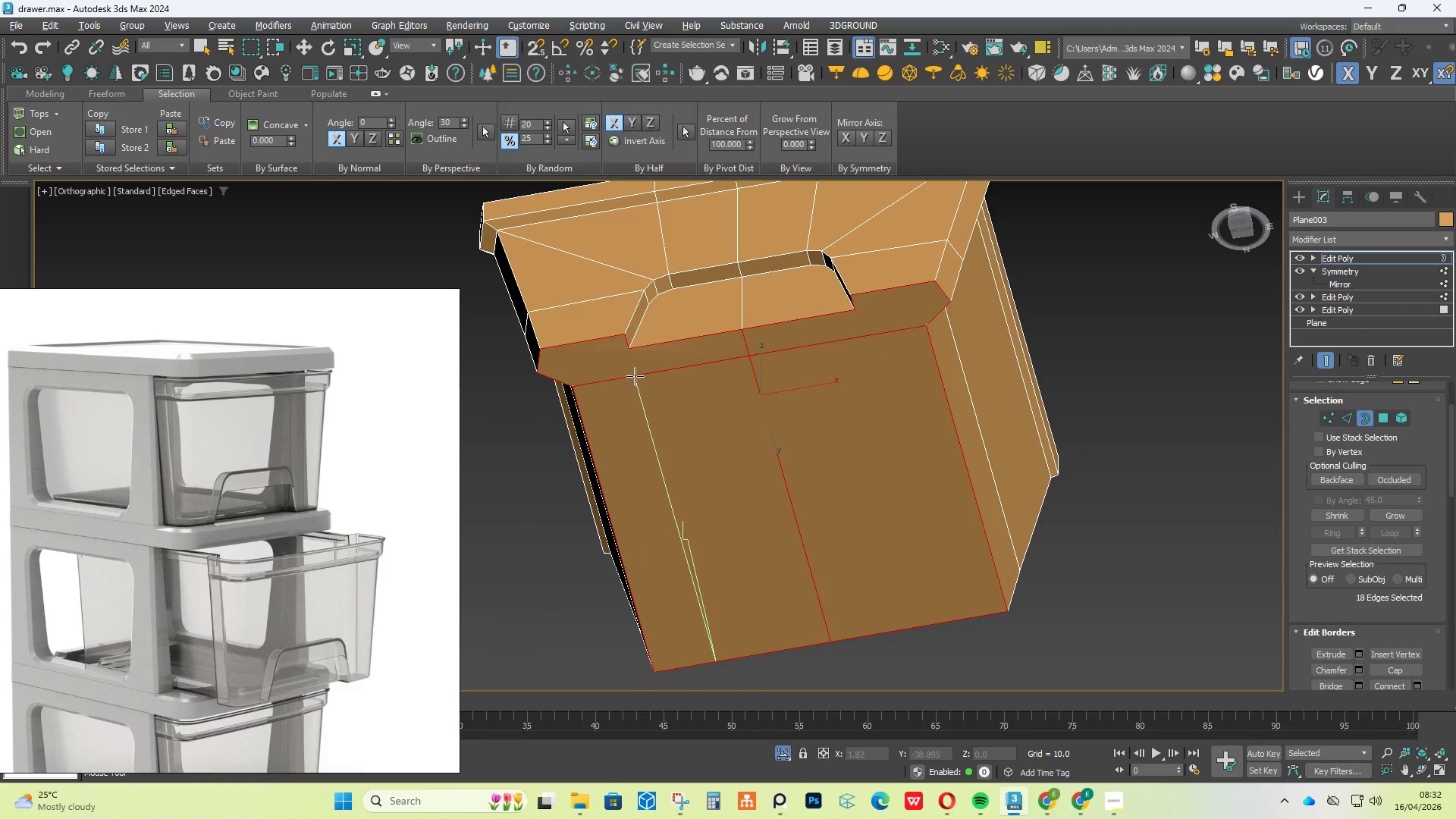 
left_click([635, 376])
 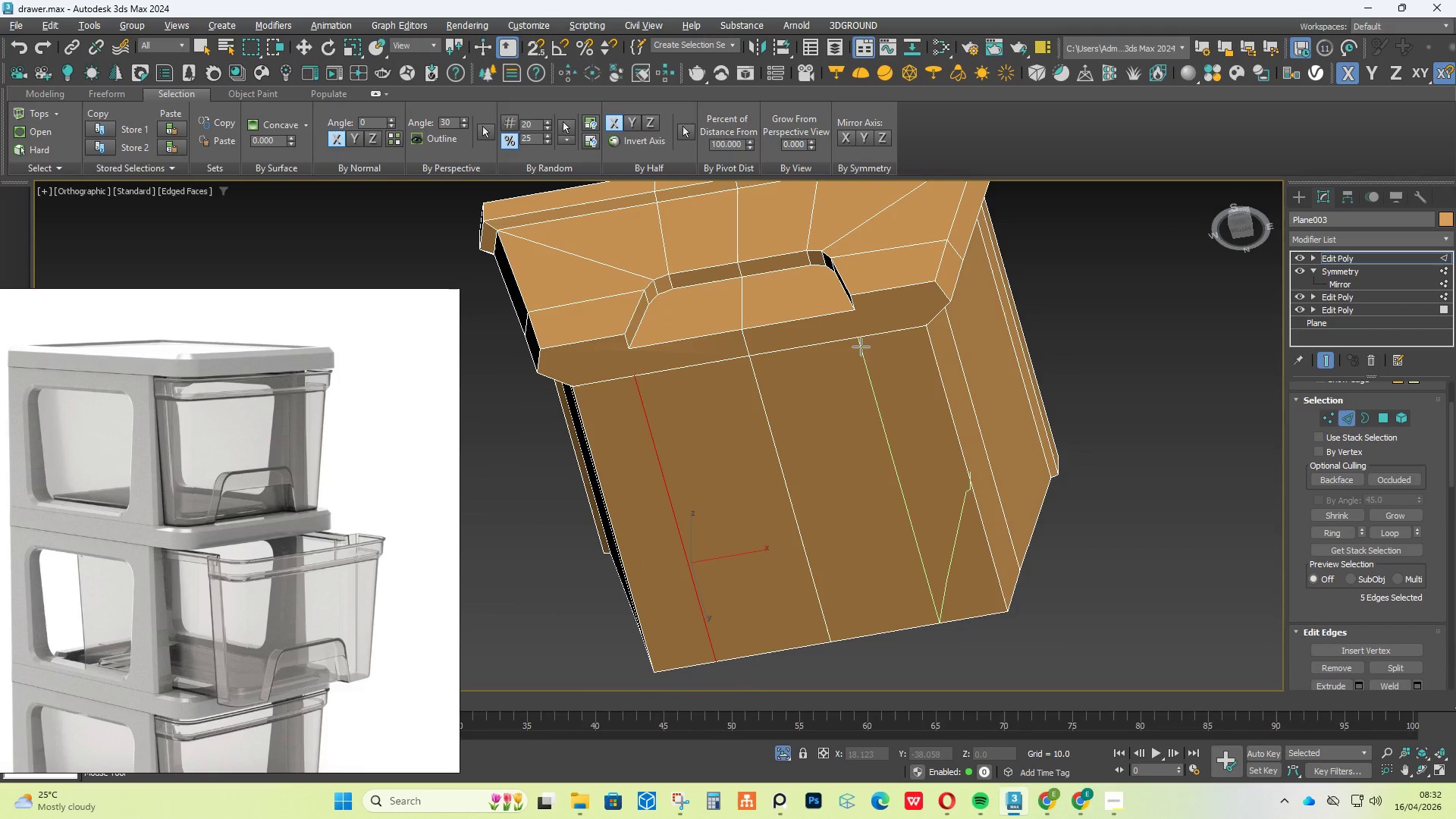 
right_click([886, 467])
 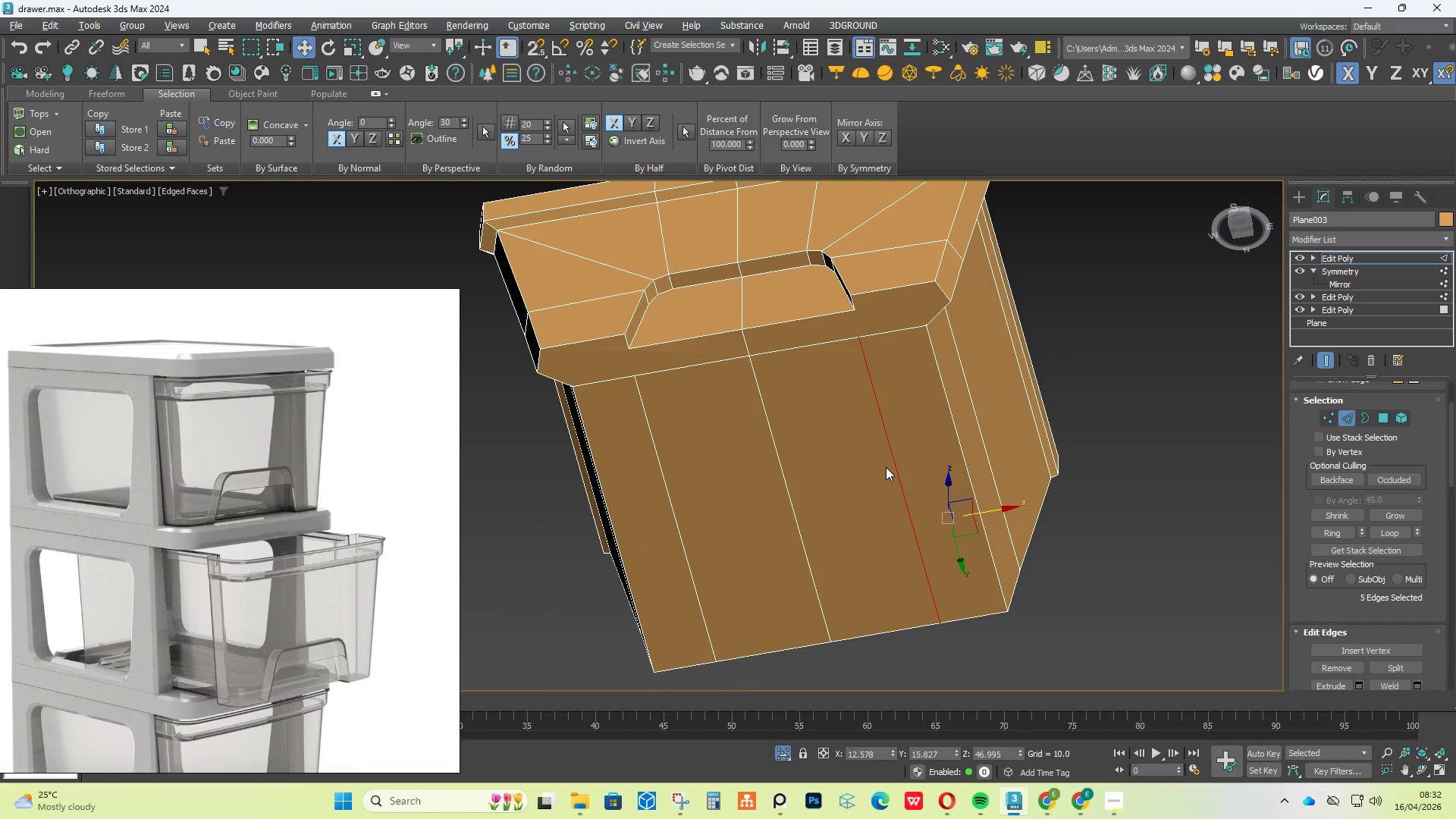 
key(Alt+C)
 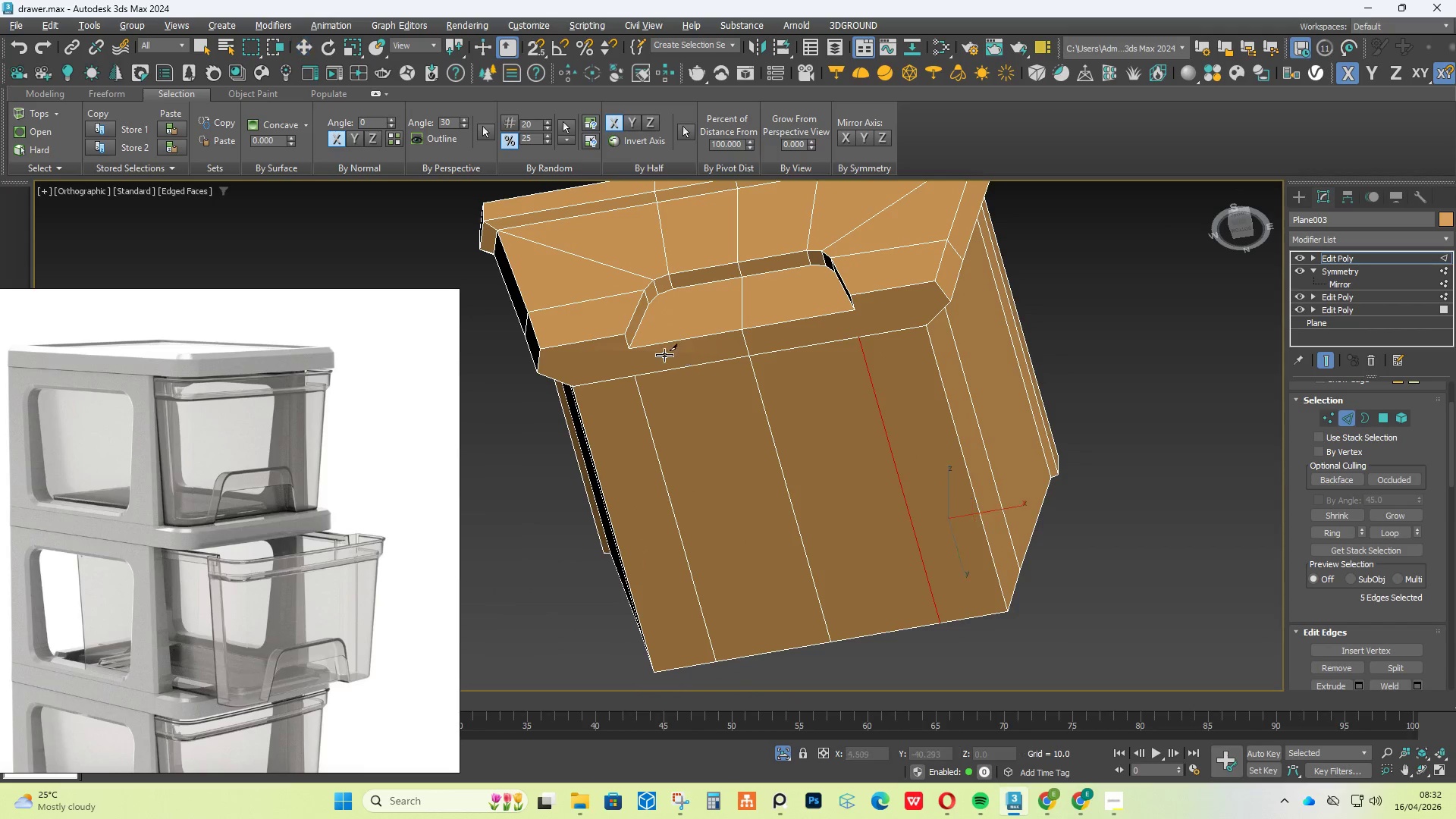 
scroll: coordinate [651, 355], scroll_direction: up, amount: 3.0
 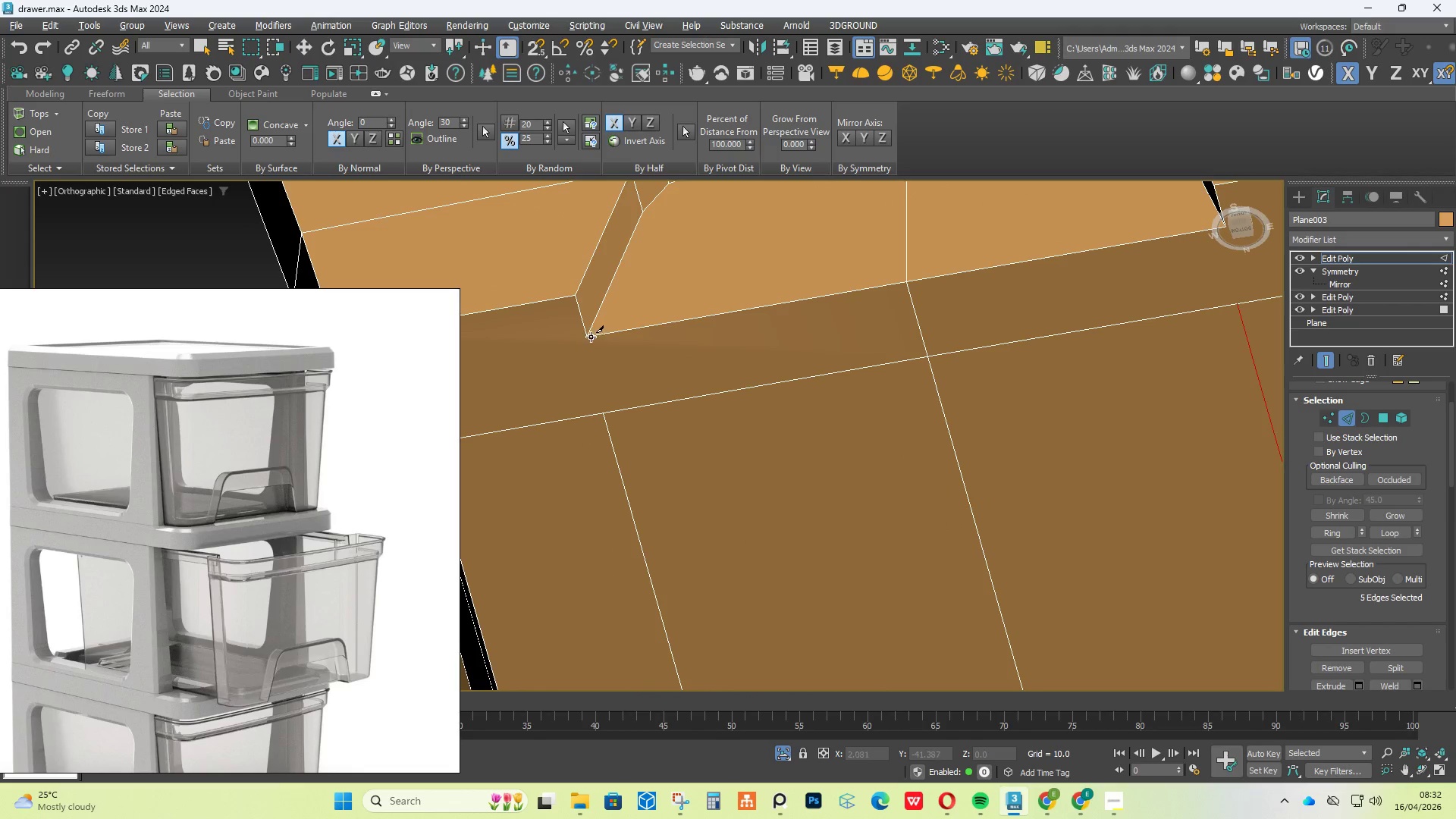 
left_click([588, 337])
 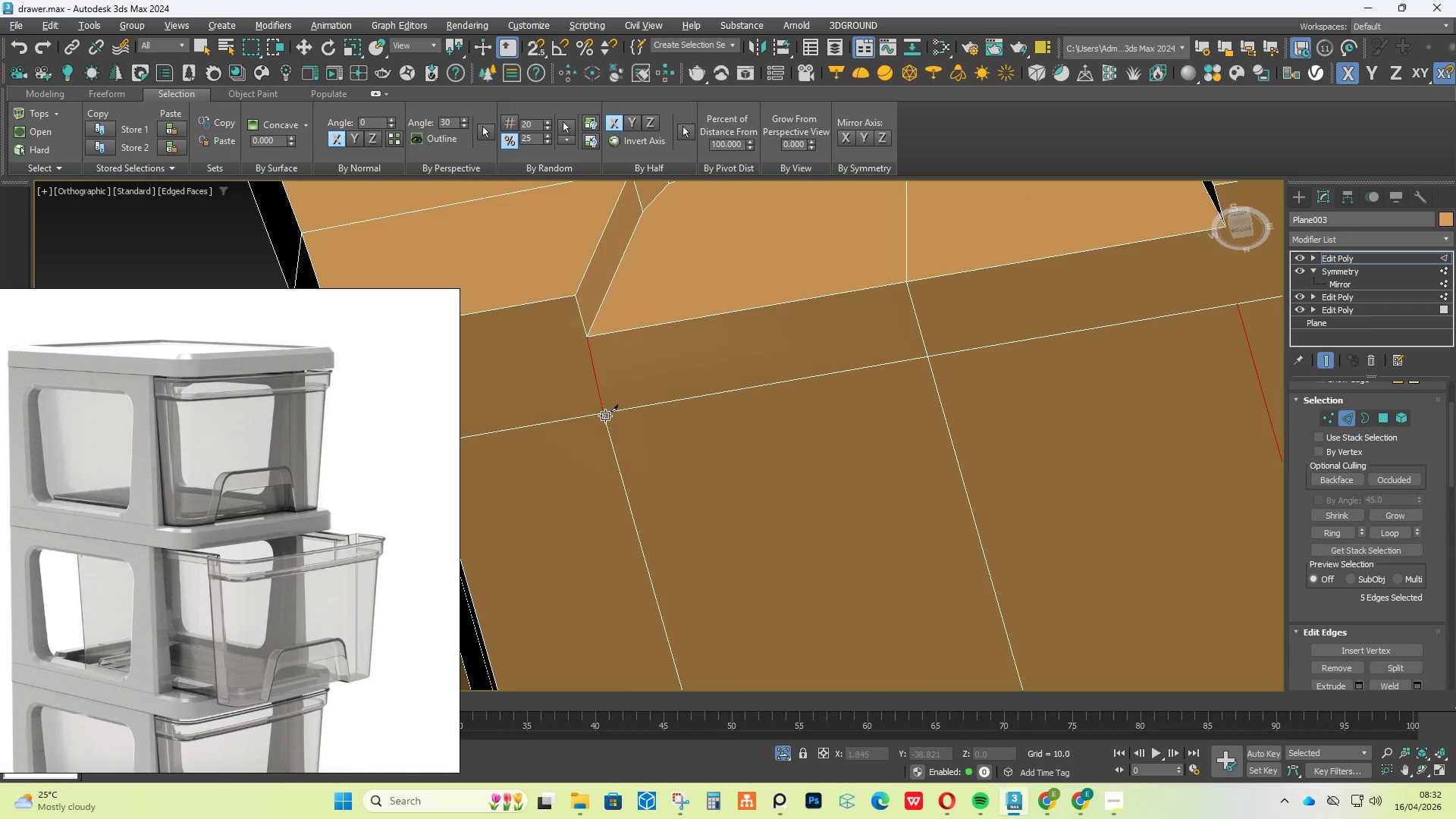 
right_click([724, 434])
 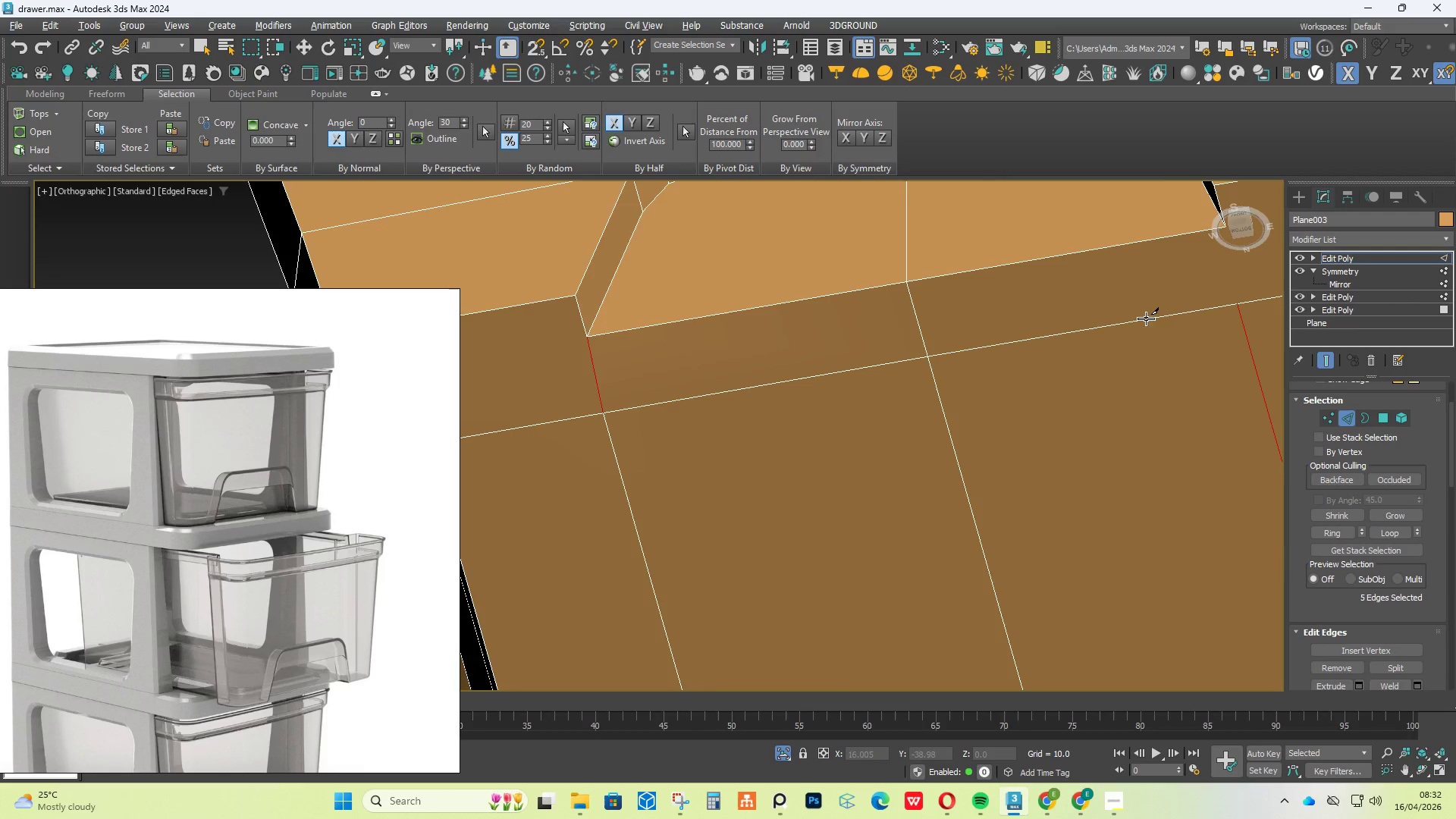 
scroll: coordinate [1134, 321], scroll_direction: down, amount: 1.0
 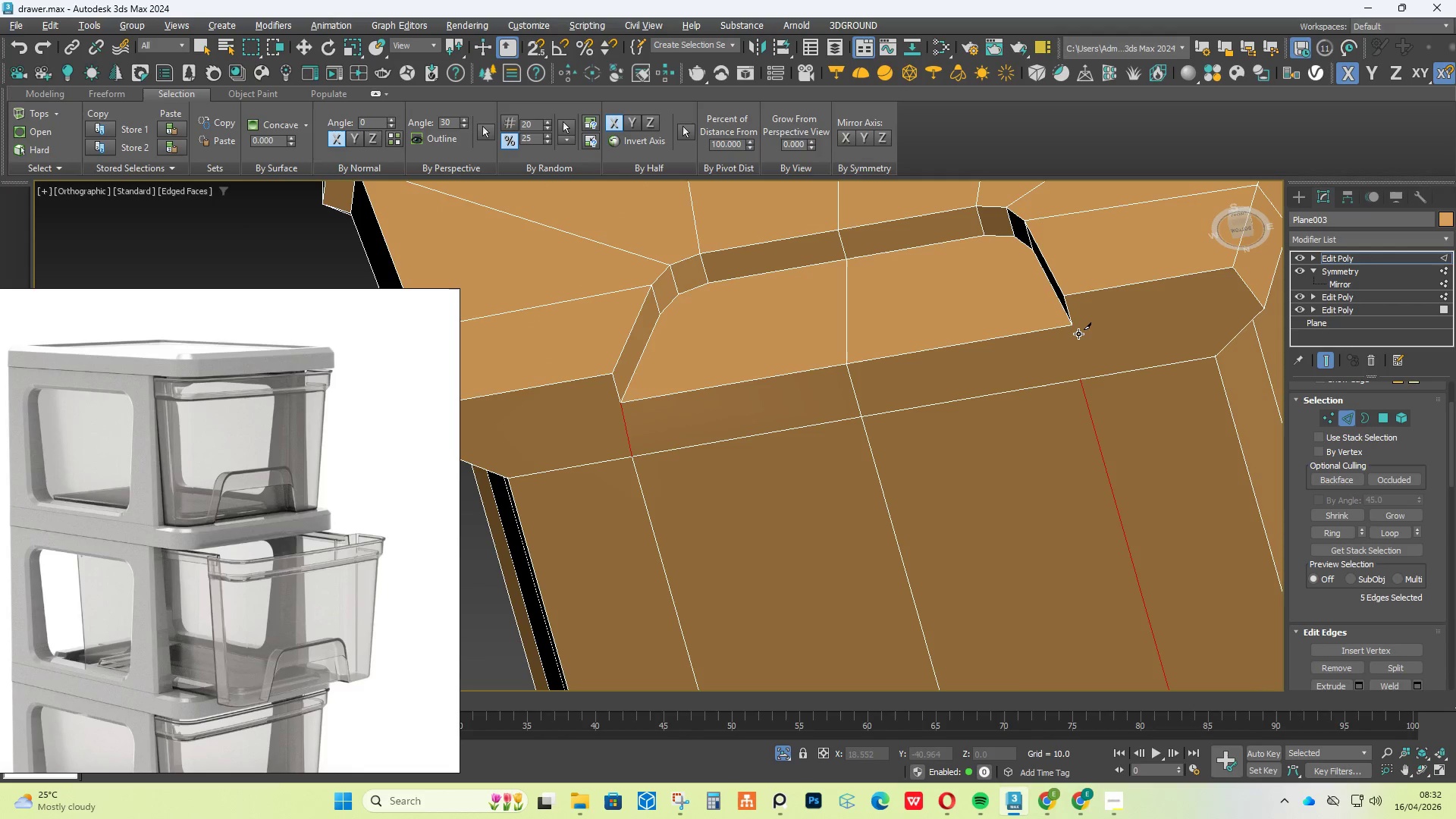 
left_click([1076, 328])
 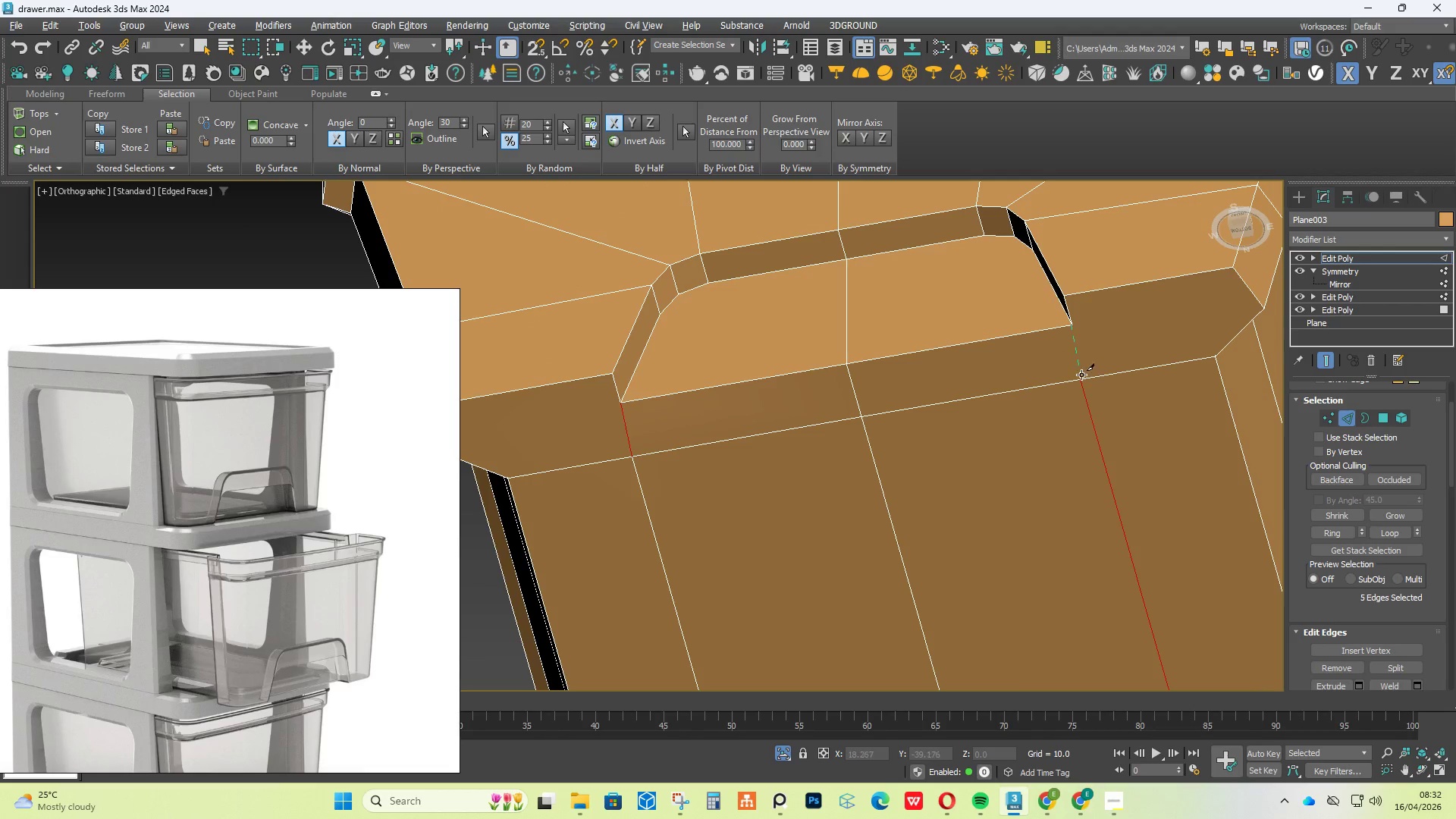 
left_click_drag(start_coordinate=[1082, 384], to_coordinate=[1087, 384])
 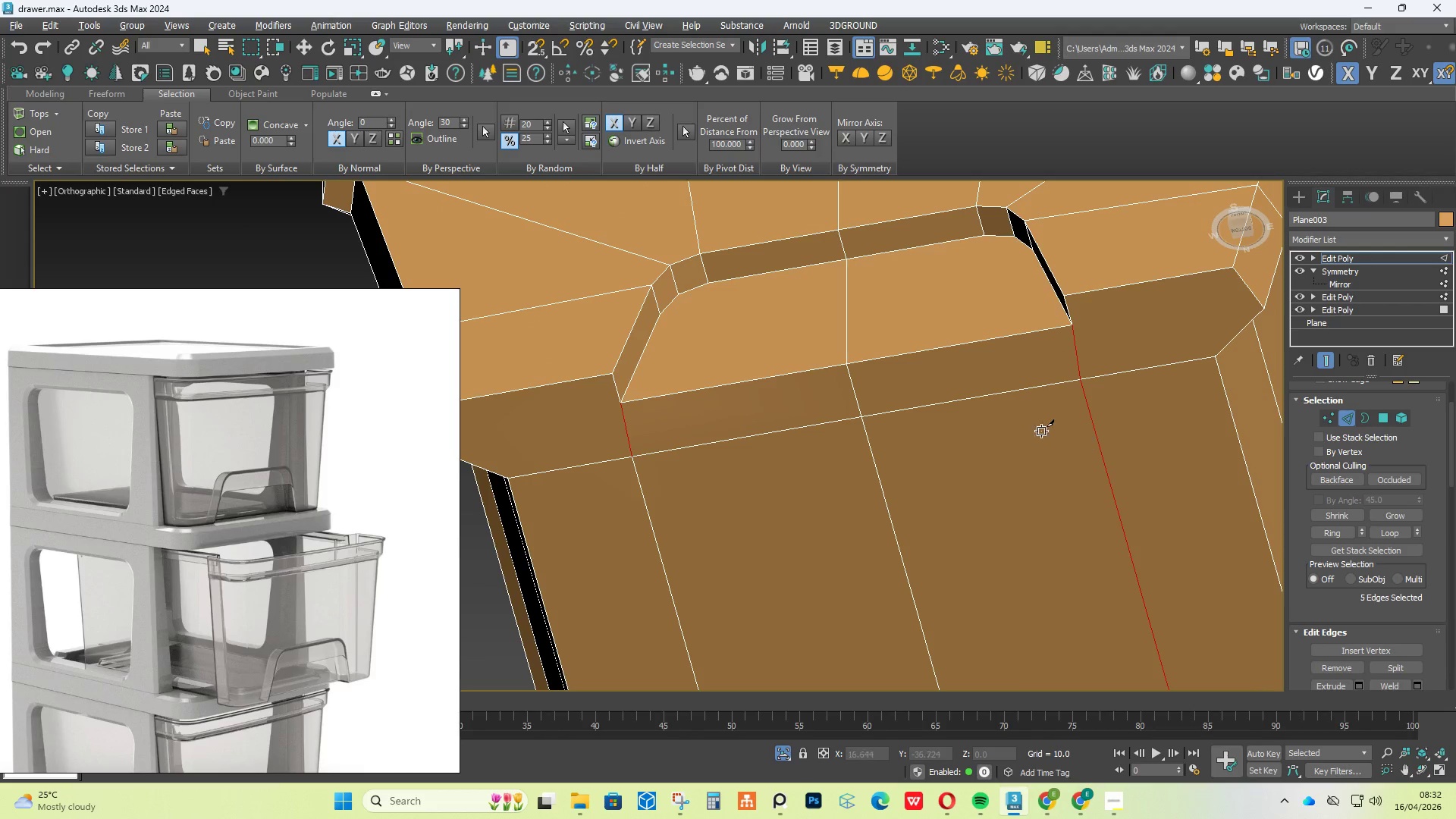 
hold_key(key=AltLeft, duration=0.94)
 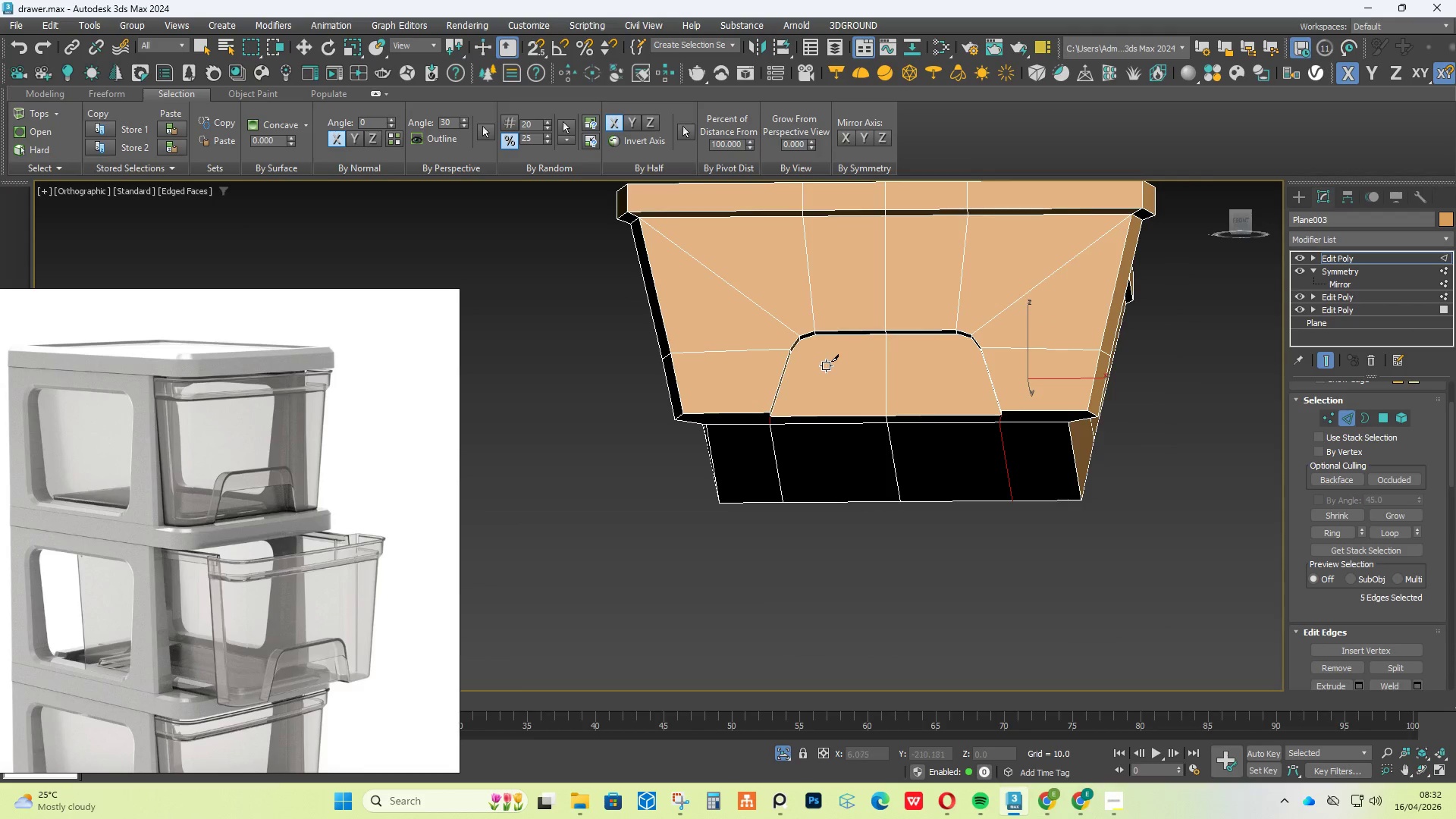 
scroll: coordinate [935, 391], scroll_direction: down, amount: 2.0
 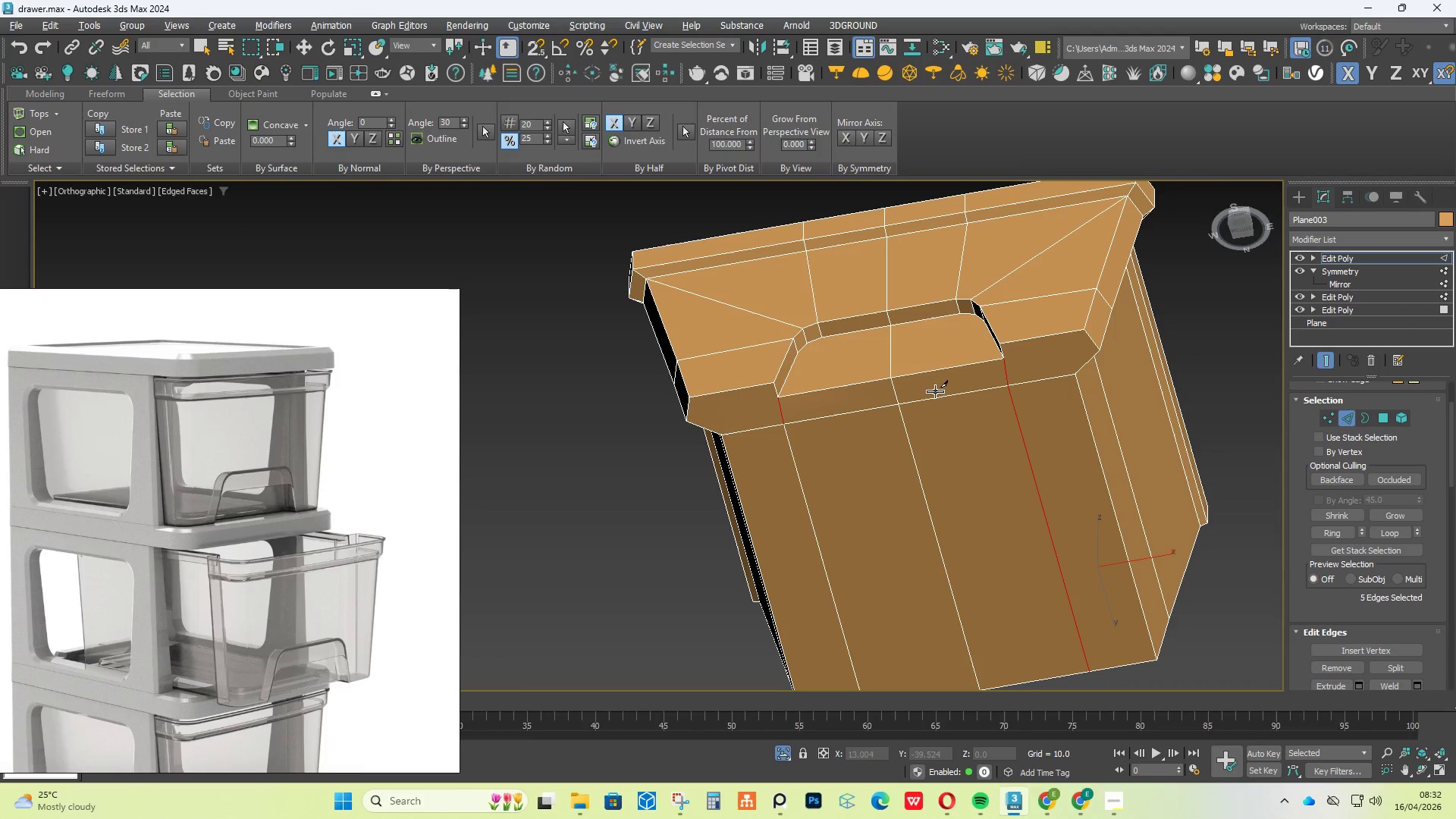 
scroll: coordinate [807, 349], scroll_direction: up, amount: 3.0
 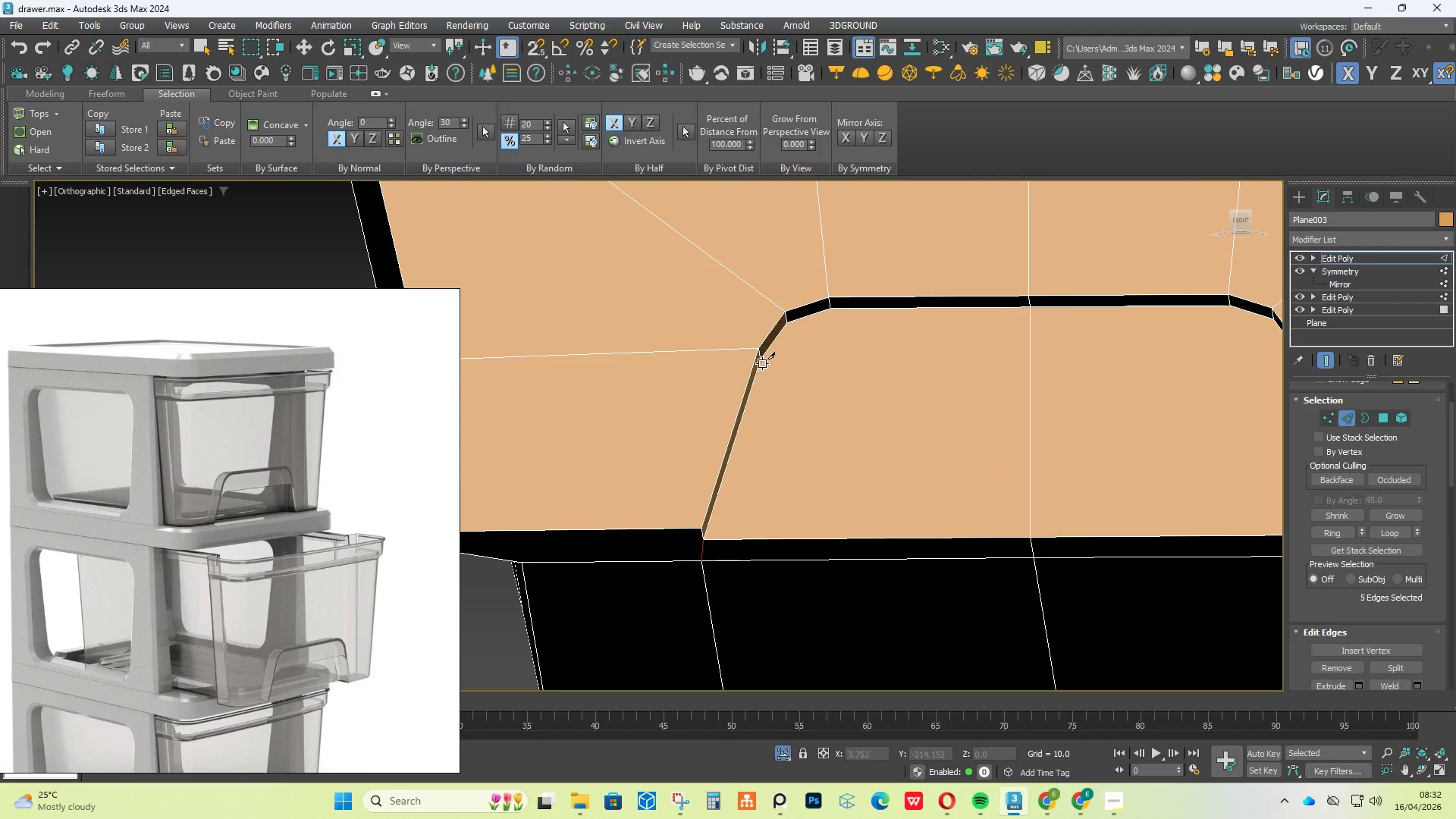 
scroll: coordinate [880, 369], scroll_direction: down, amount: 1.0
 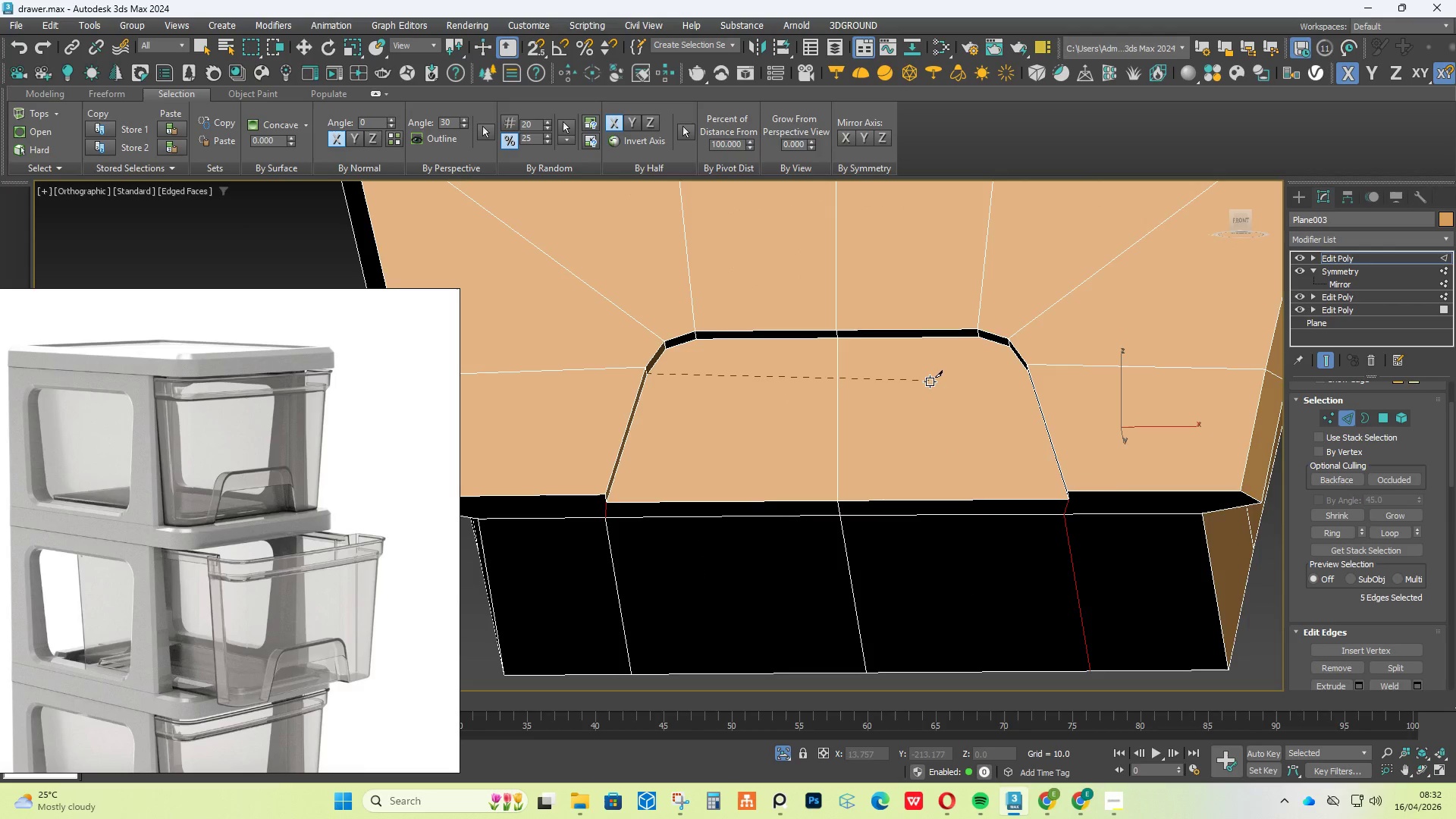 
hold_key(key=AltLeft, duration=0.42)
 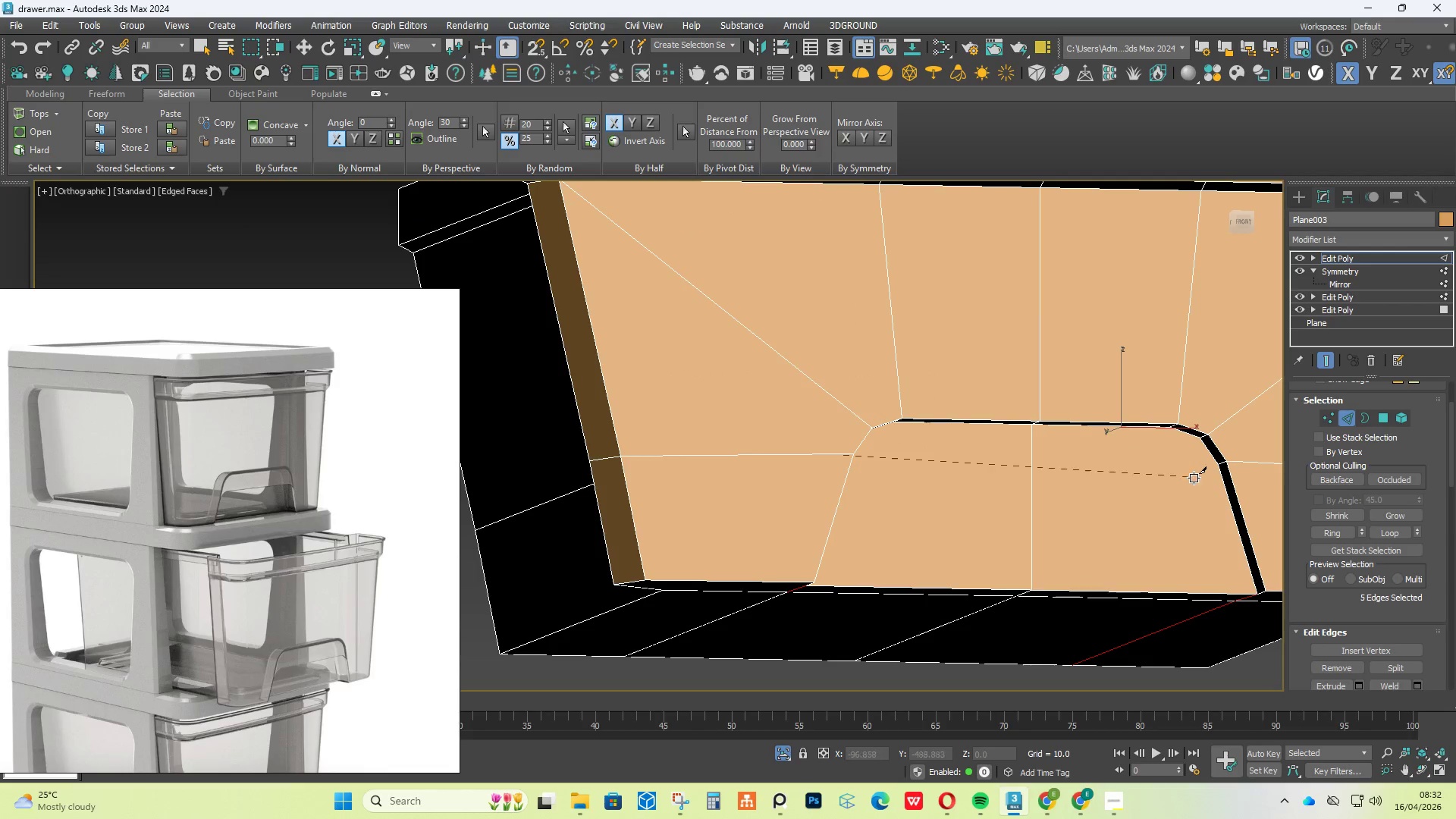 
scroll: coordinate [1207, 475], scroll_direction: up, amount: 2.0
 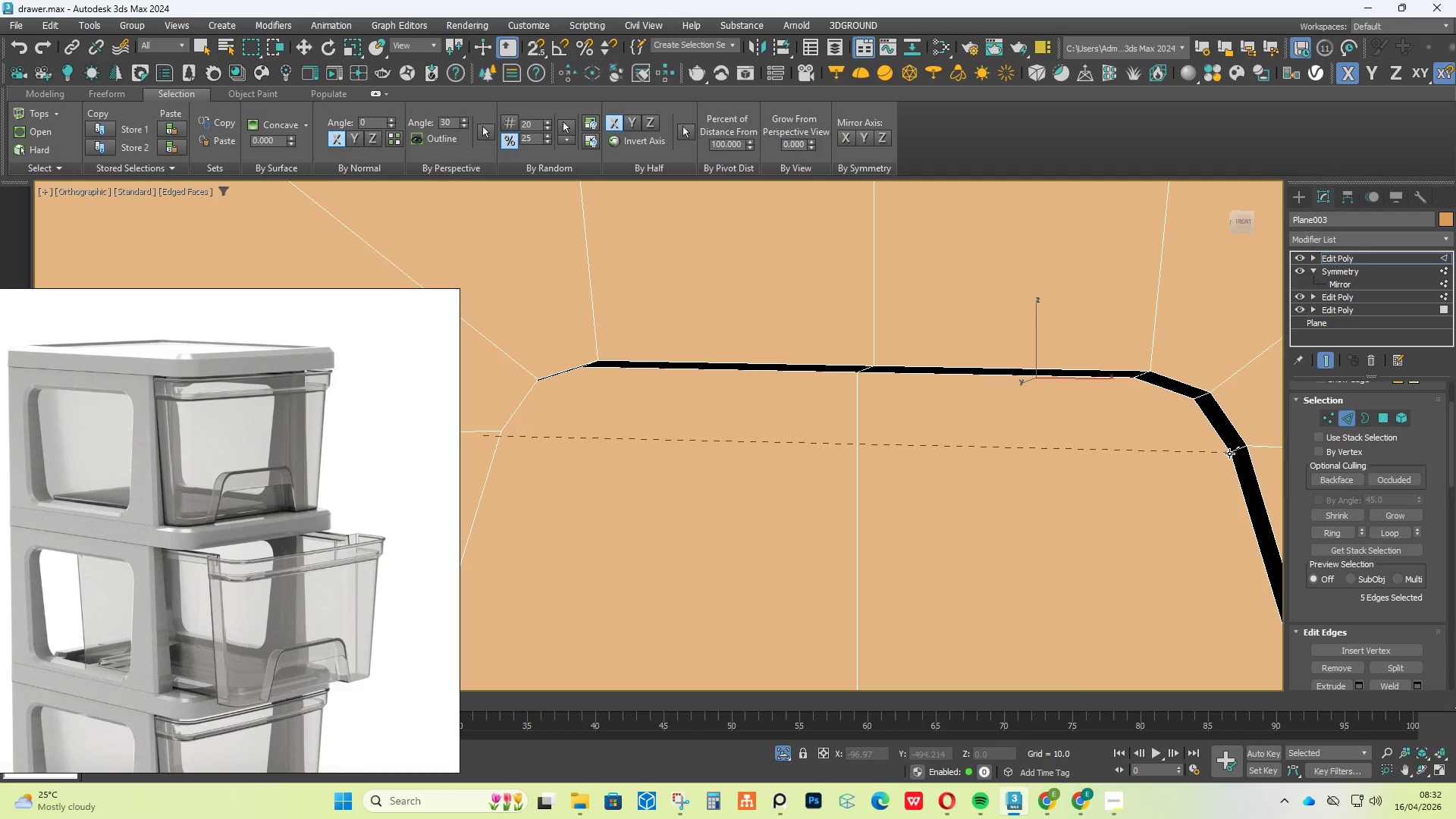 
left_click([1232, 453])
 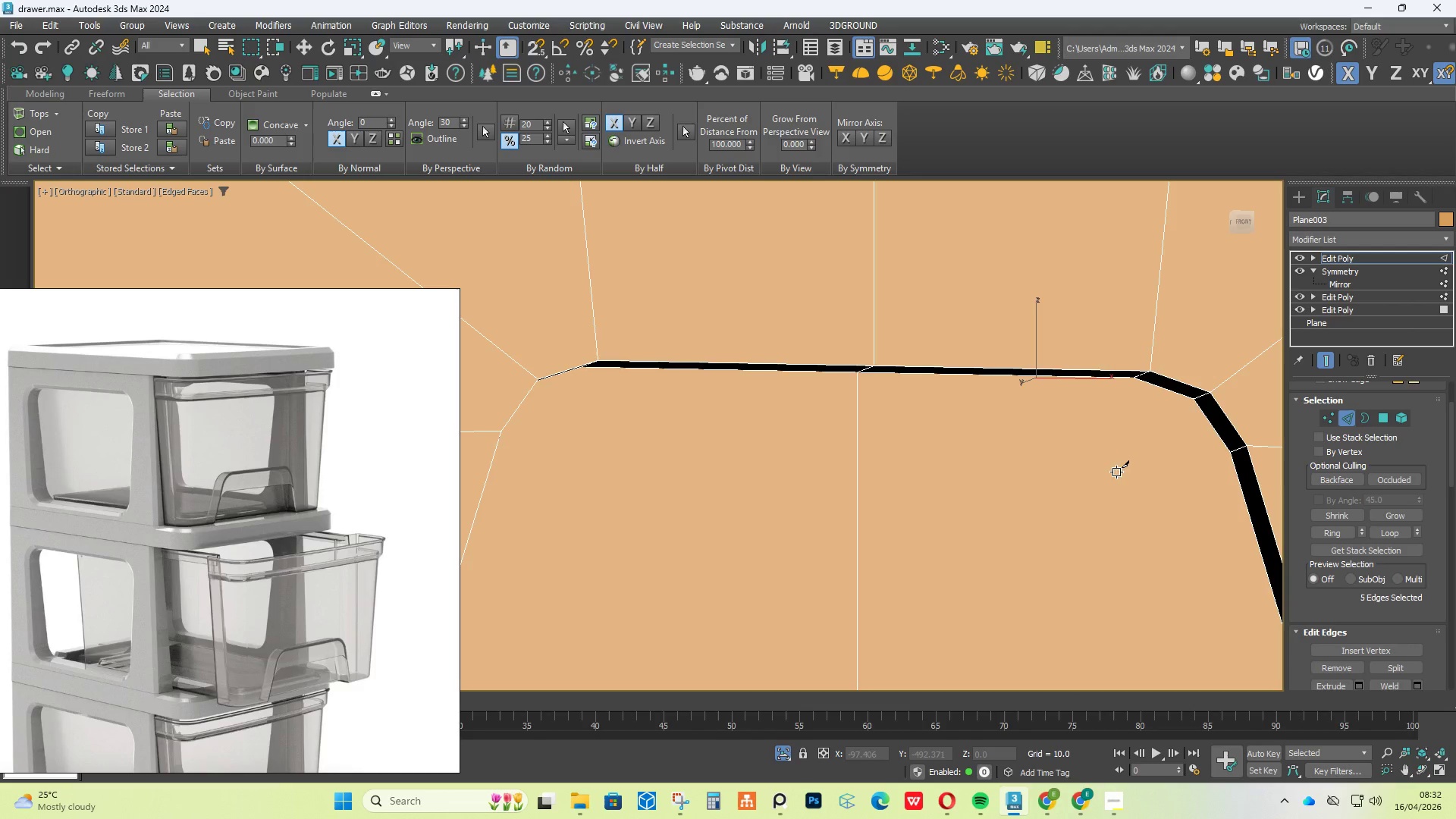 
right_click([1059, 472])
 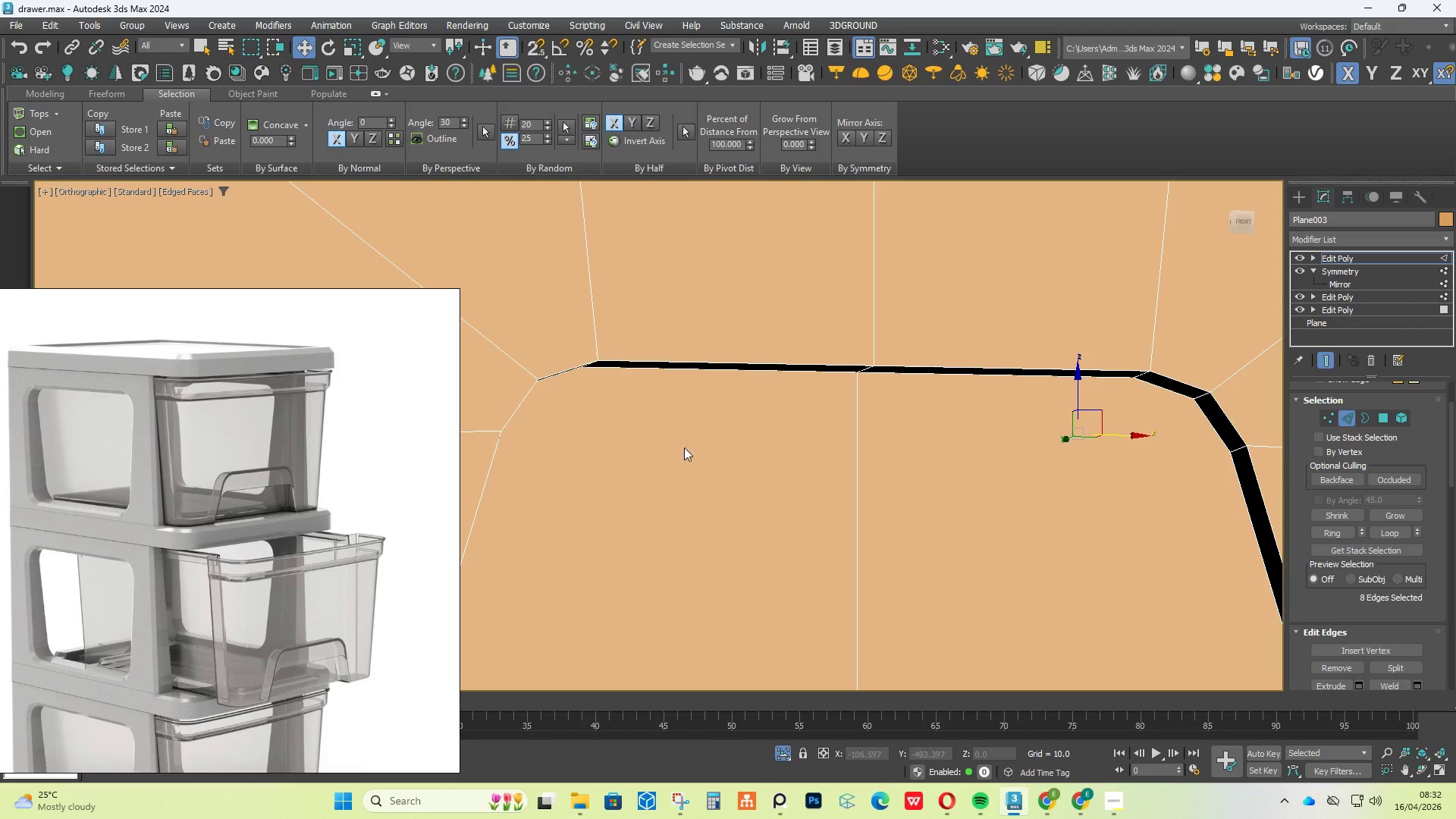 
hold_key(key=AltLeft, duration=0.66)
scroll: coordinate [623, 439], scroll_direction: down, amount: 3.0
 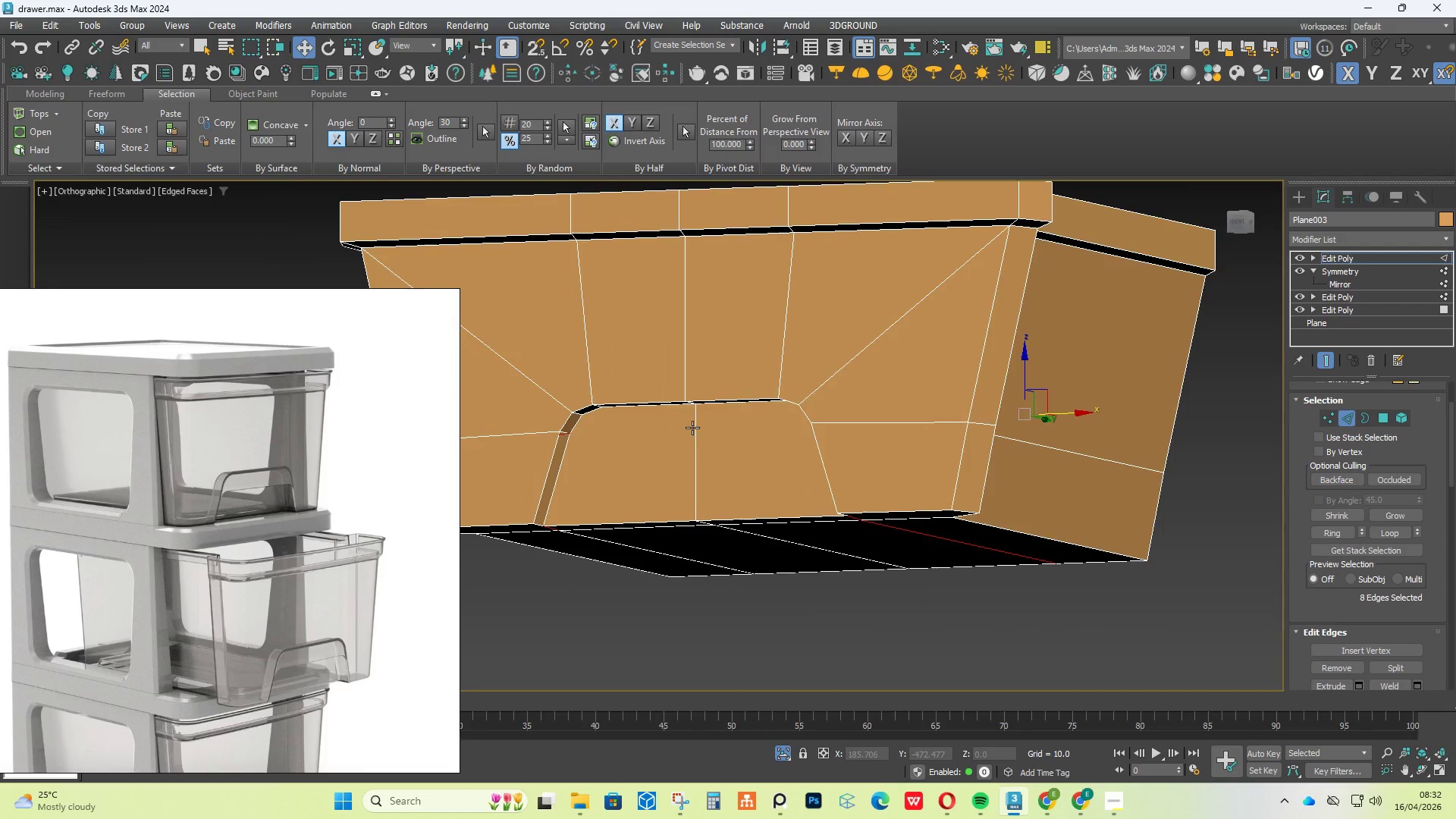 
scroll: coordinate [529, 442], scroll_direction: up, amount: 2.0
 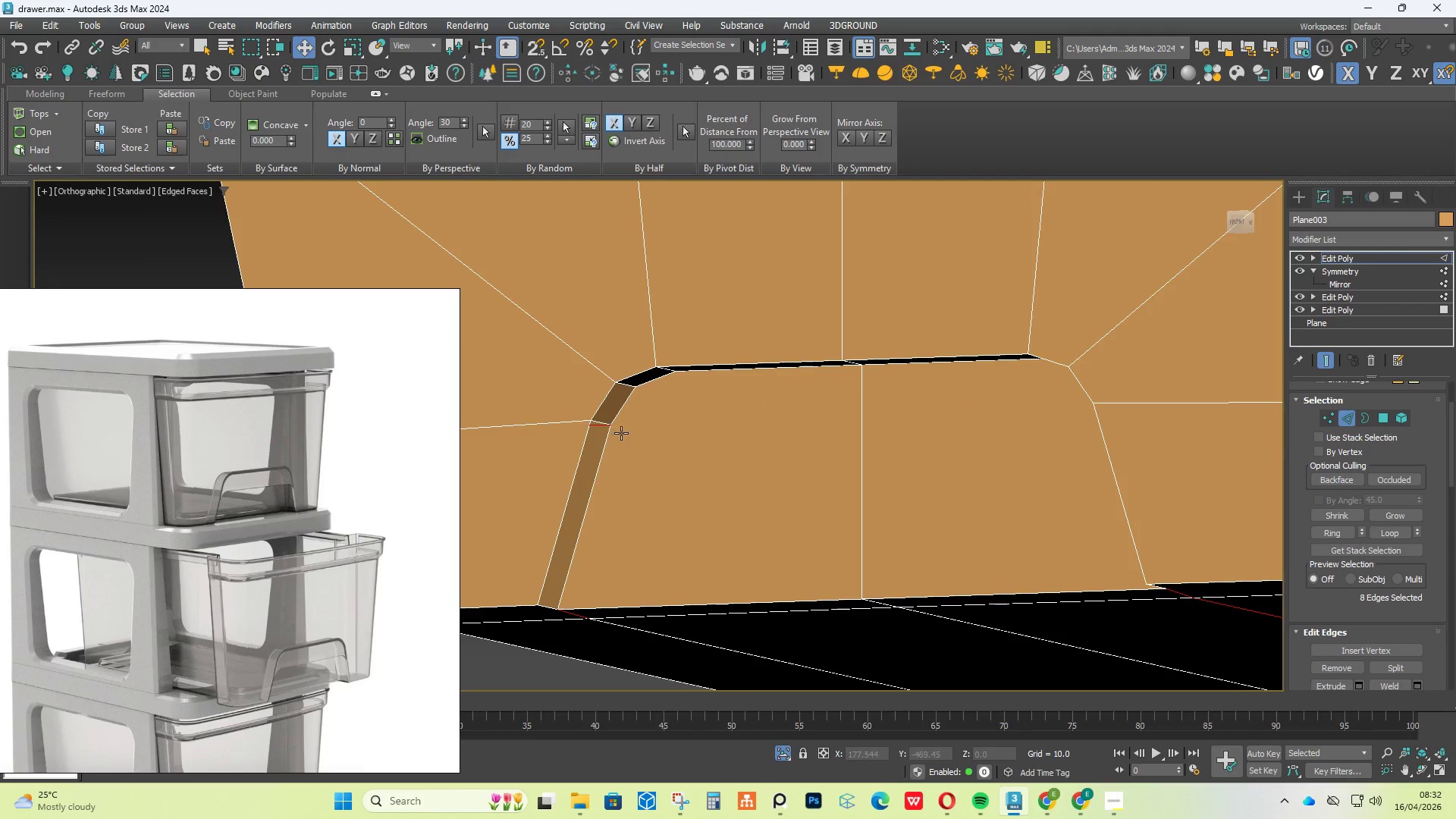 
key(Control+Z)
 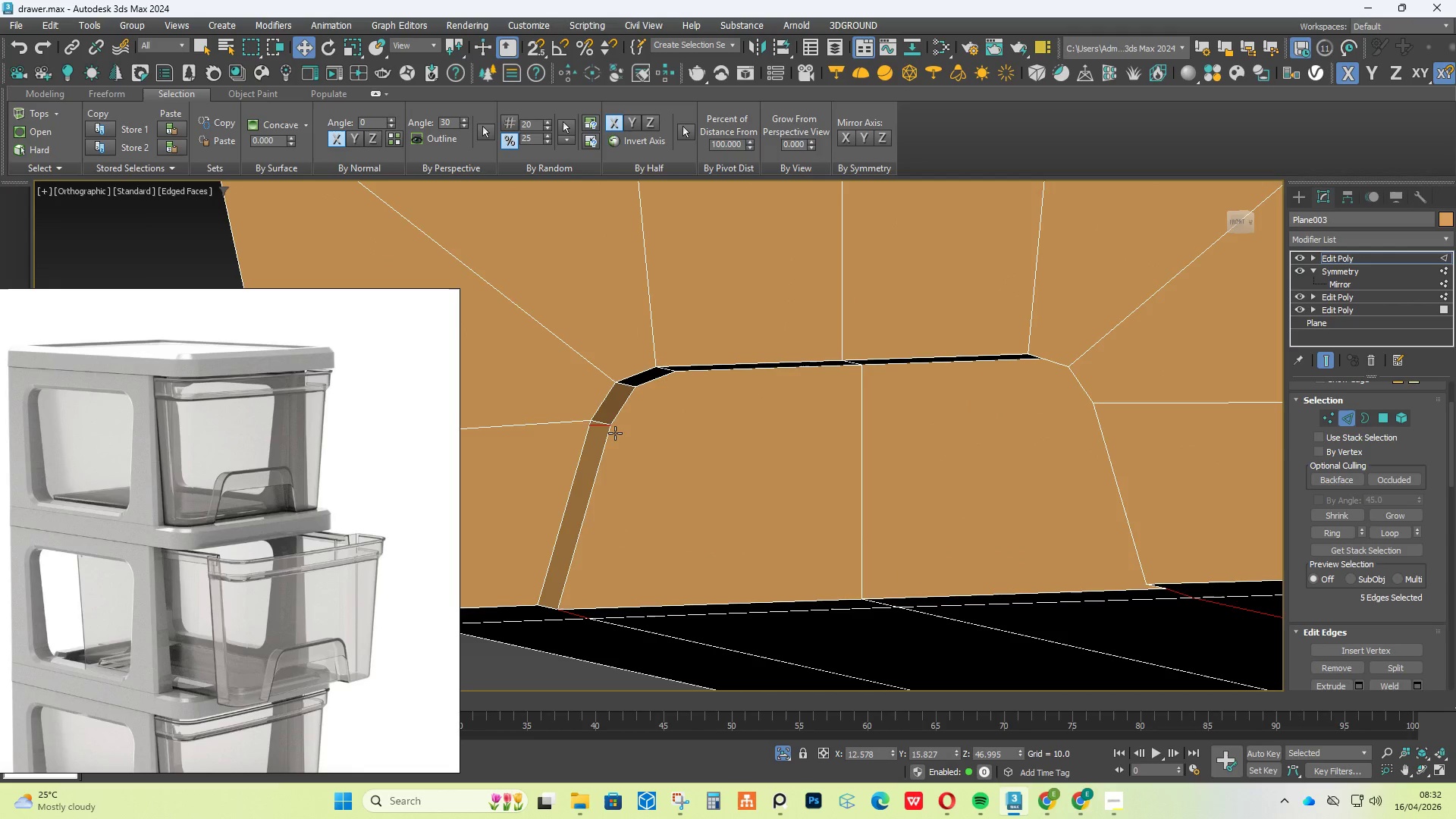 
key(Control+Z)
 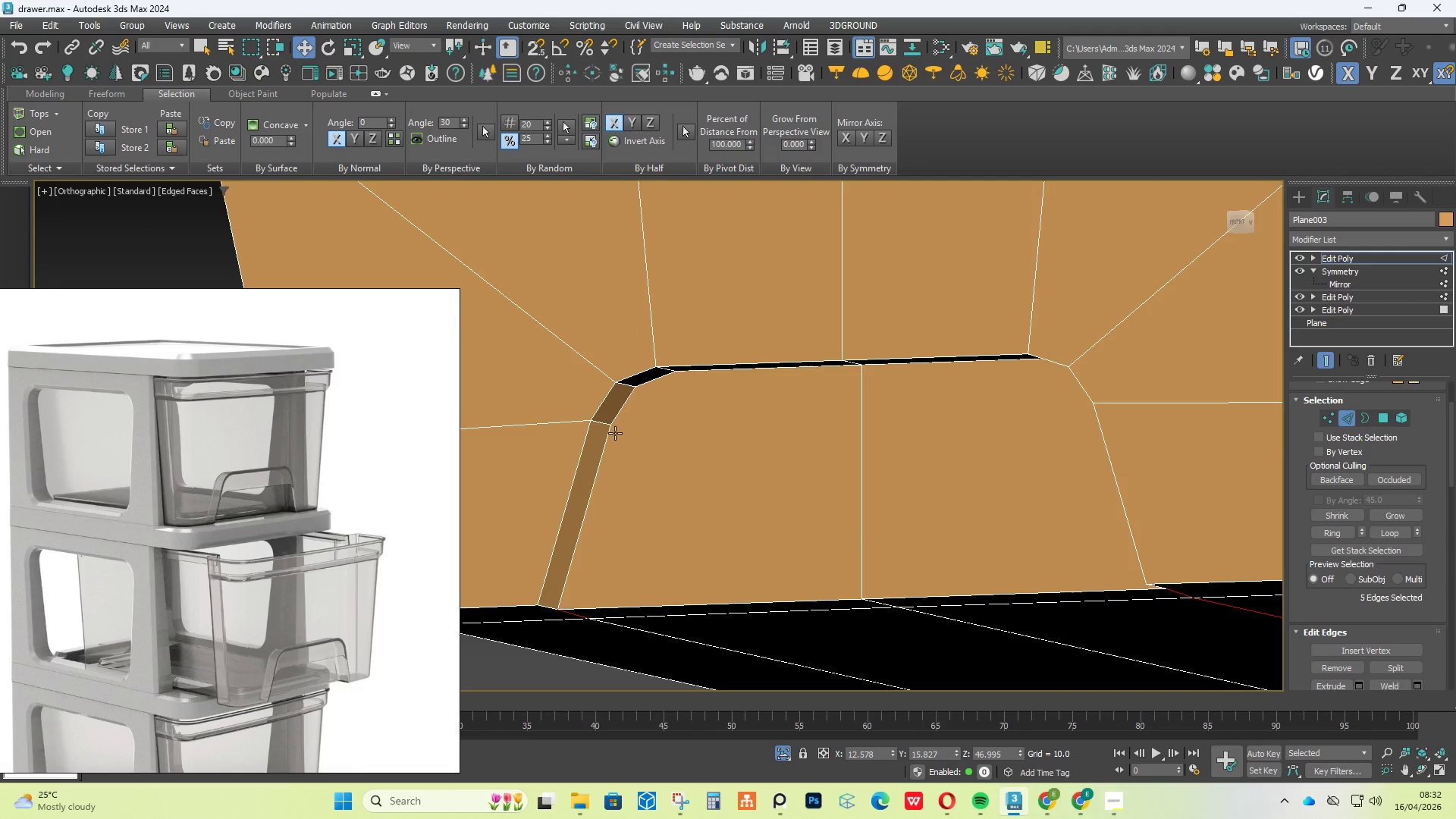 
key(Alt+C)
 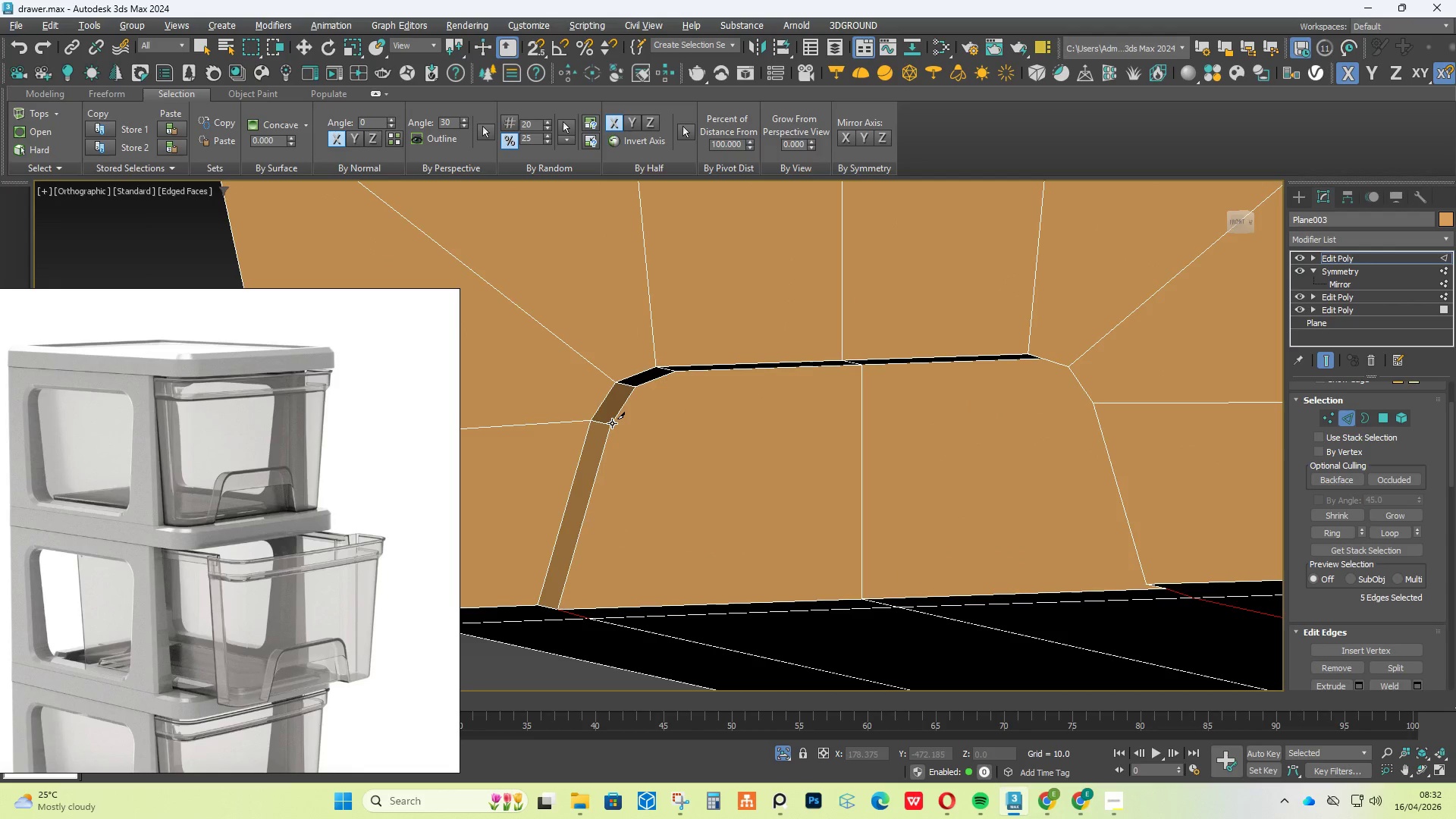 
left_click([607, 423])
 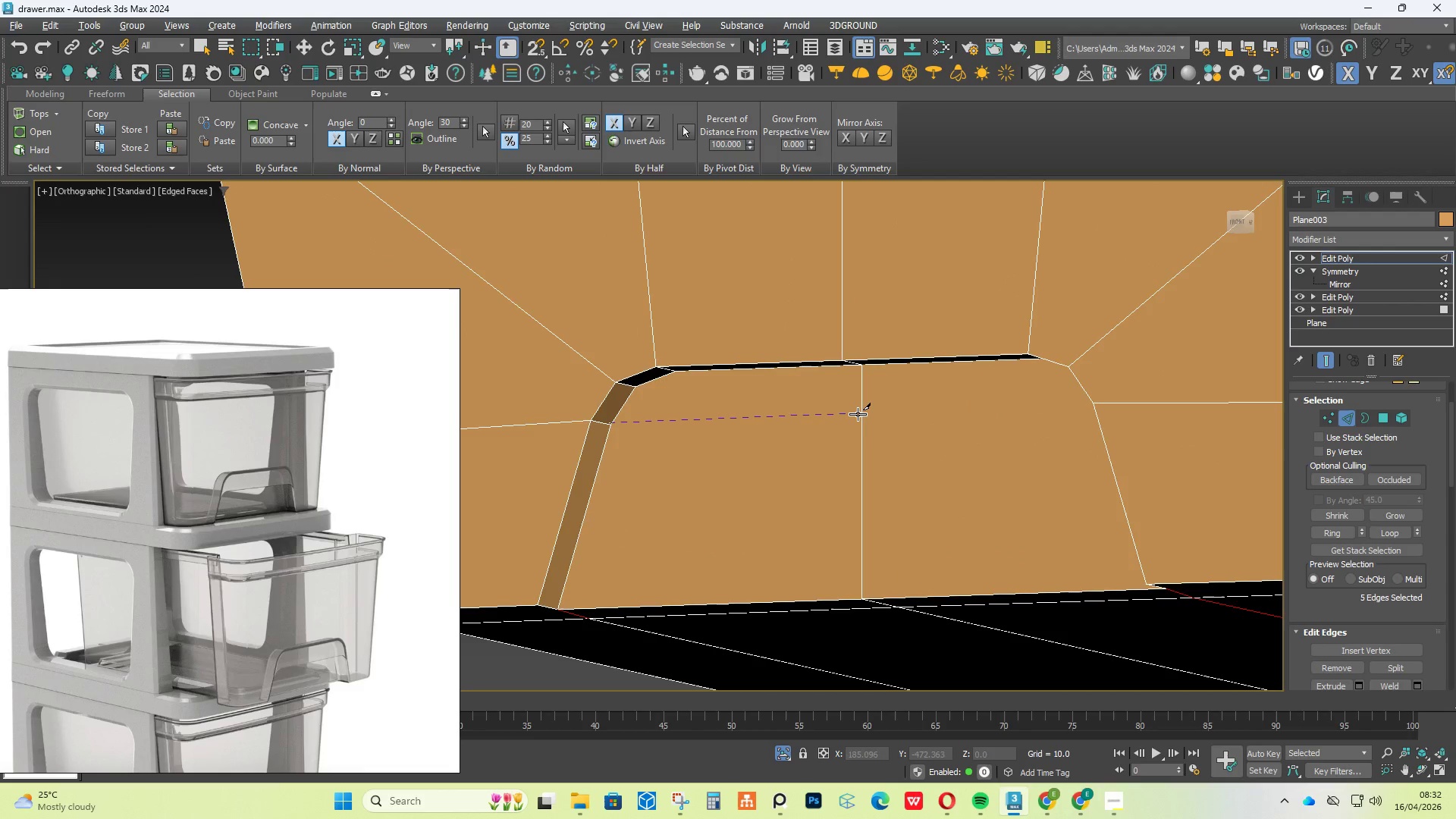 
left_click([859, 414])
 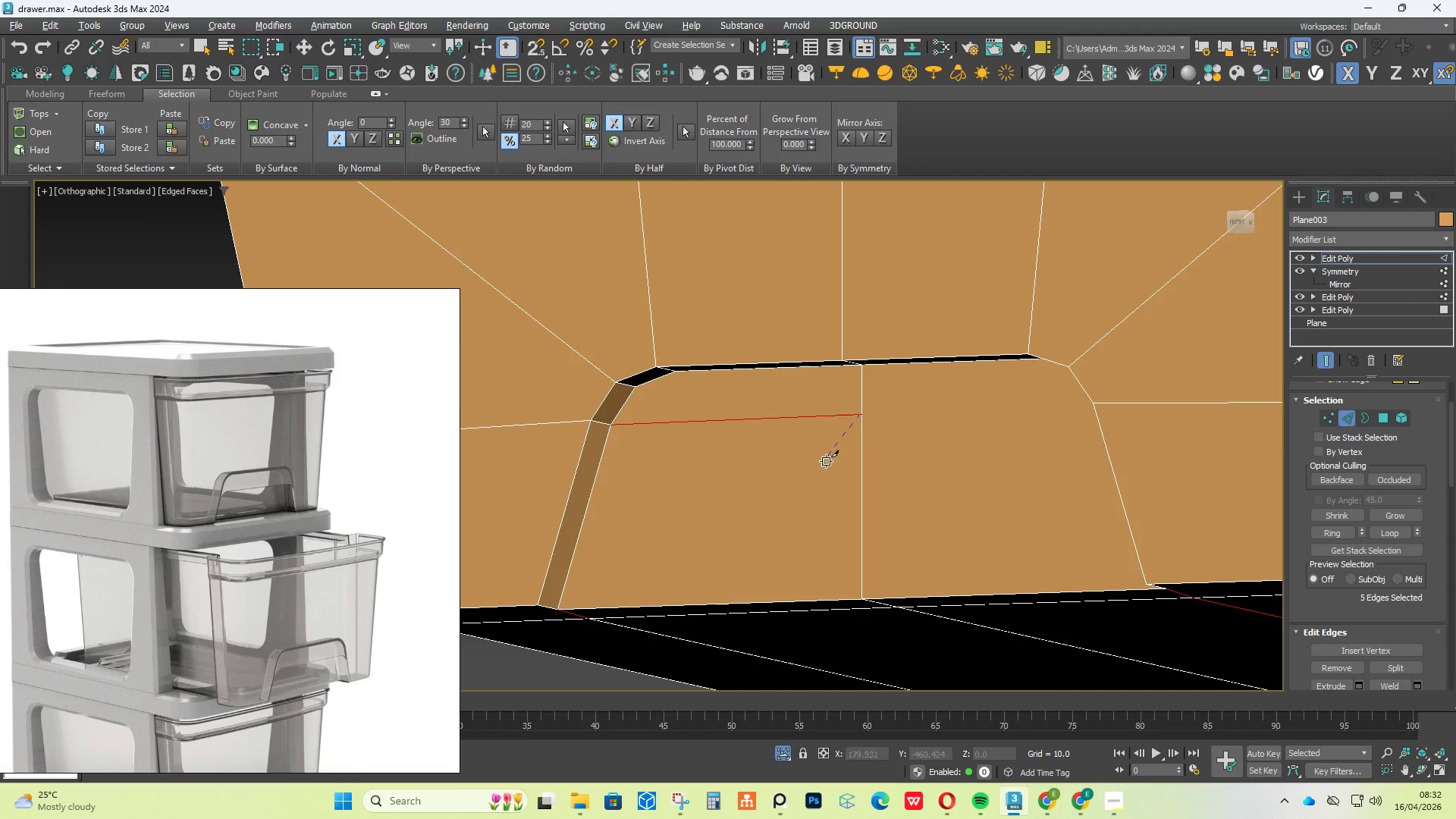 
hold_key(key=AltLeft, duration=0.47)
 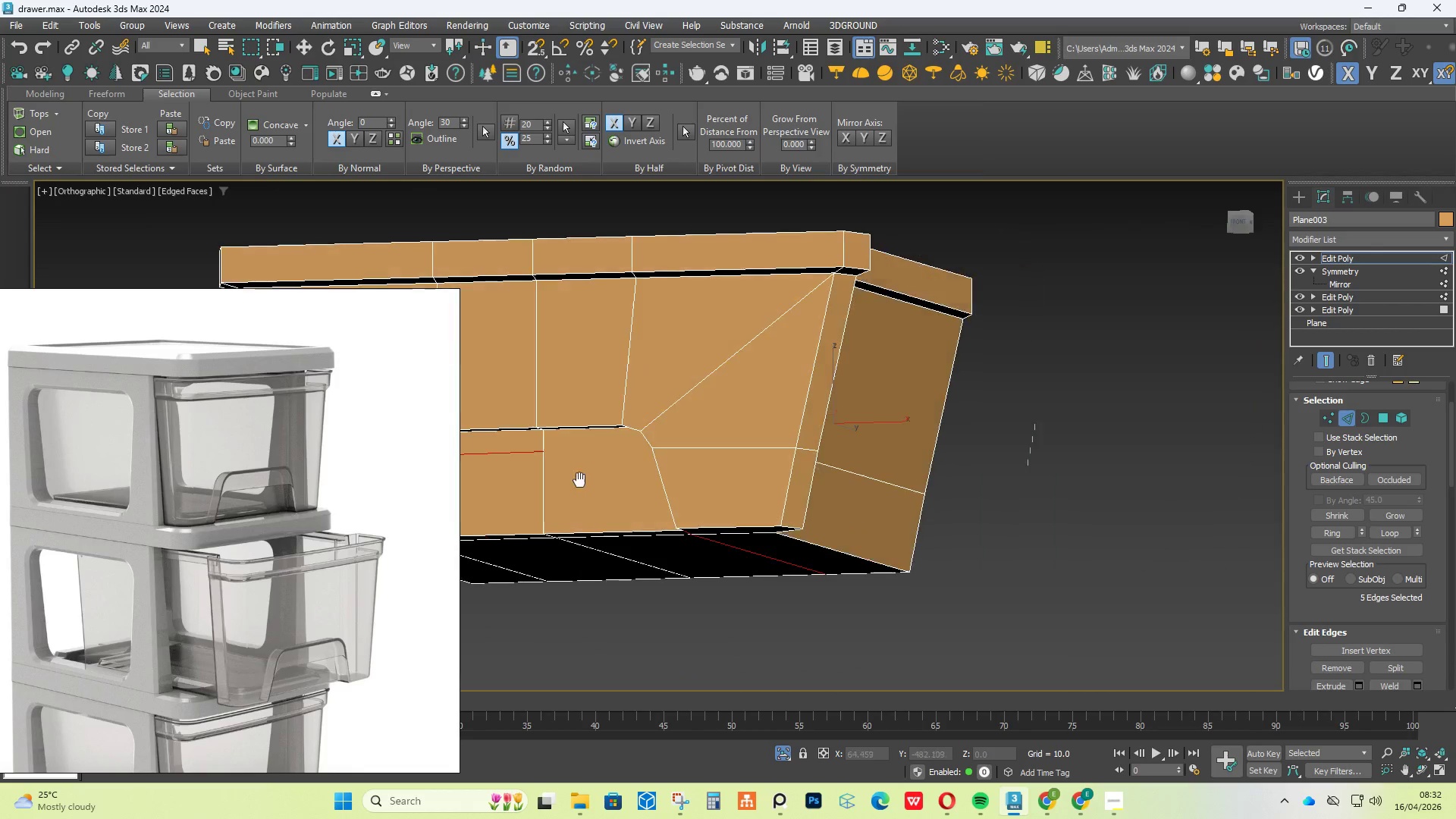 
hold_key(key=AltLeft, duration=0.47)
 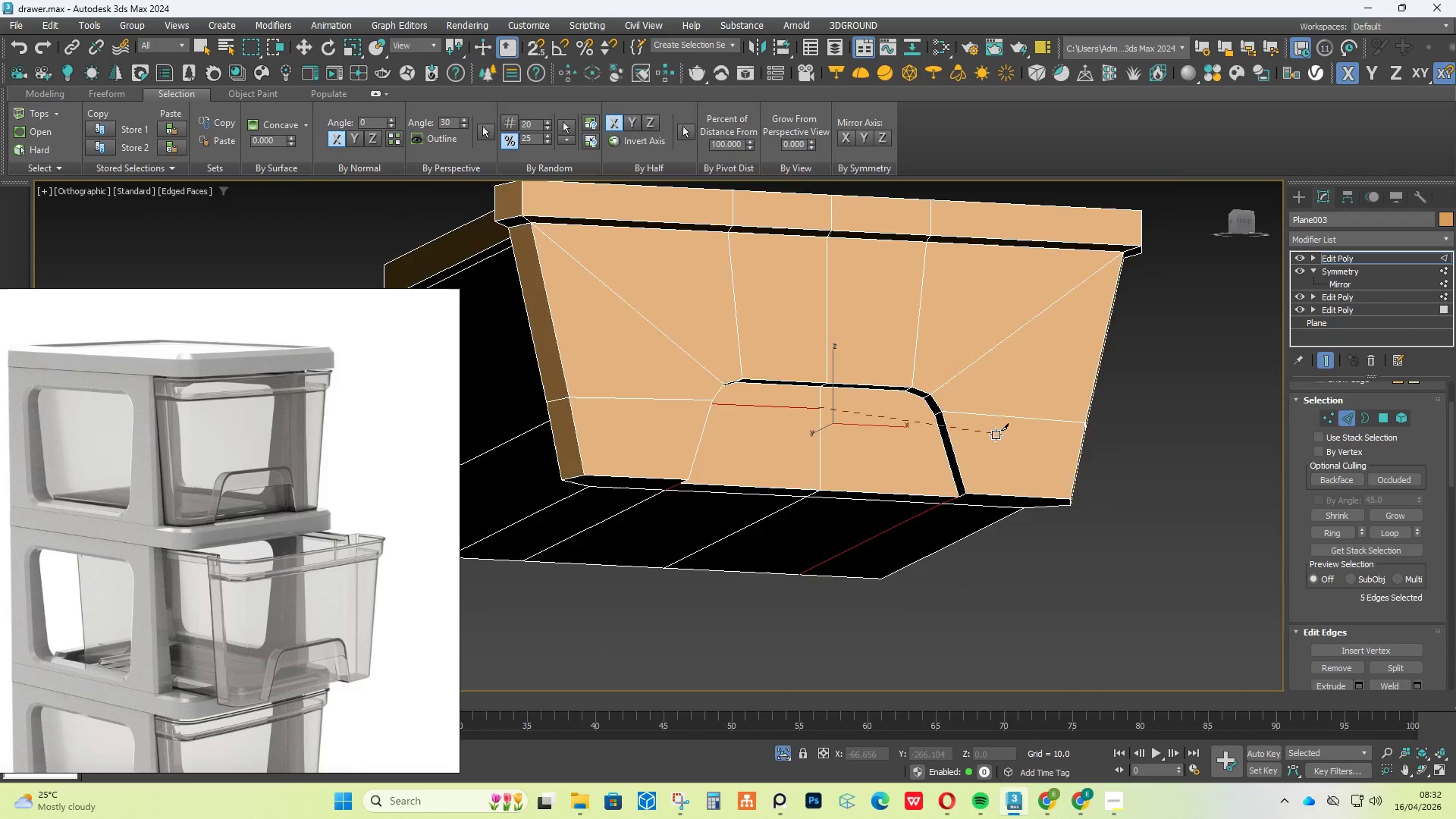 
scroll: coordinate [1028, 471], scroll_direction: down, amount: 3.0
 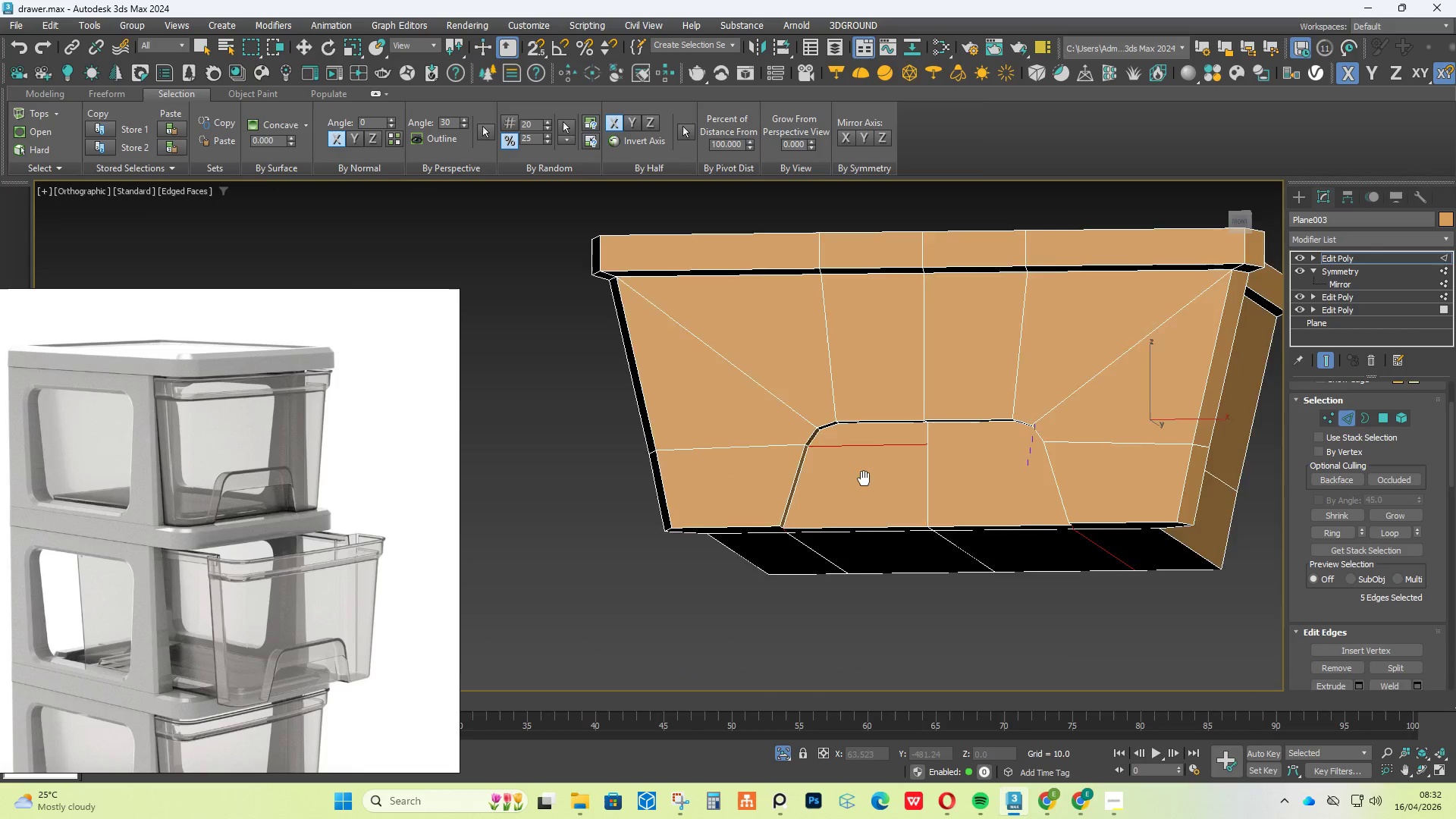 
scroll: coordinate [991, 431], scroll_direction: up, amount: 2.0
 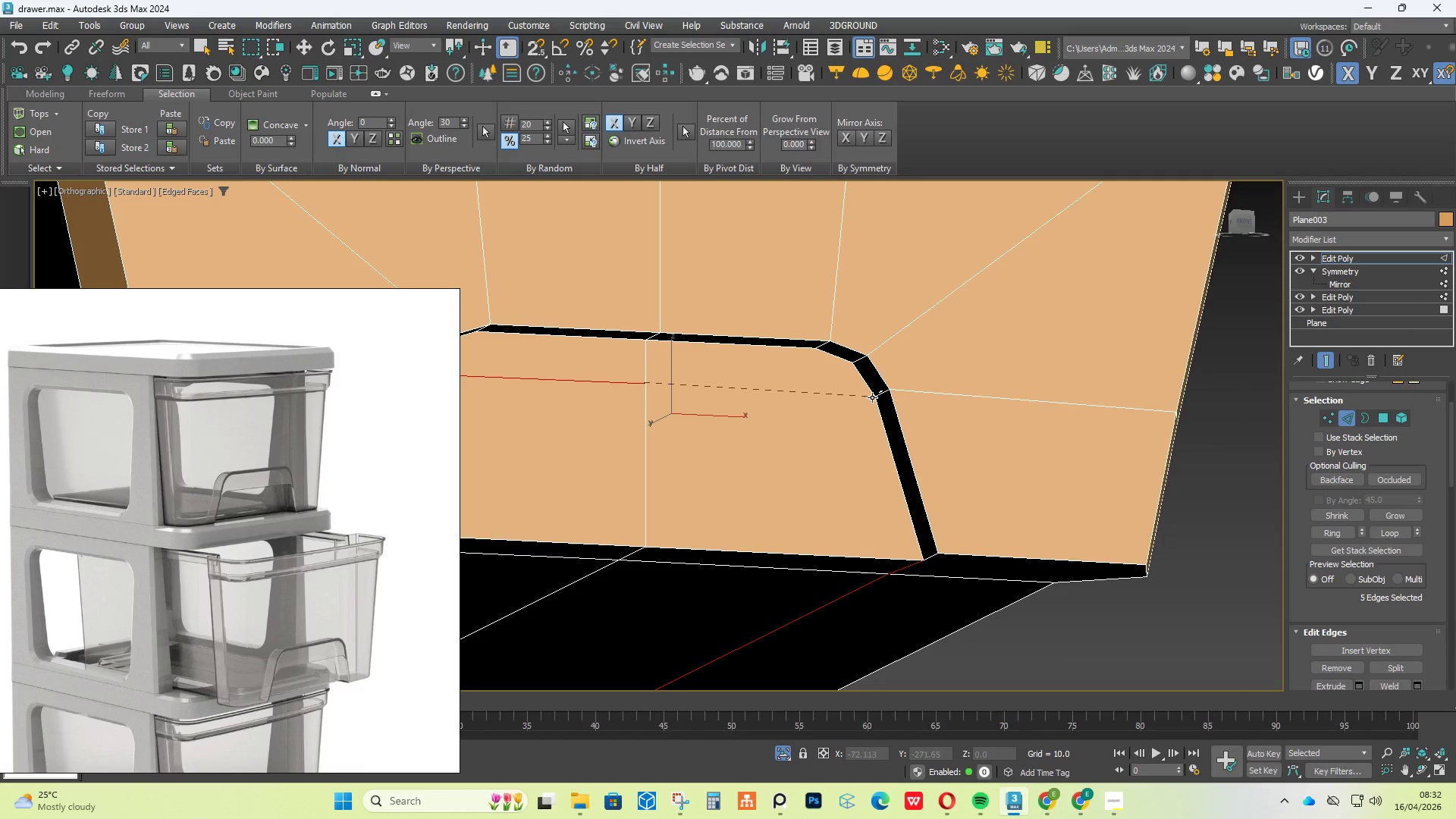 
left_click([875, 400])
 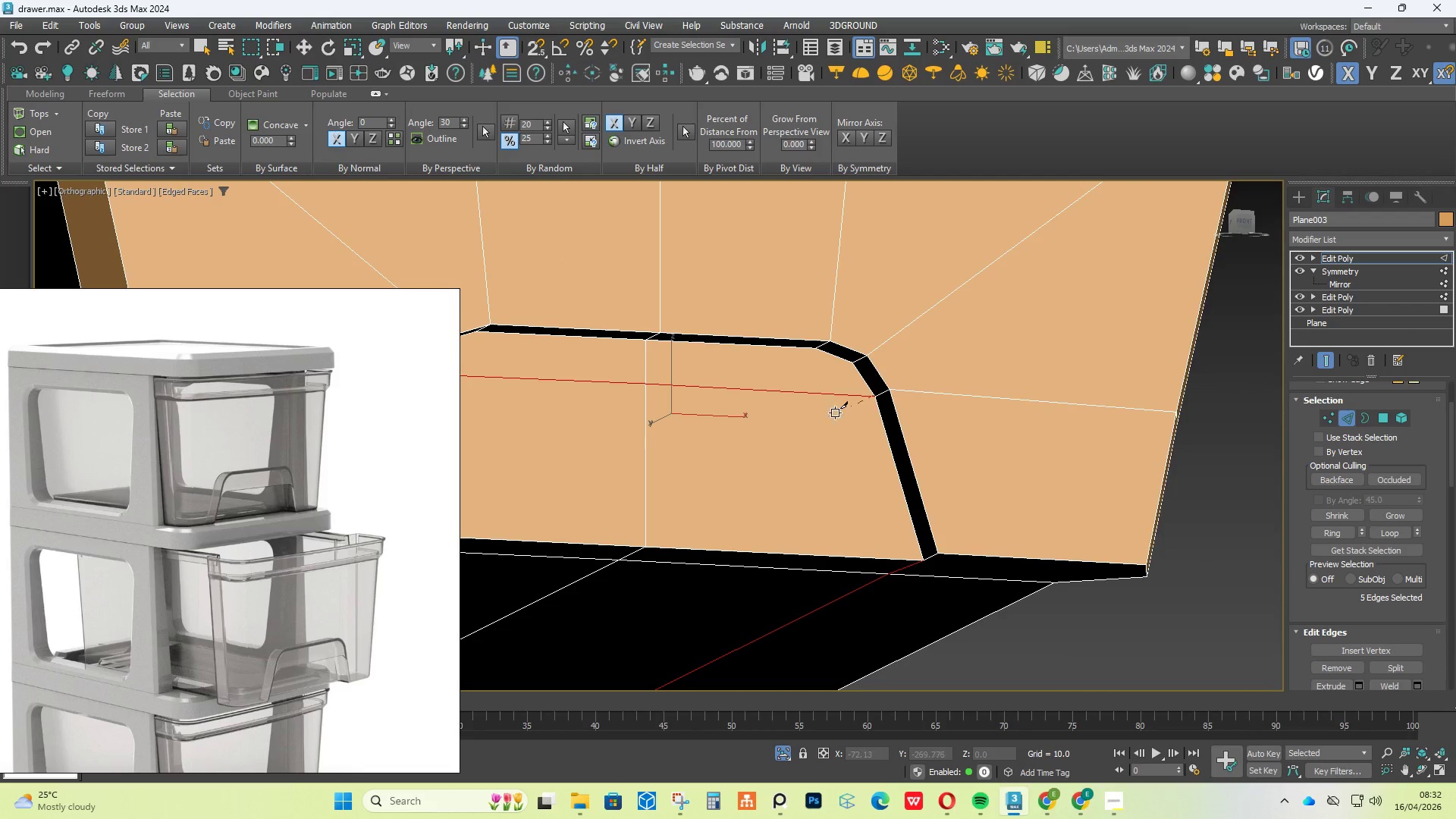 
right_click([810, 419])
 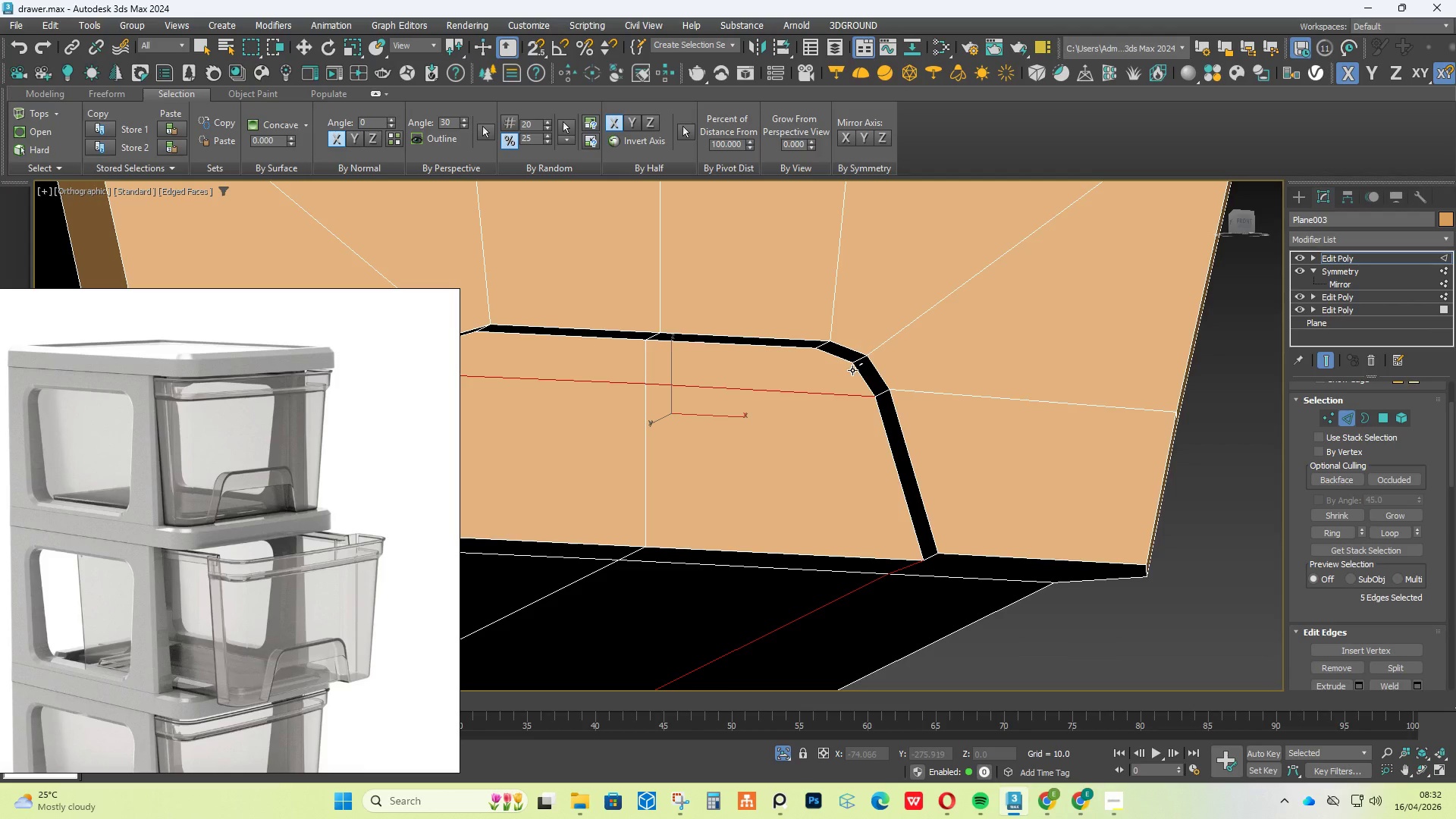 
left_click([852, 362])
 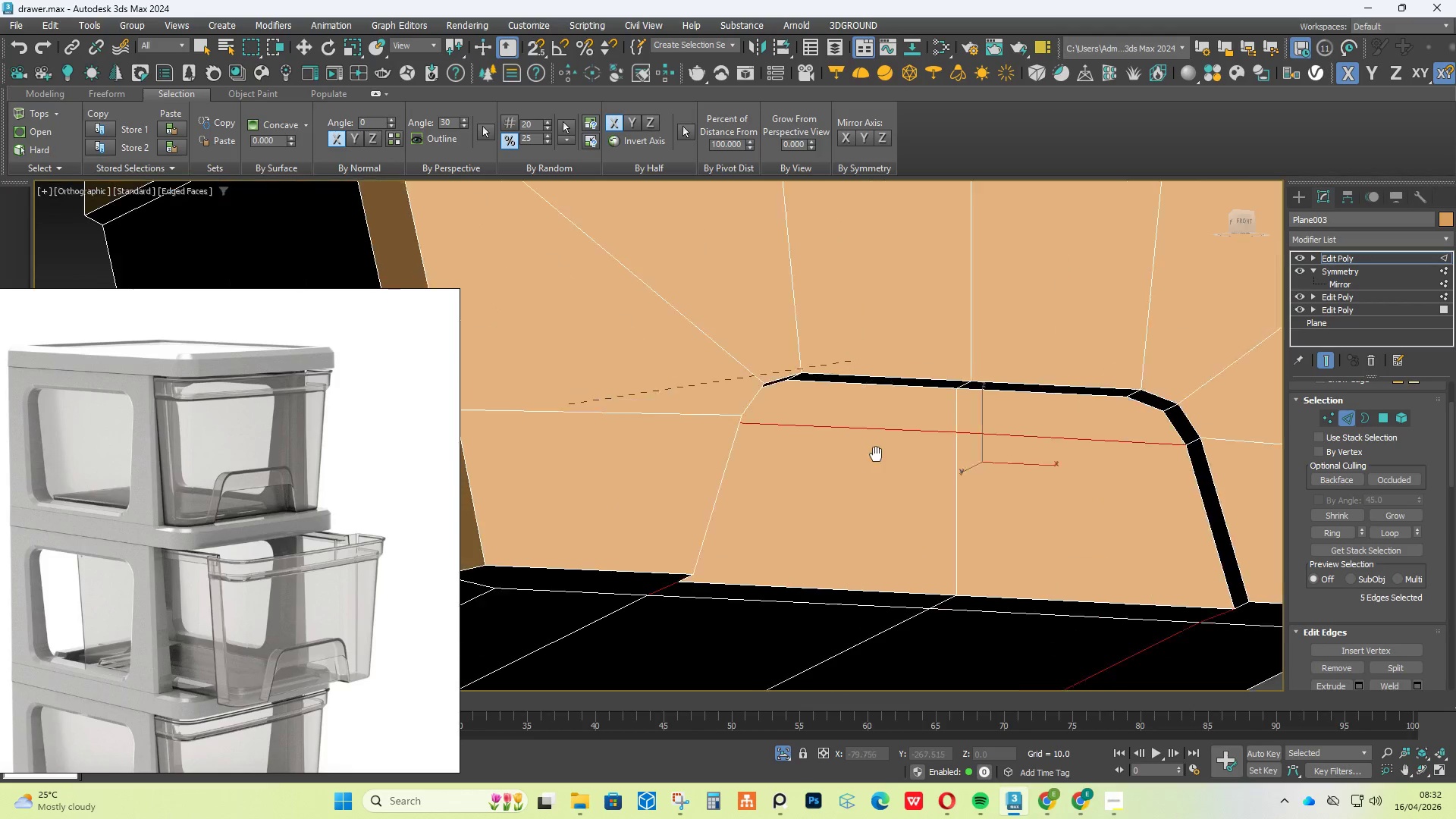 
hold_key(key=AltLeft, duration=0.42)
 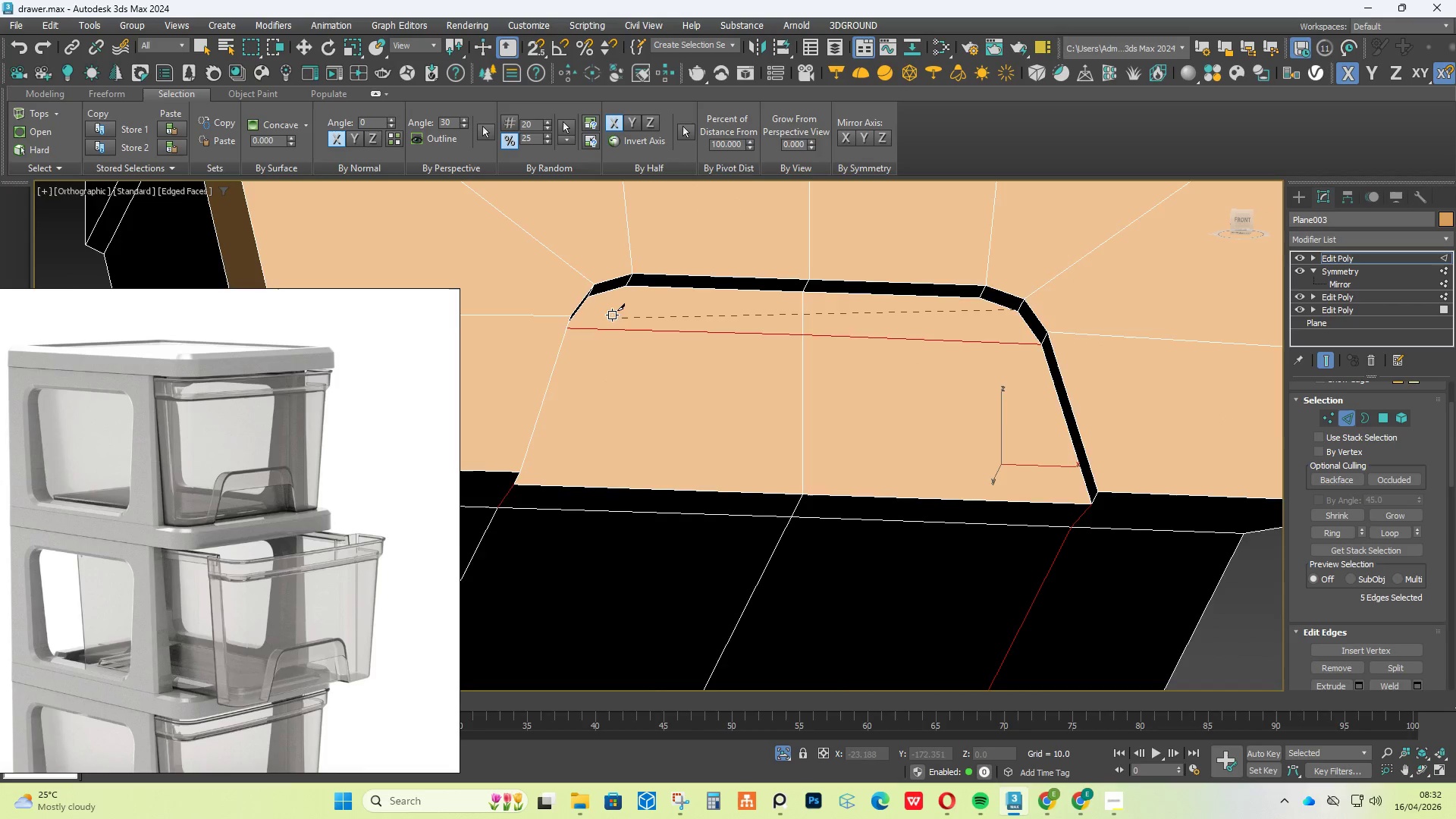 
scroll: coordinate [588, 284], scroll_direction: up, amount: 2.0
 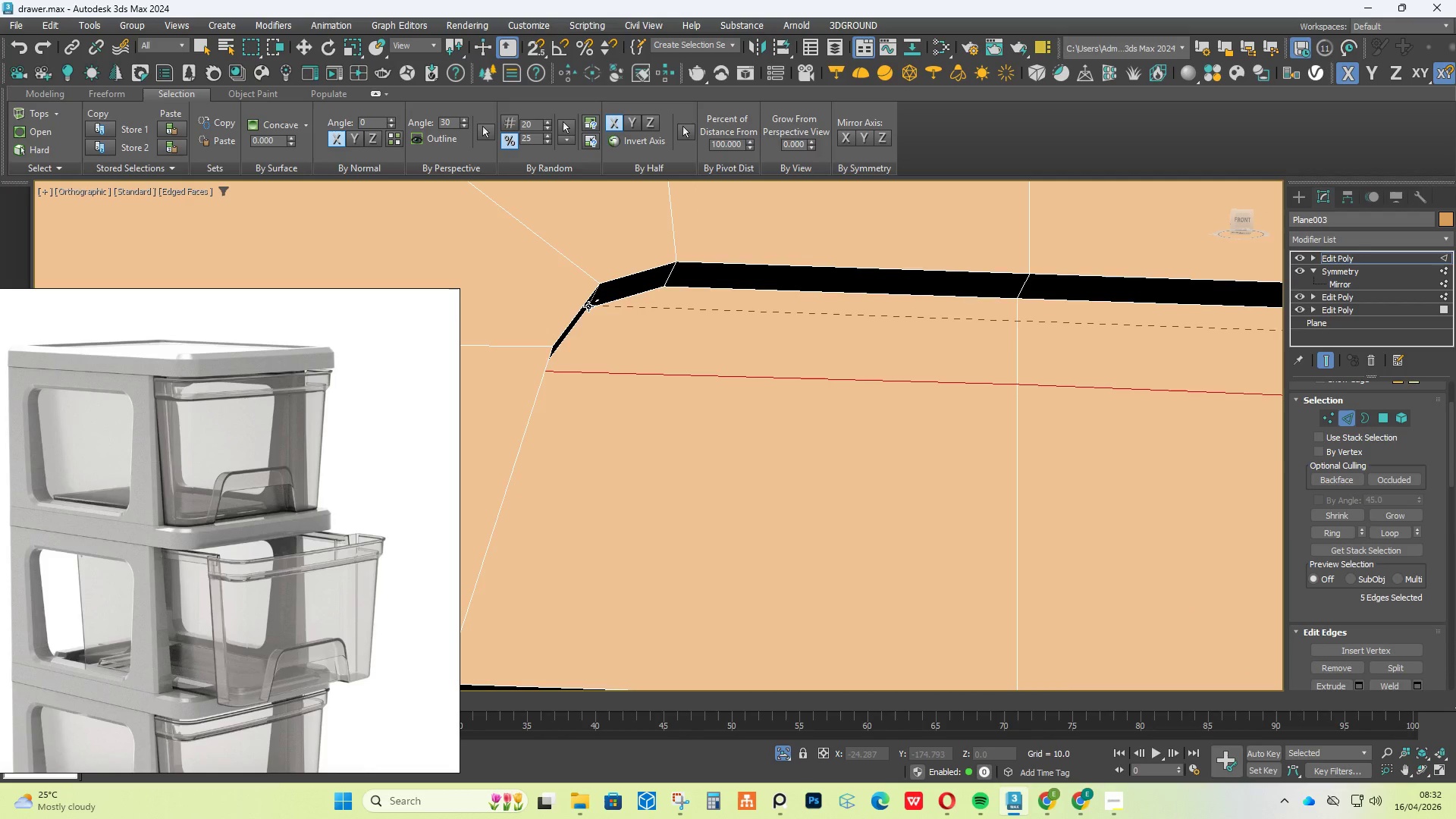 
left_click([588, 306])
 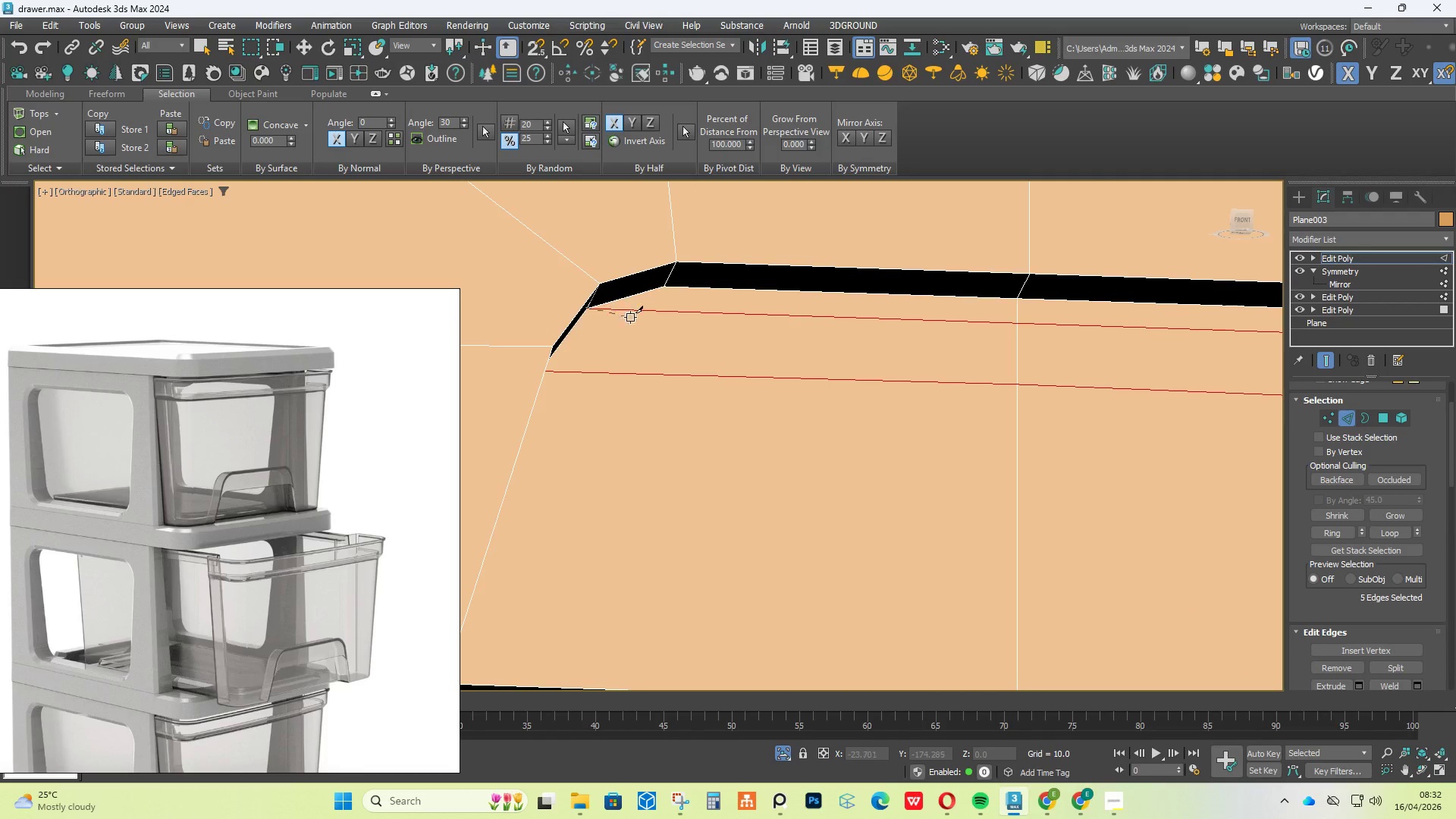 
right_click([653, 318])
 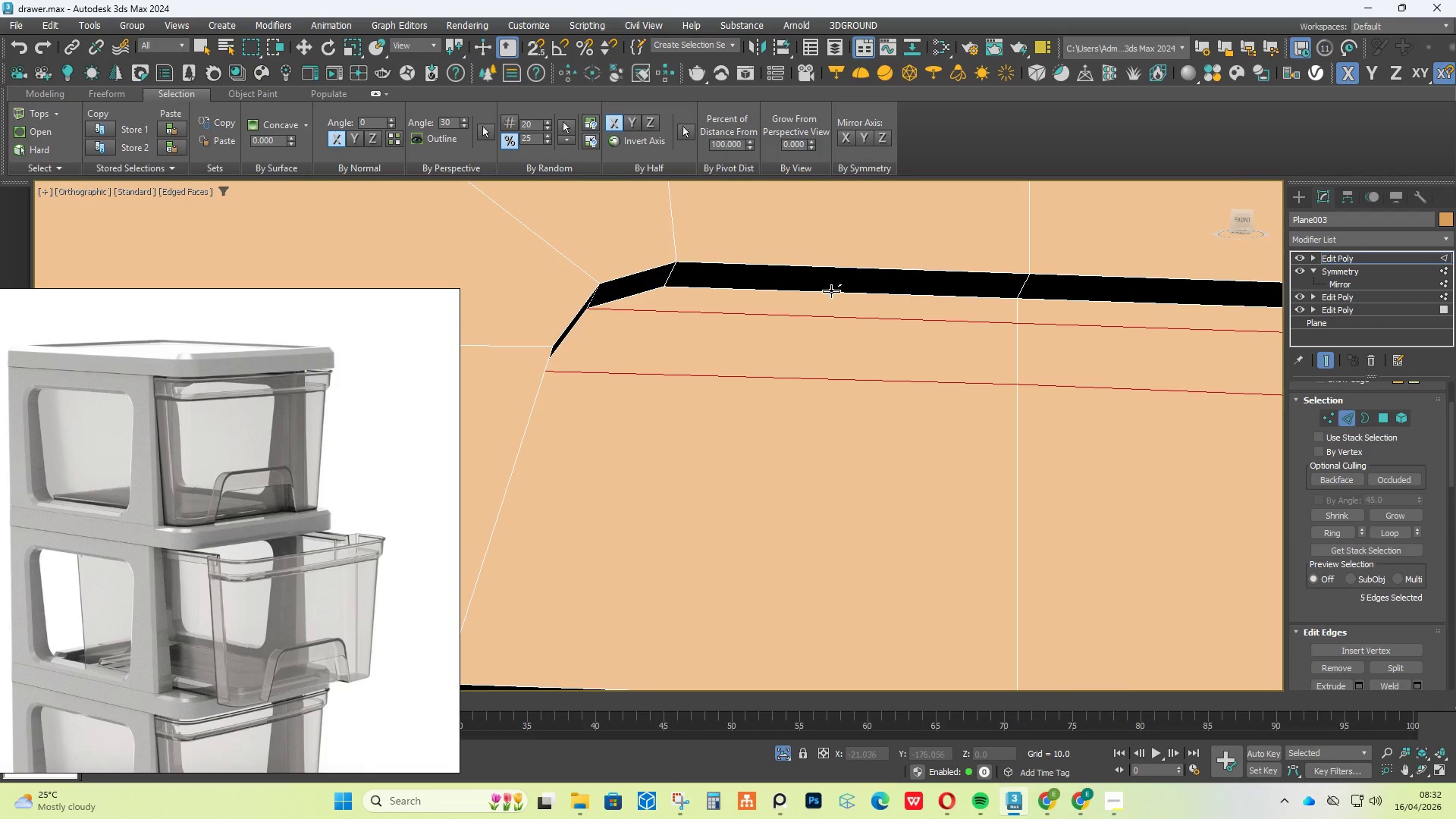 
scroll: coordinate [833, 291], scroll_direction: down, amount: 3.0
 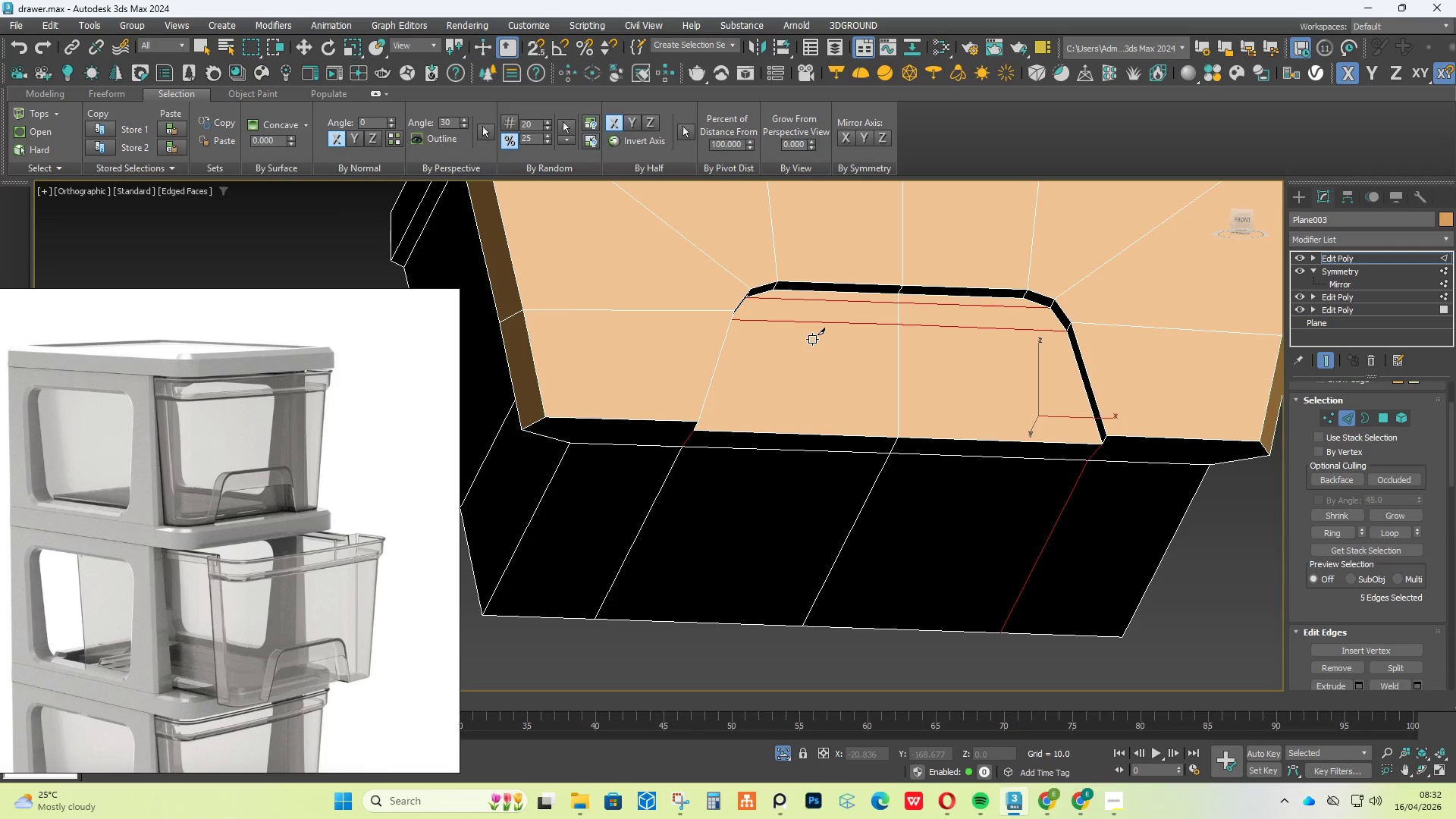 
right_click([813, 355])
 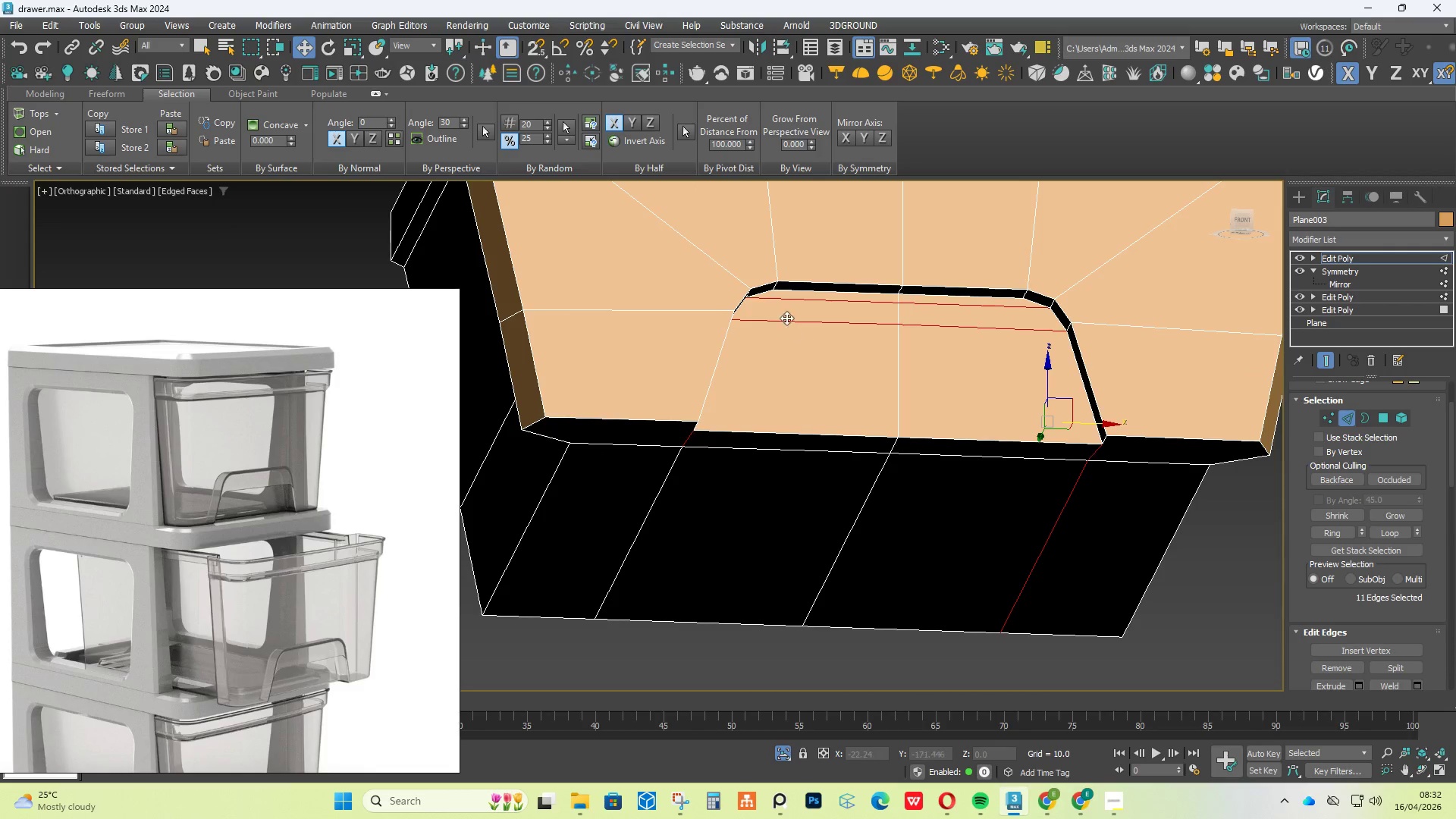 
hold_key(key=AltLeft, duration=0.77)
 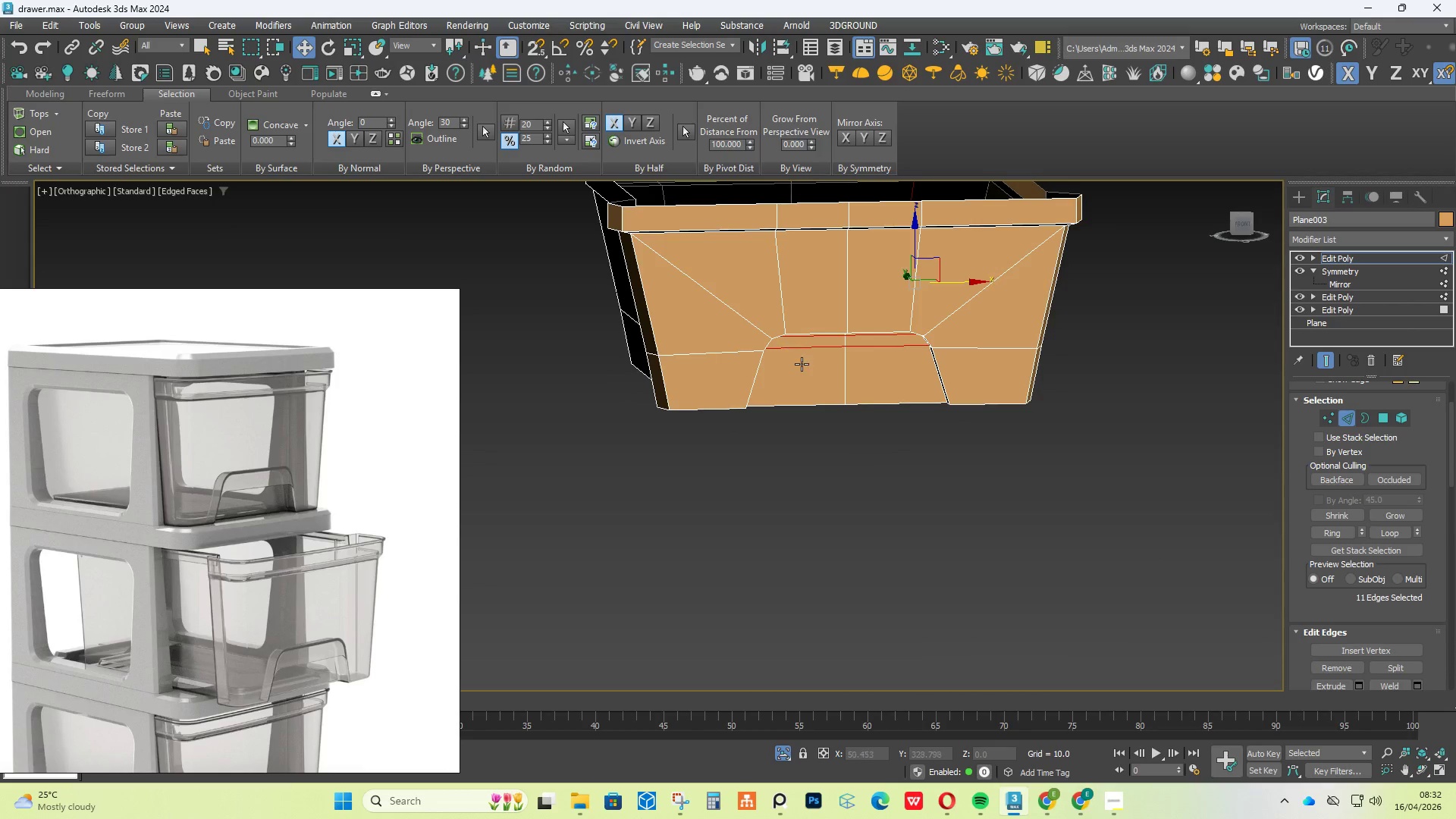 
scroll: coordinate [789, 312], scroll_direction: down, amount: 2.0
 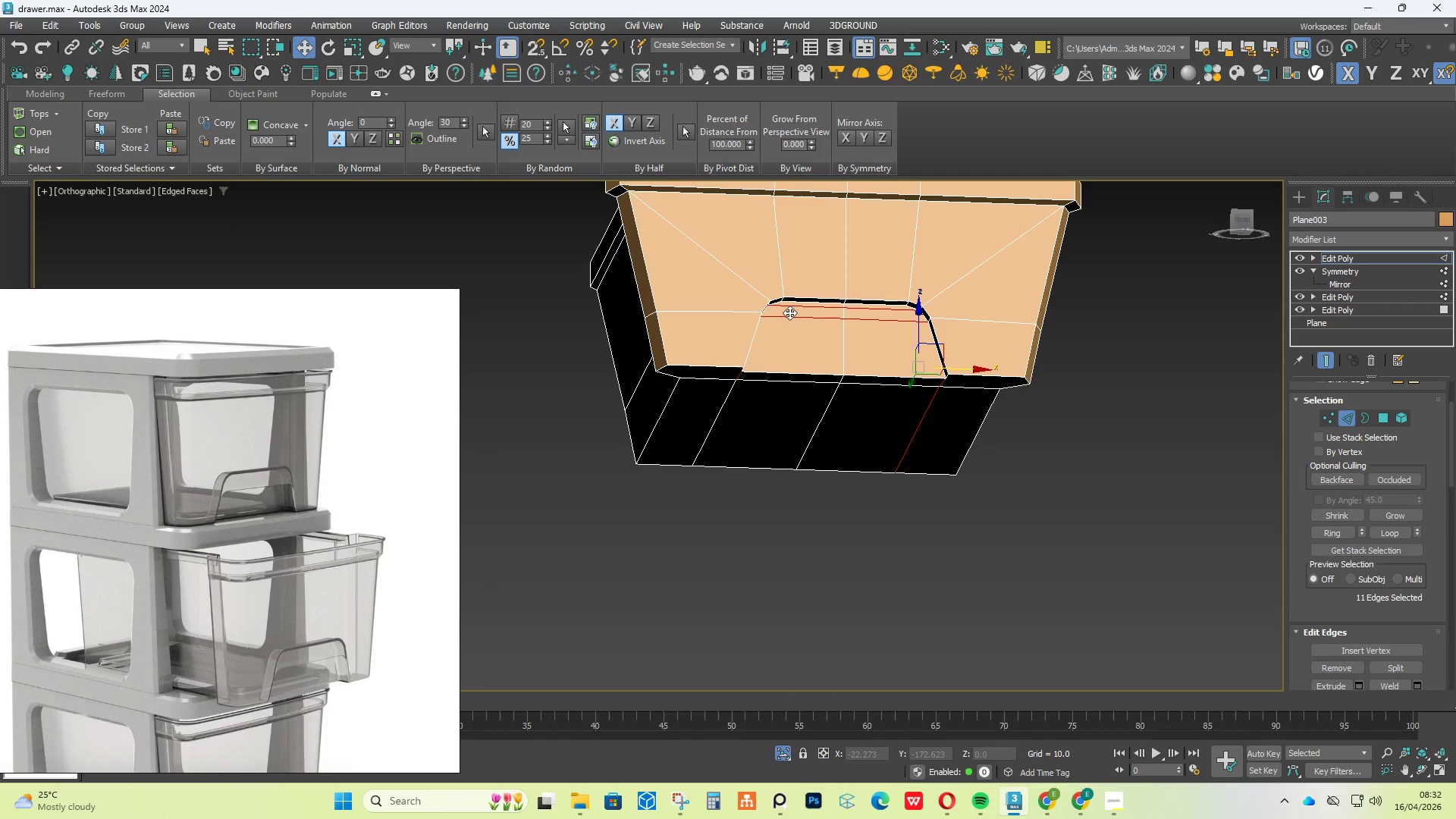 
hold_key(key=AltLeft, duration=4.66)
 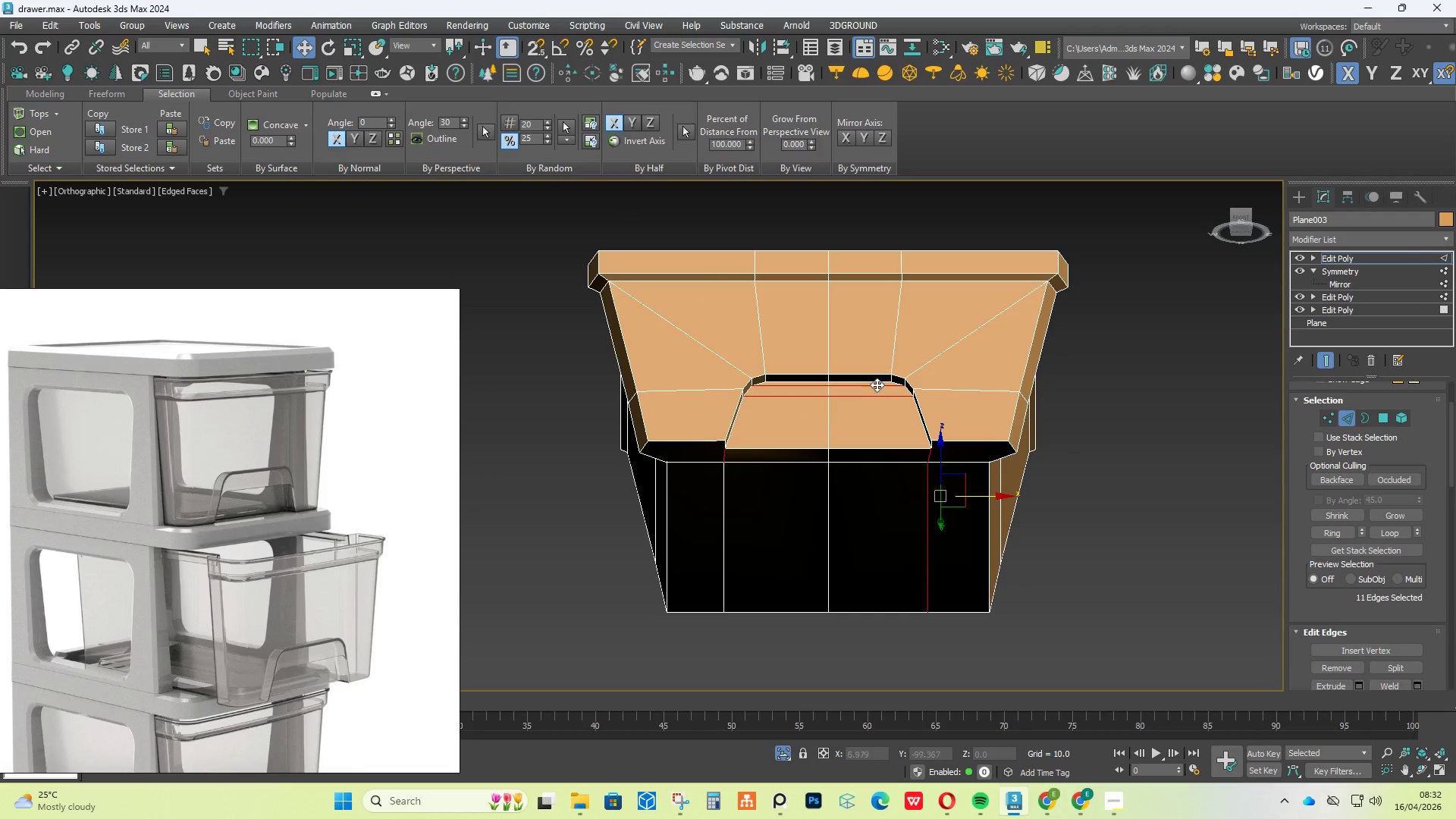 
scroll: coordinate [918, 367], scroll_direction: up, amount: 2.0
 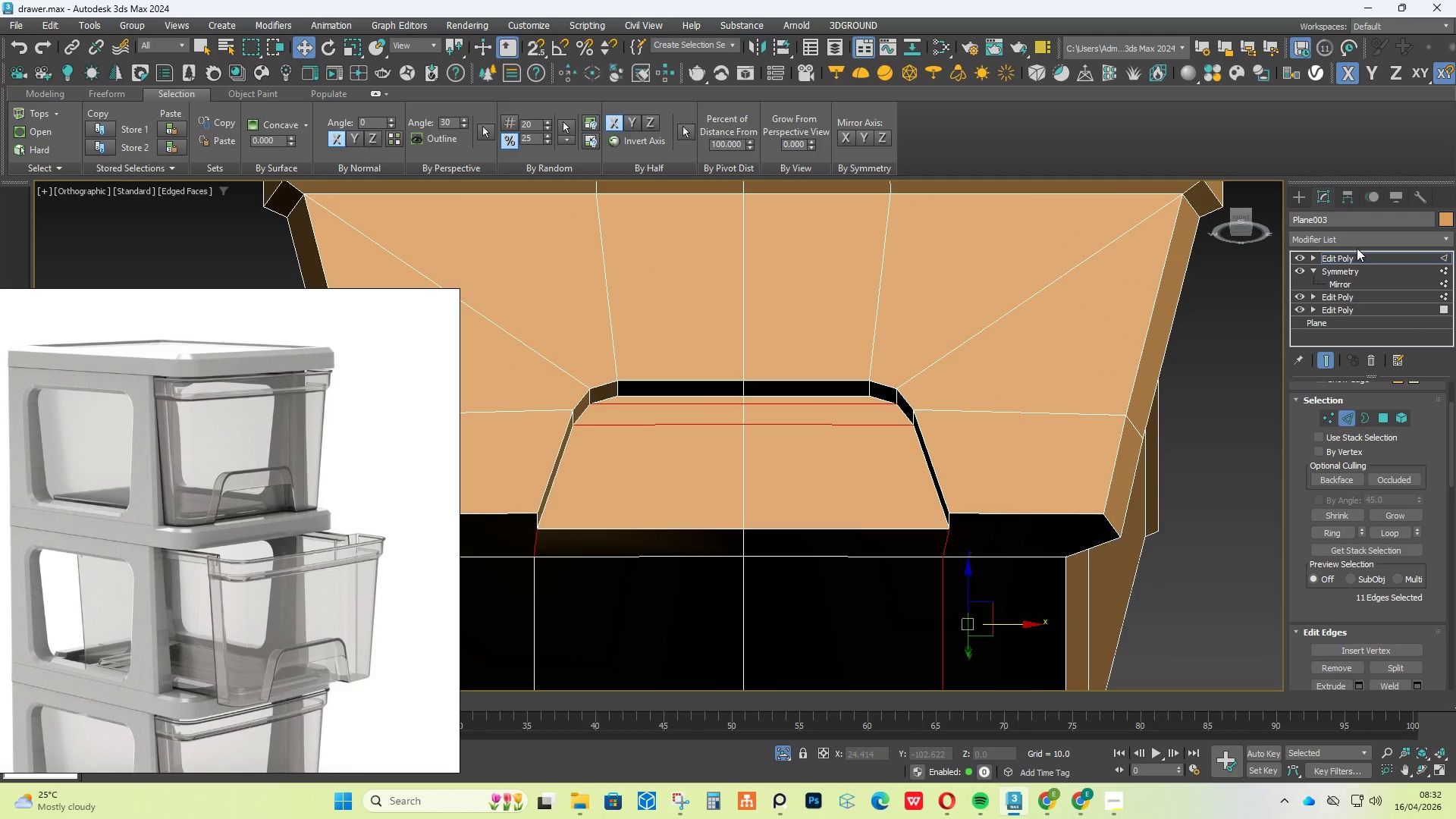 
double_click([1360, 236])
 